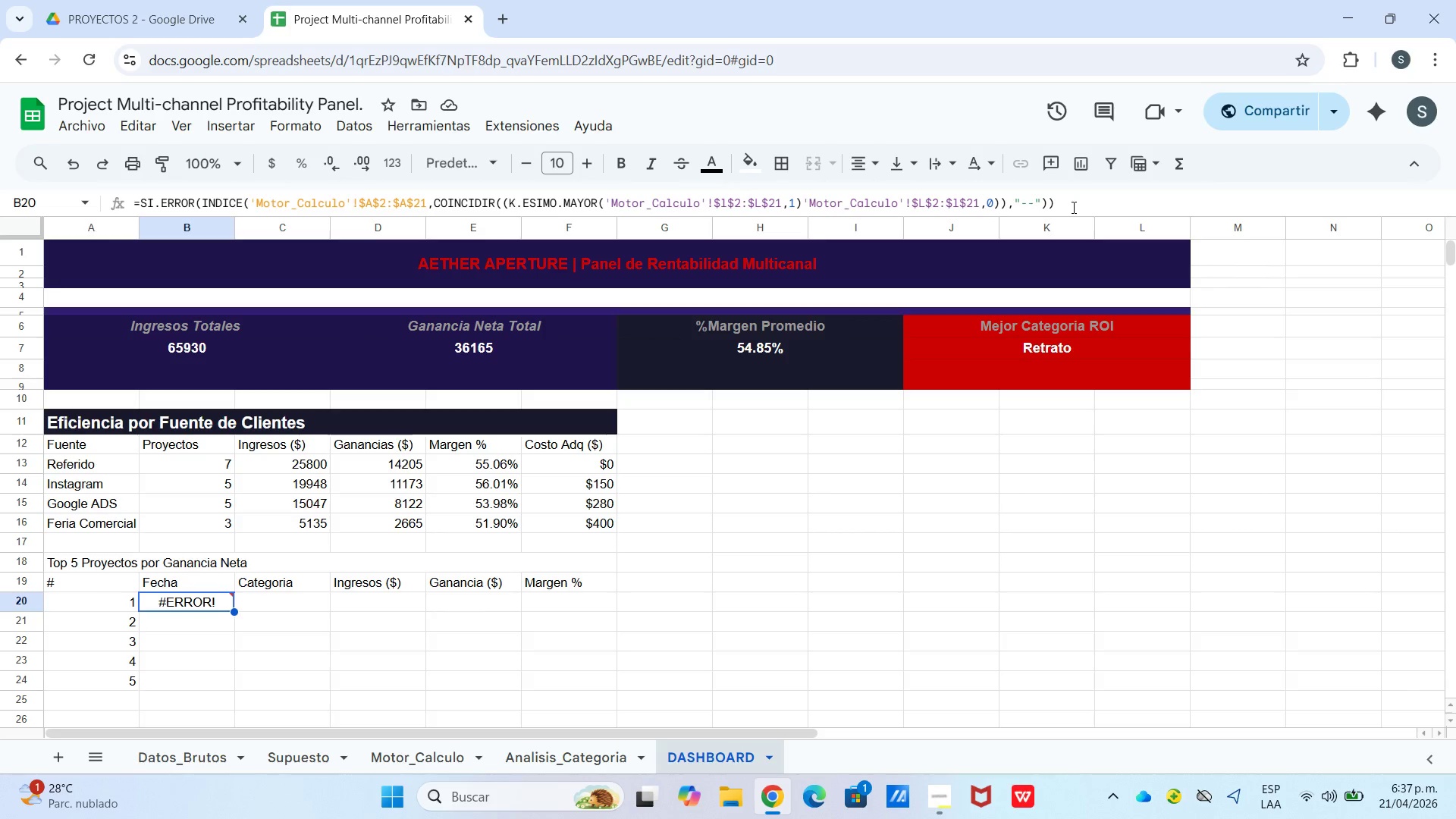 
wait(12.03)
 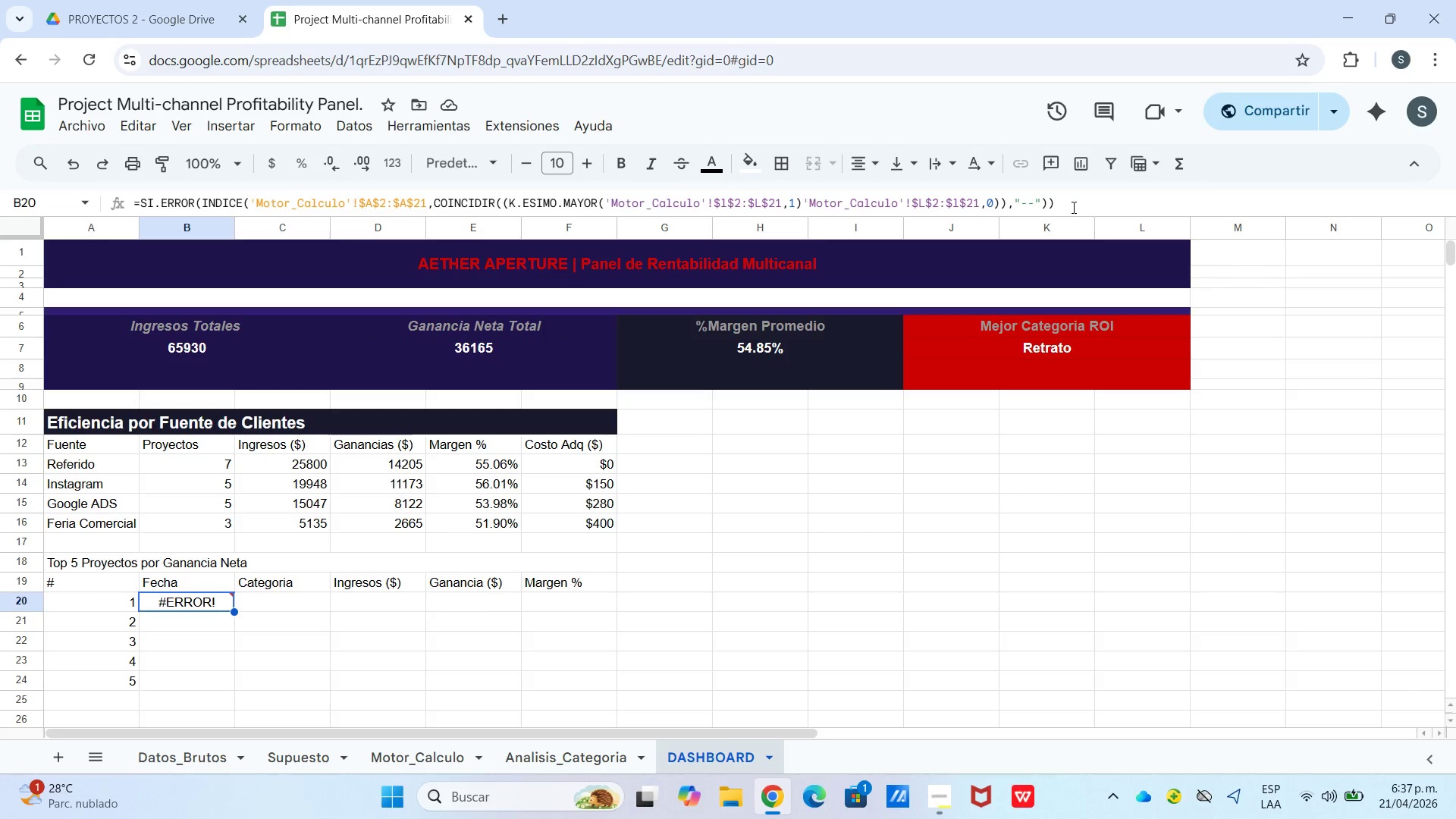 
left_click_drag(start_coordinate=[493, 202], to_coordinate=[498, 204])
 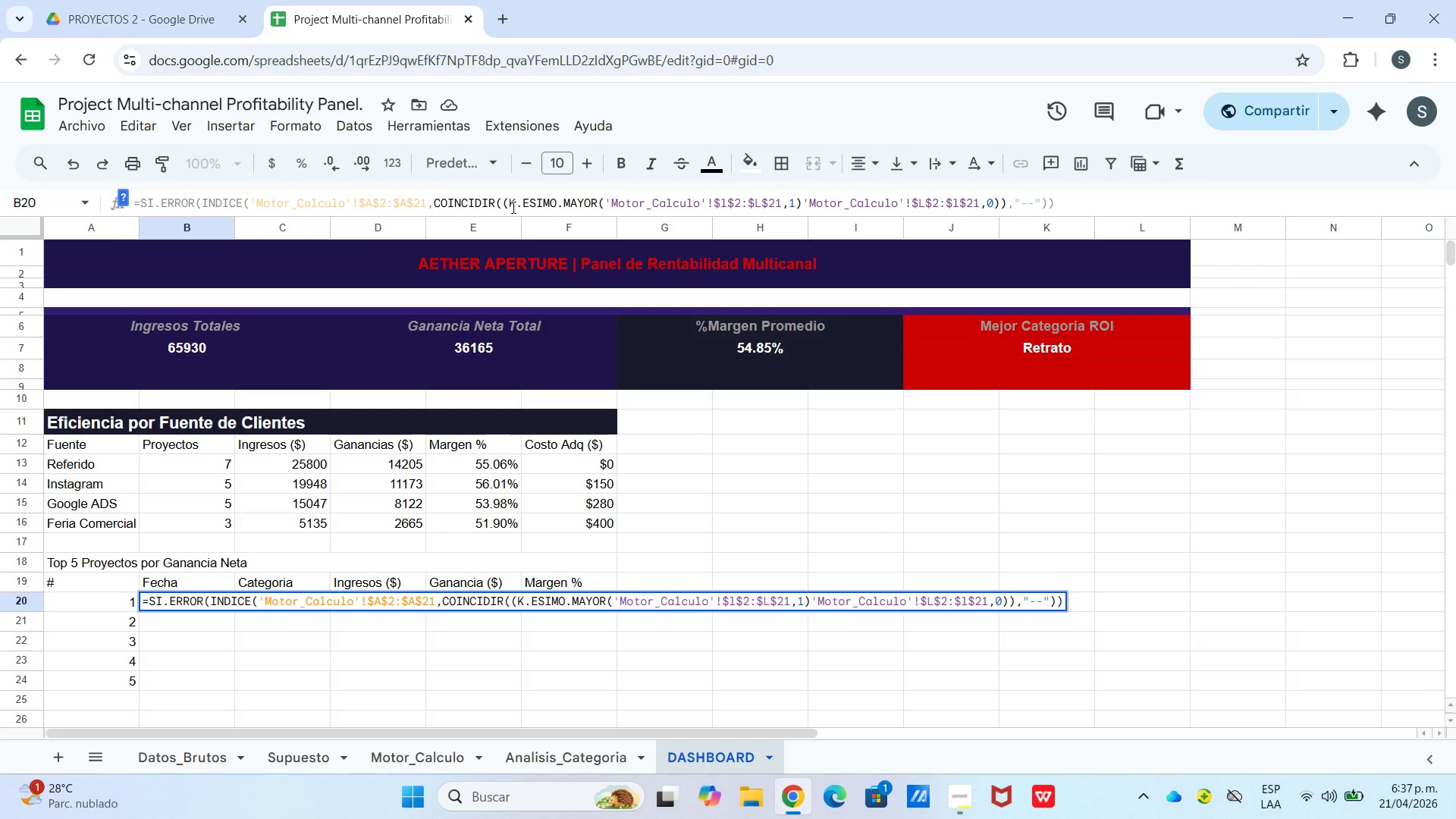 
left_click([507, 201])
 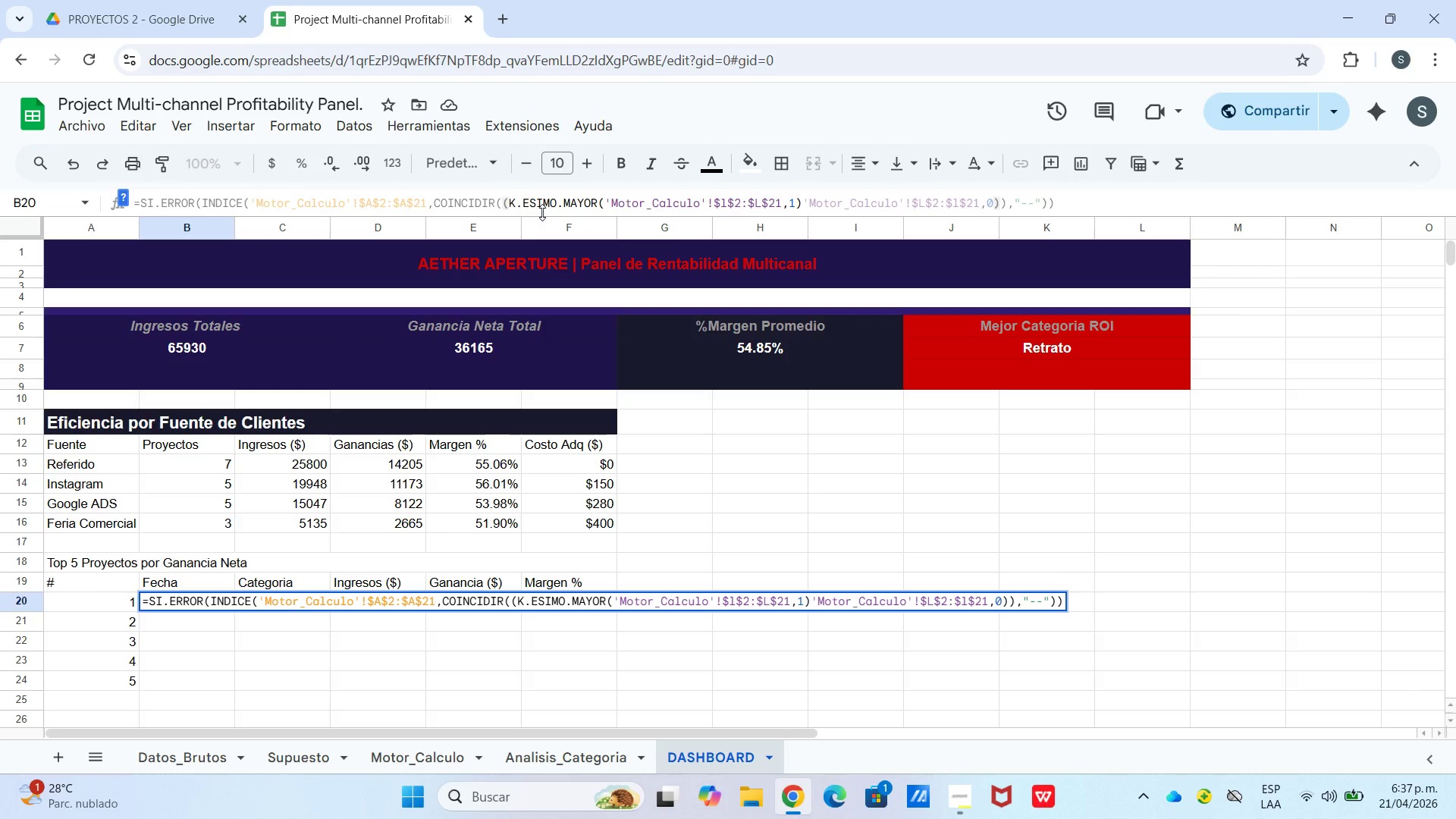 
key(Backspace)
 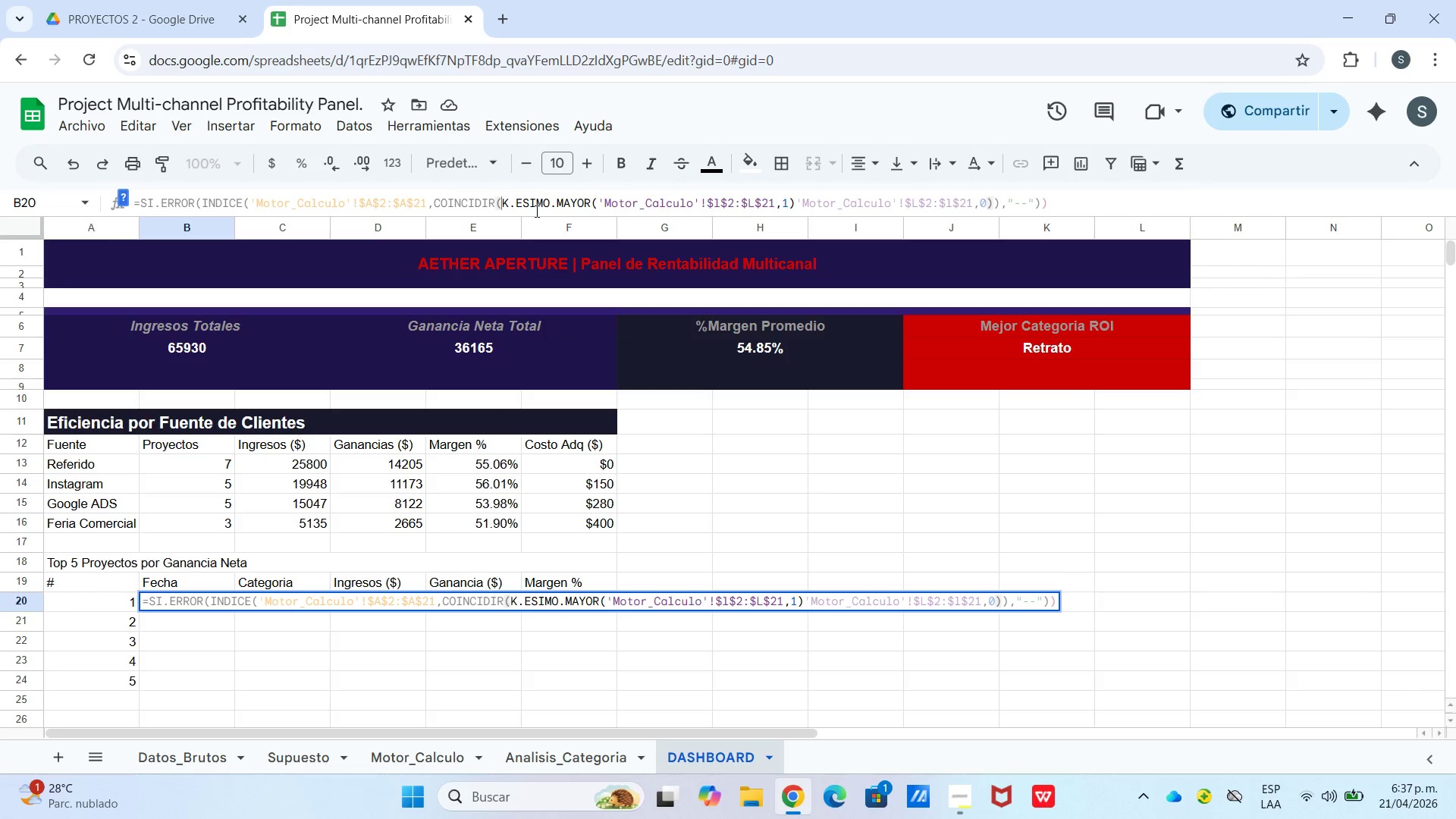 
key(Enter)
 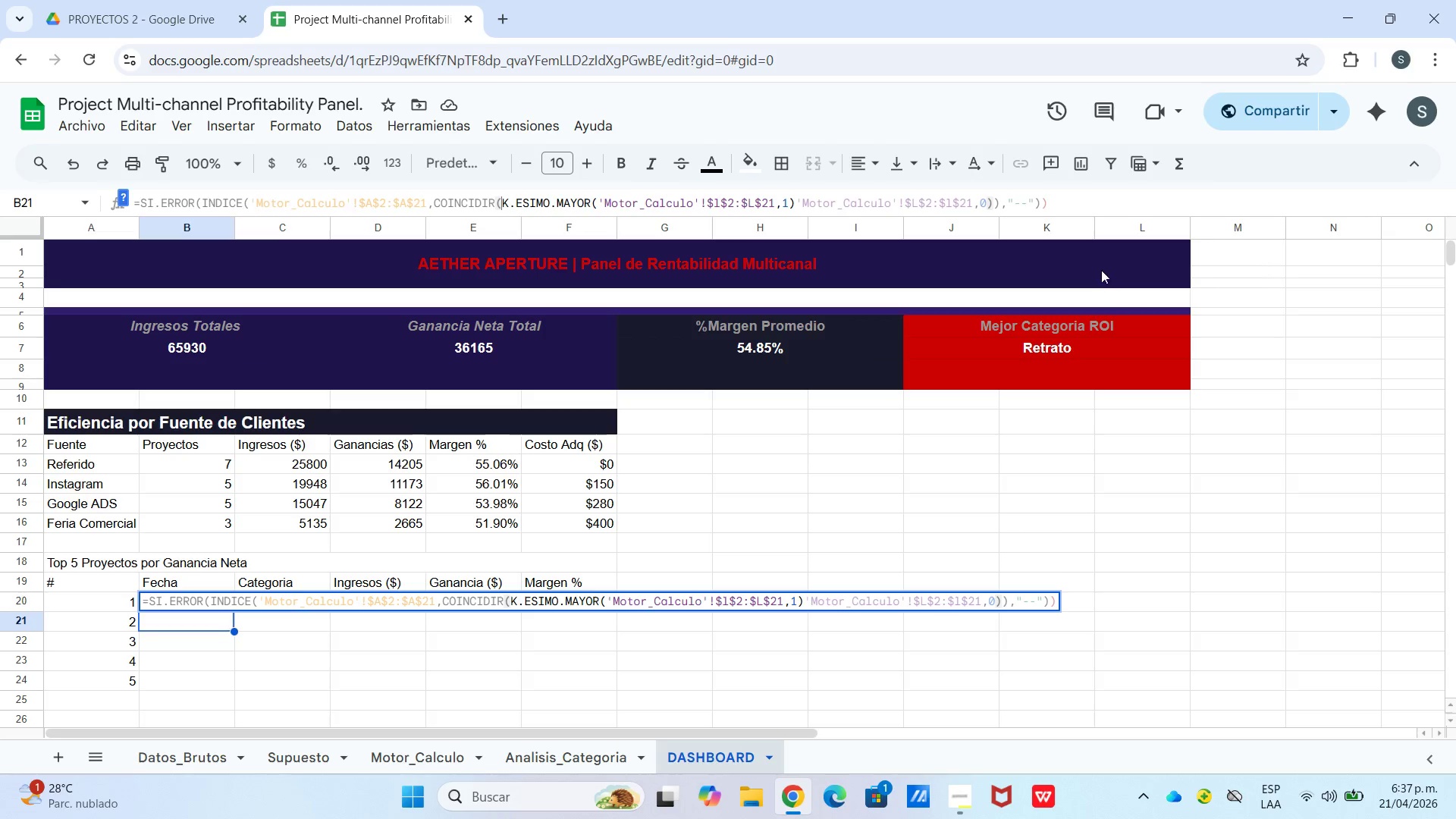 
left_click([1085, 206])
 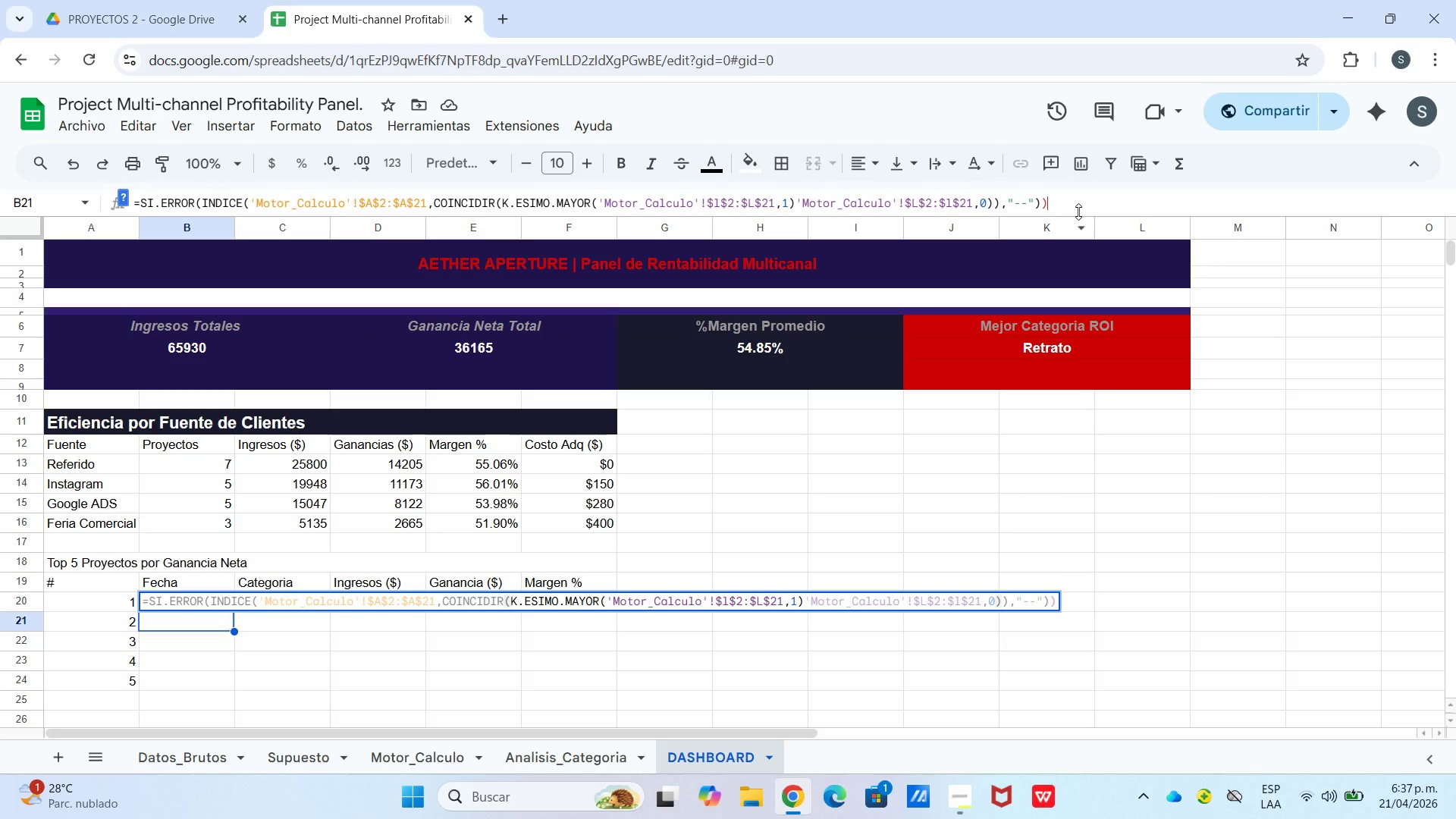 
key(Backspace)
 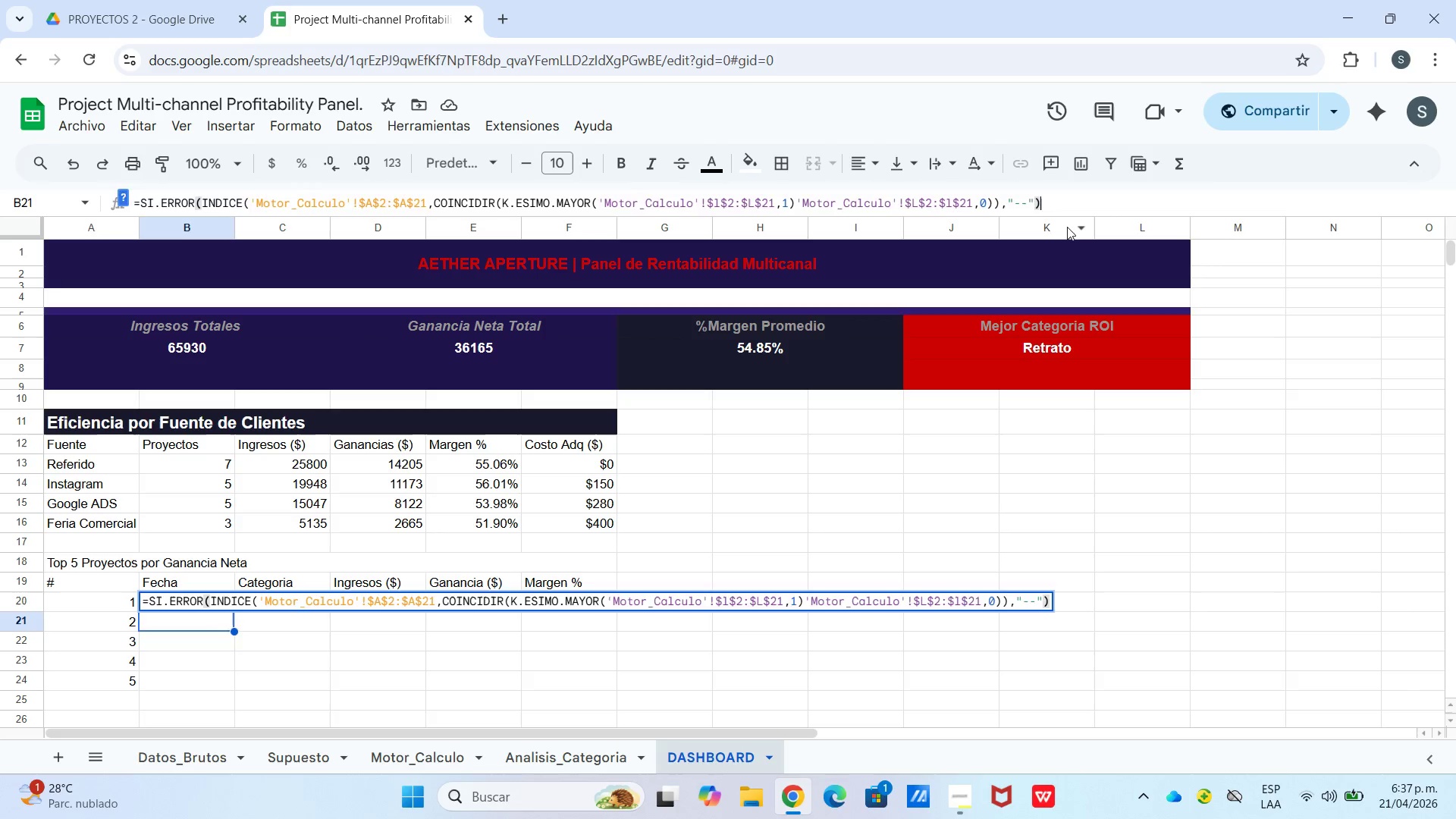 
key(Enter)
 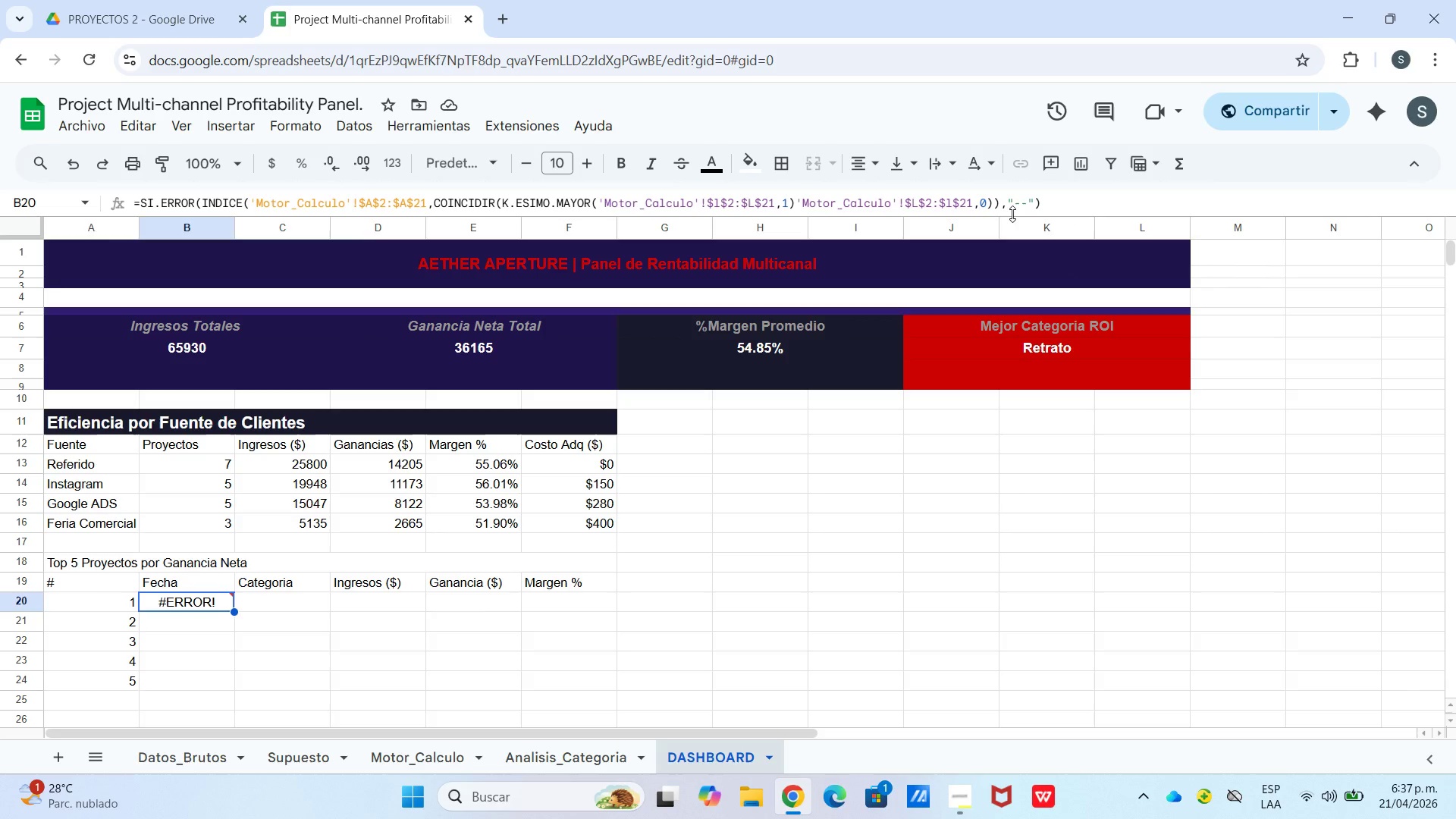 
wait(32.36)
 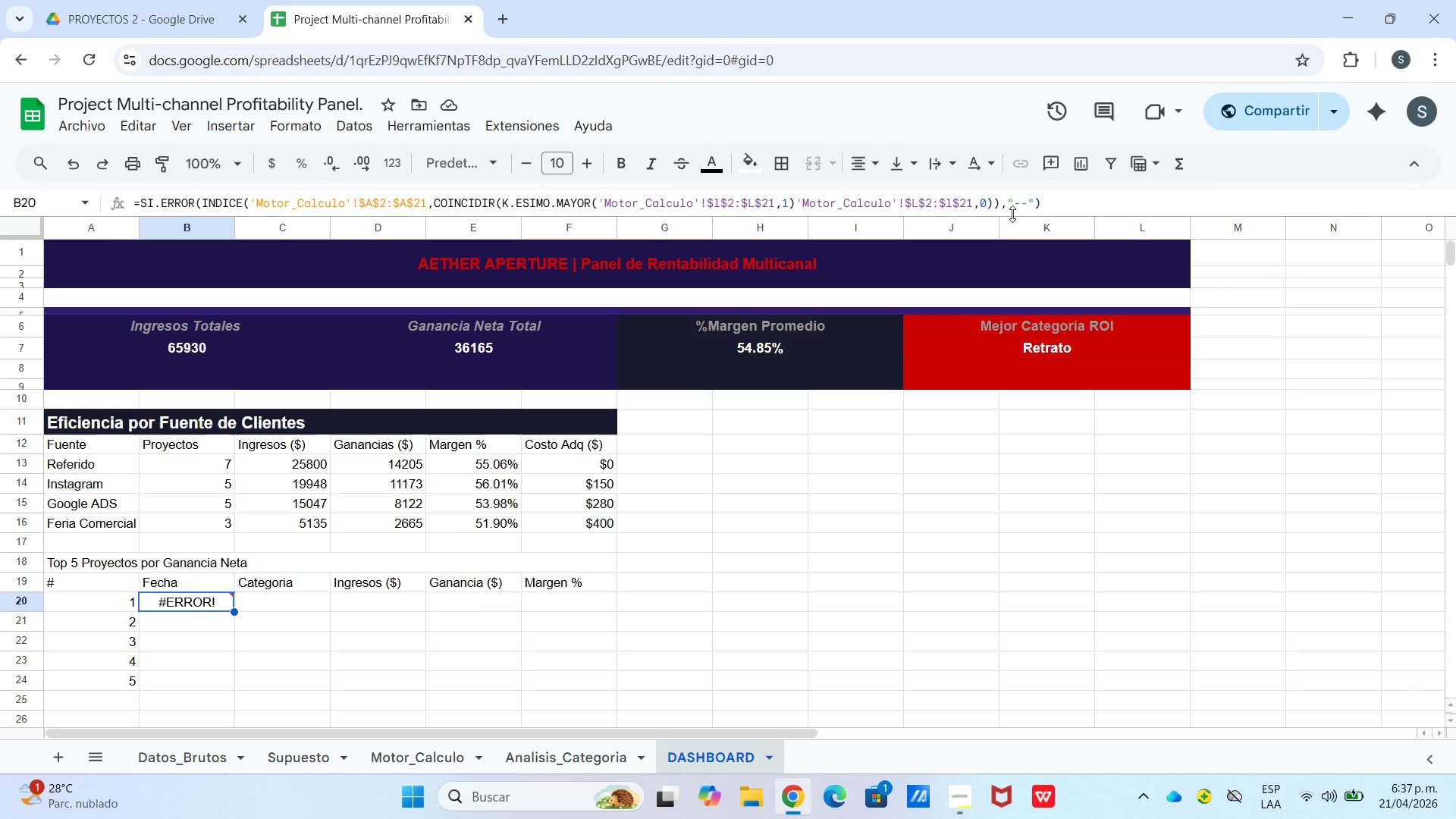 
left_click([799, 202])
 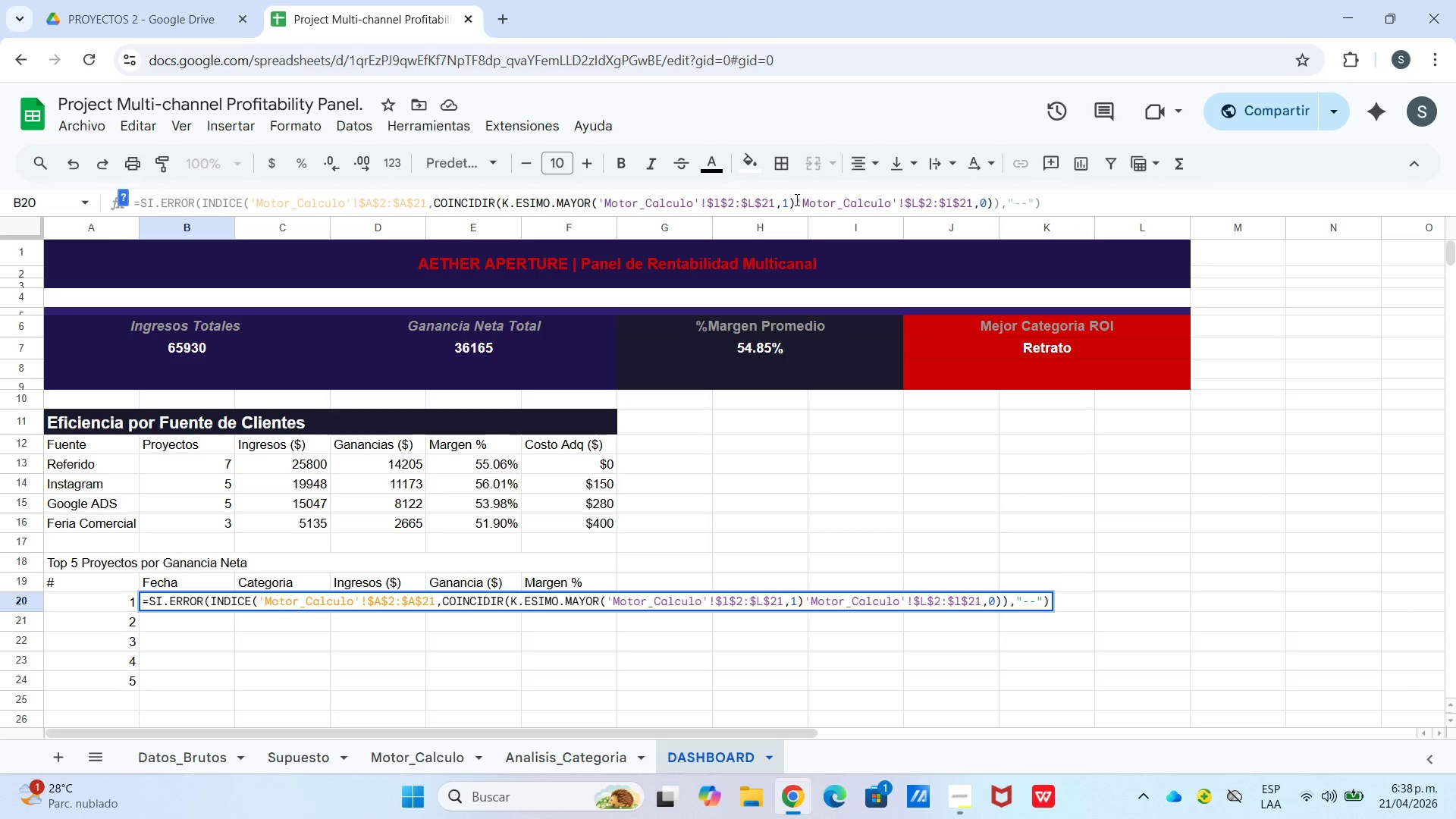 
left_click([793, 199])
 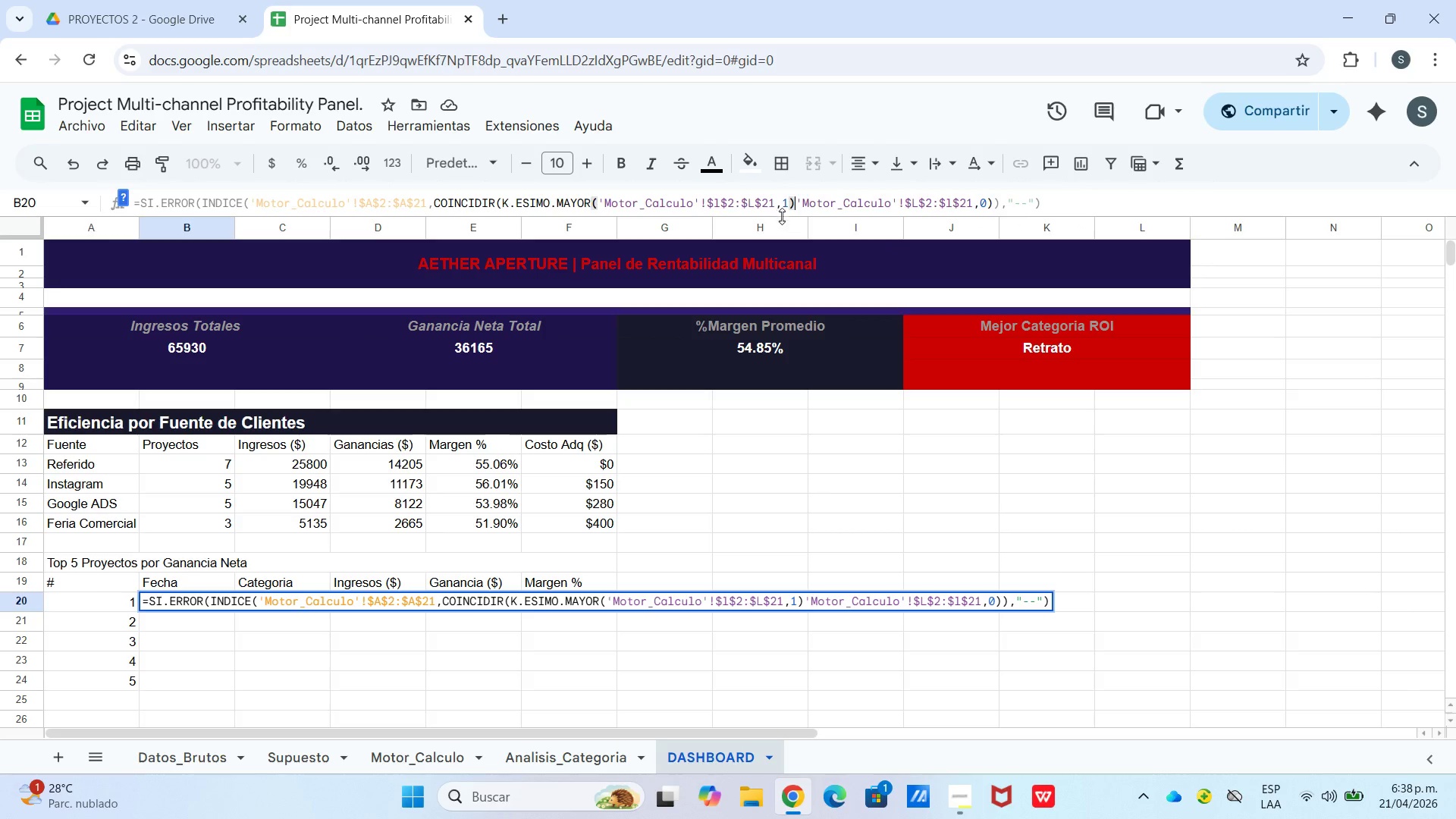 
wait(6.08)
 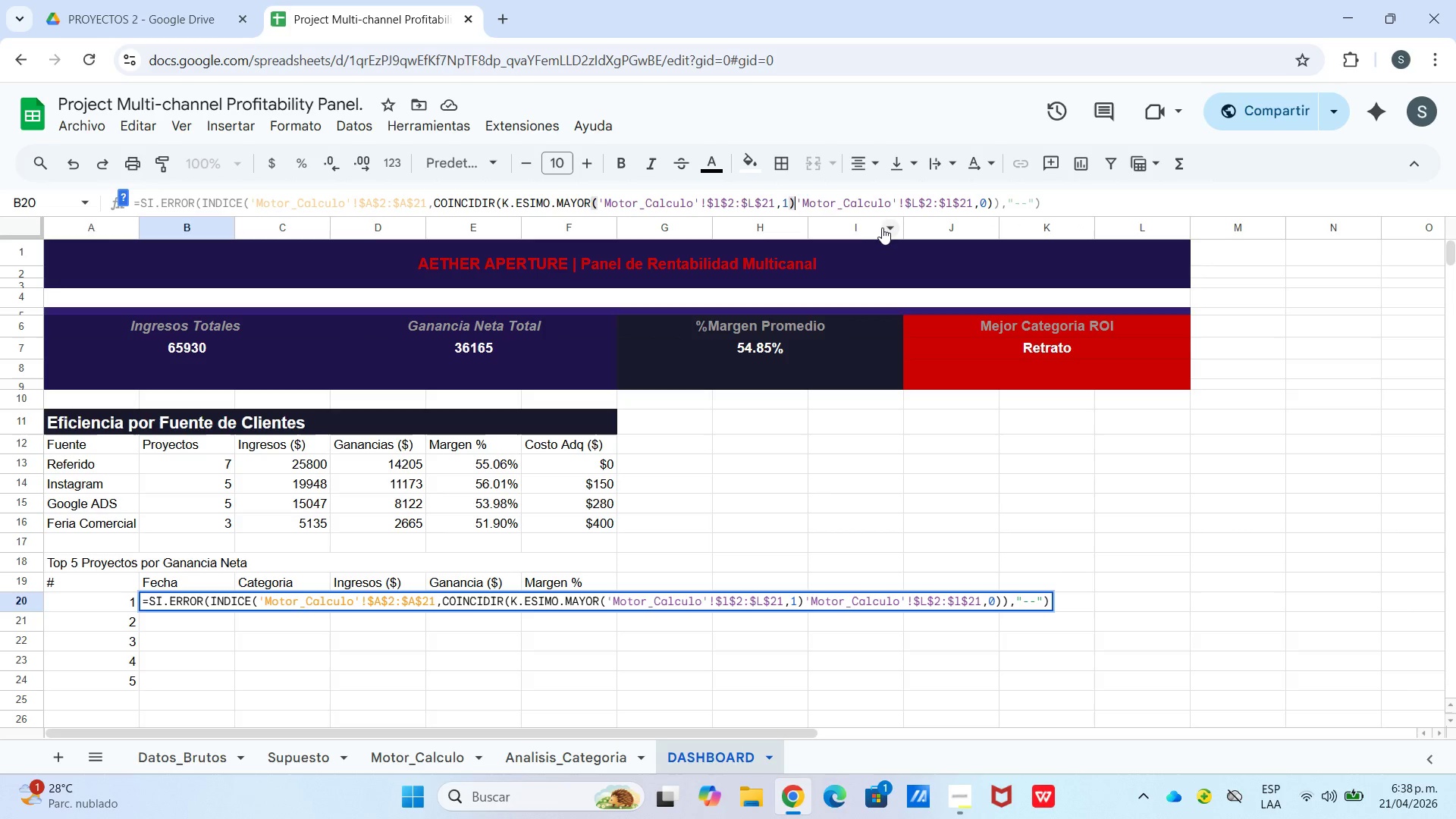 
key(Comma)
 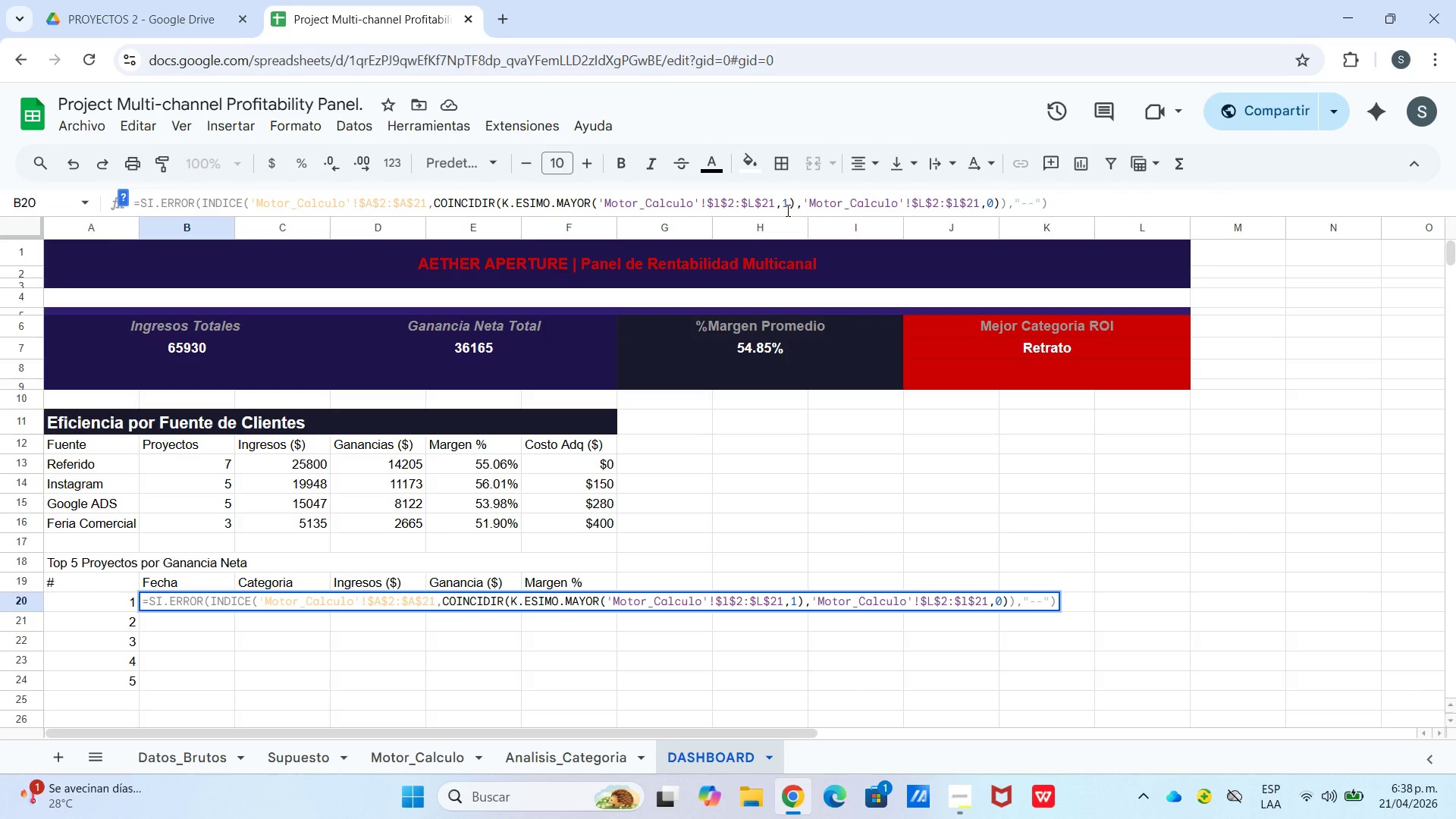 
key(Enter)
 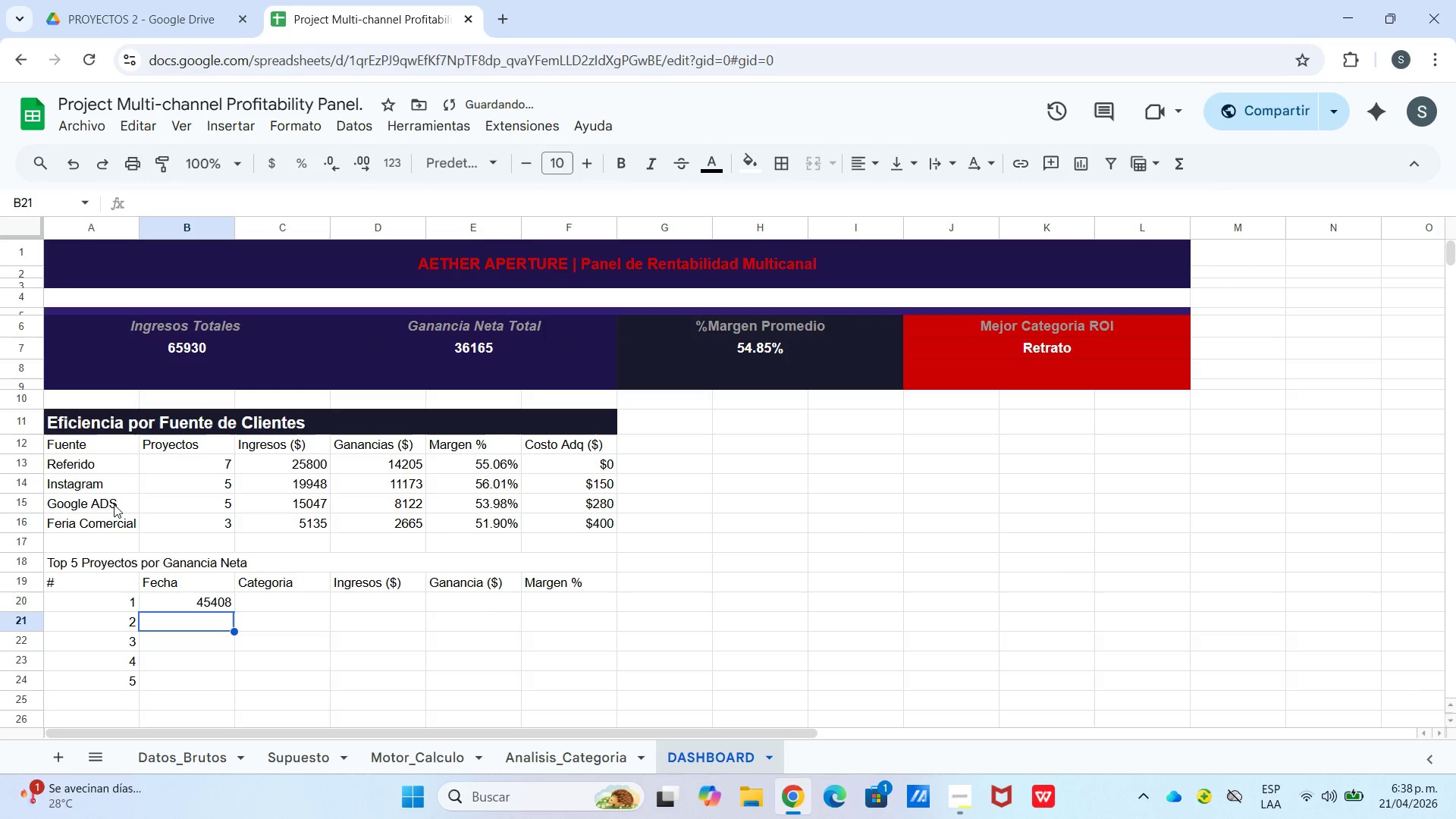 
left_click([174, 601])
 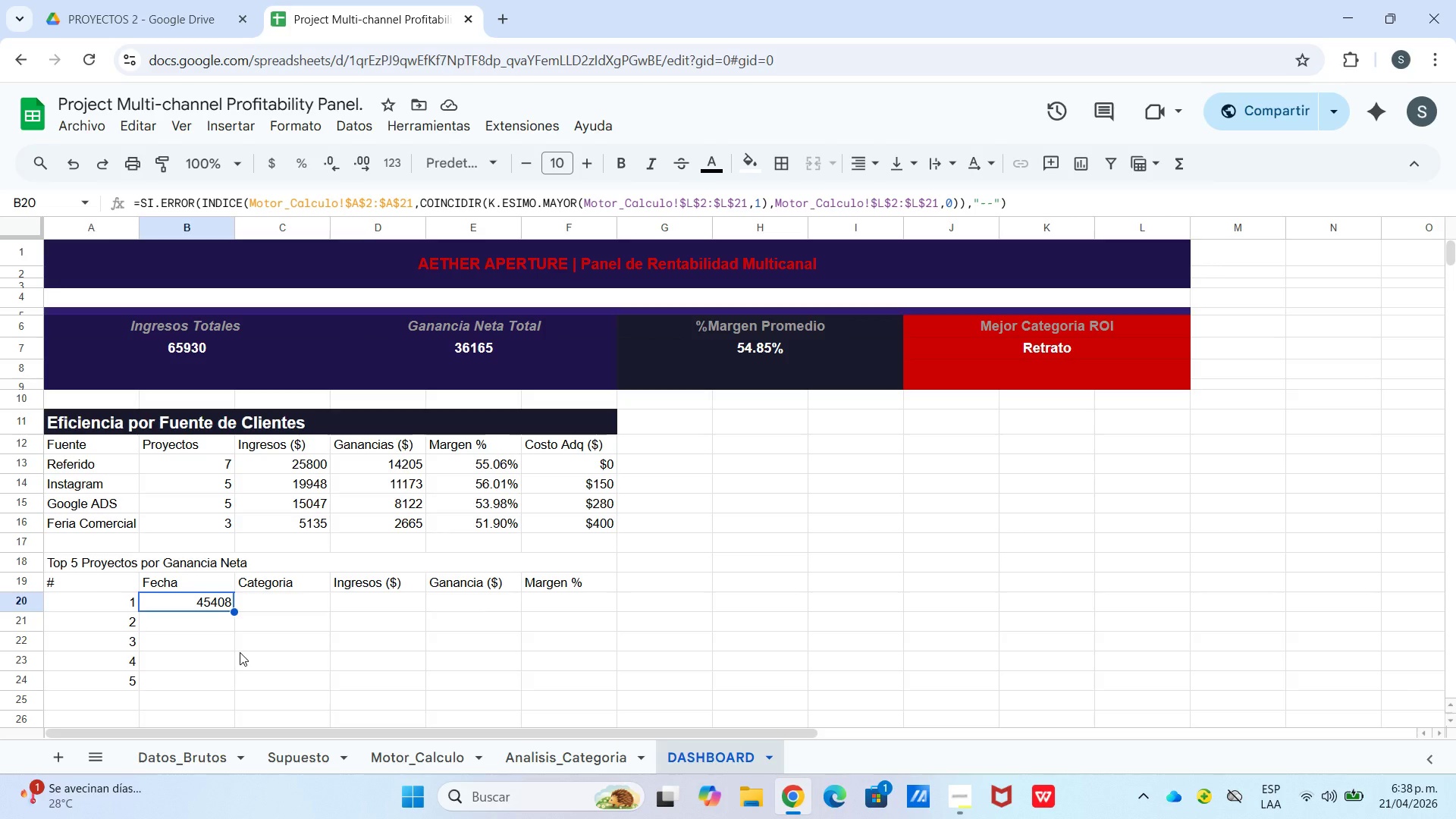 
wait(50.34)
 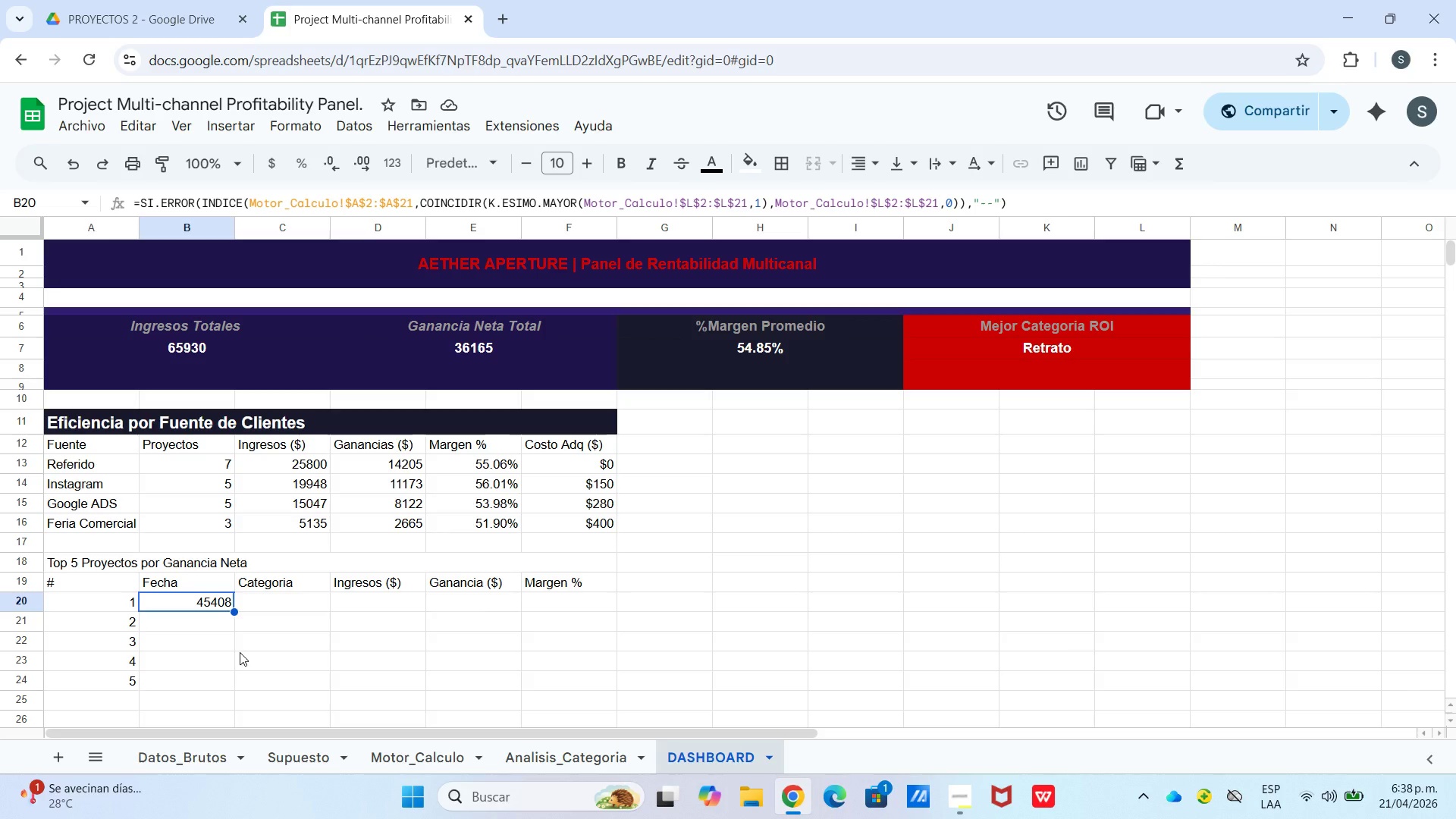 
left_click([774, 197])
 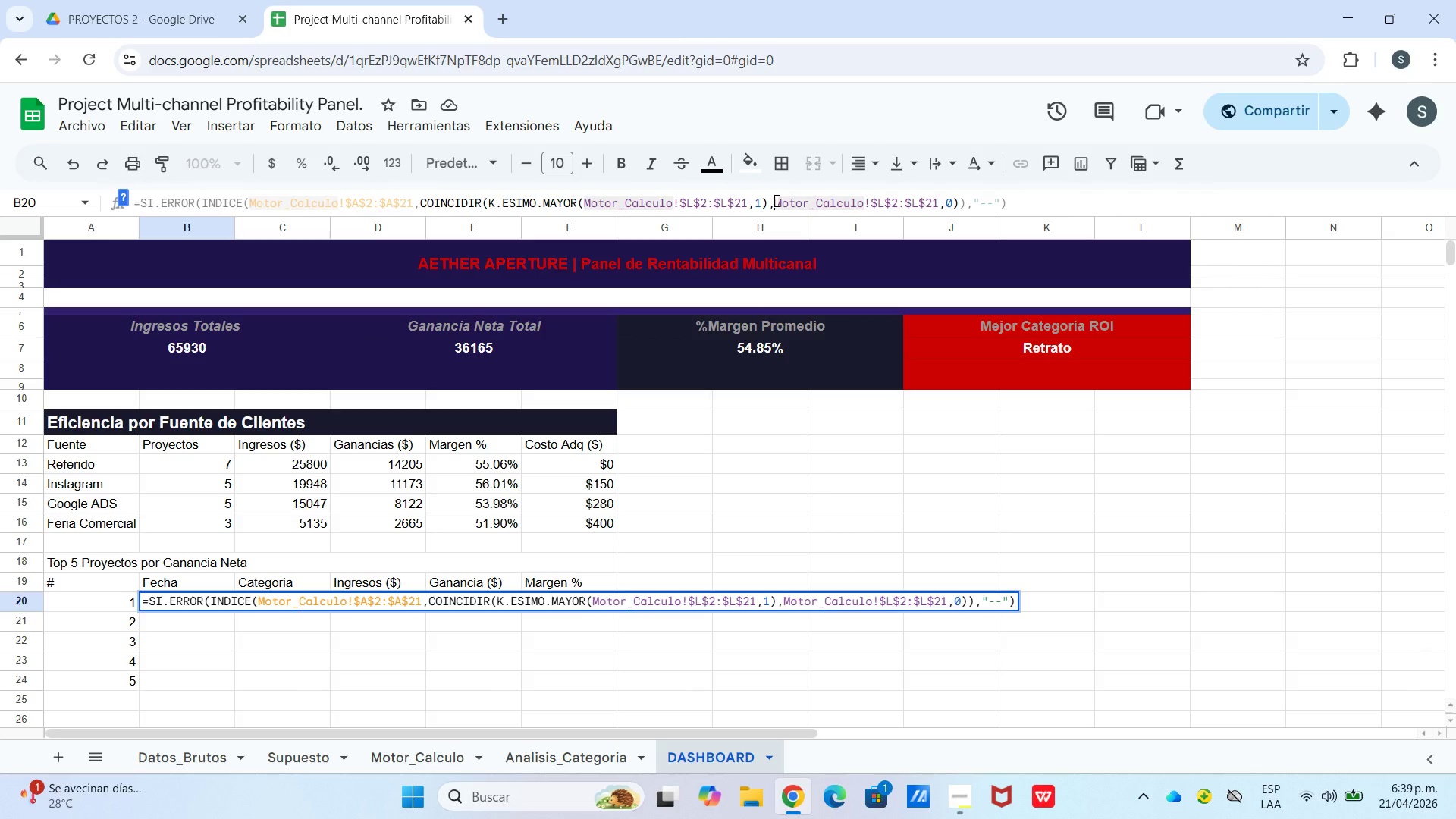 
key(BracketLeft)
 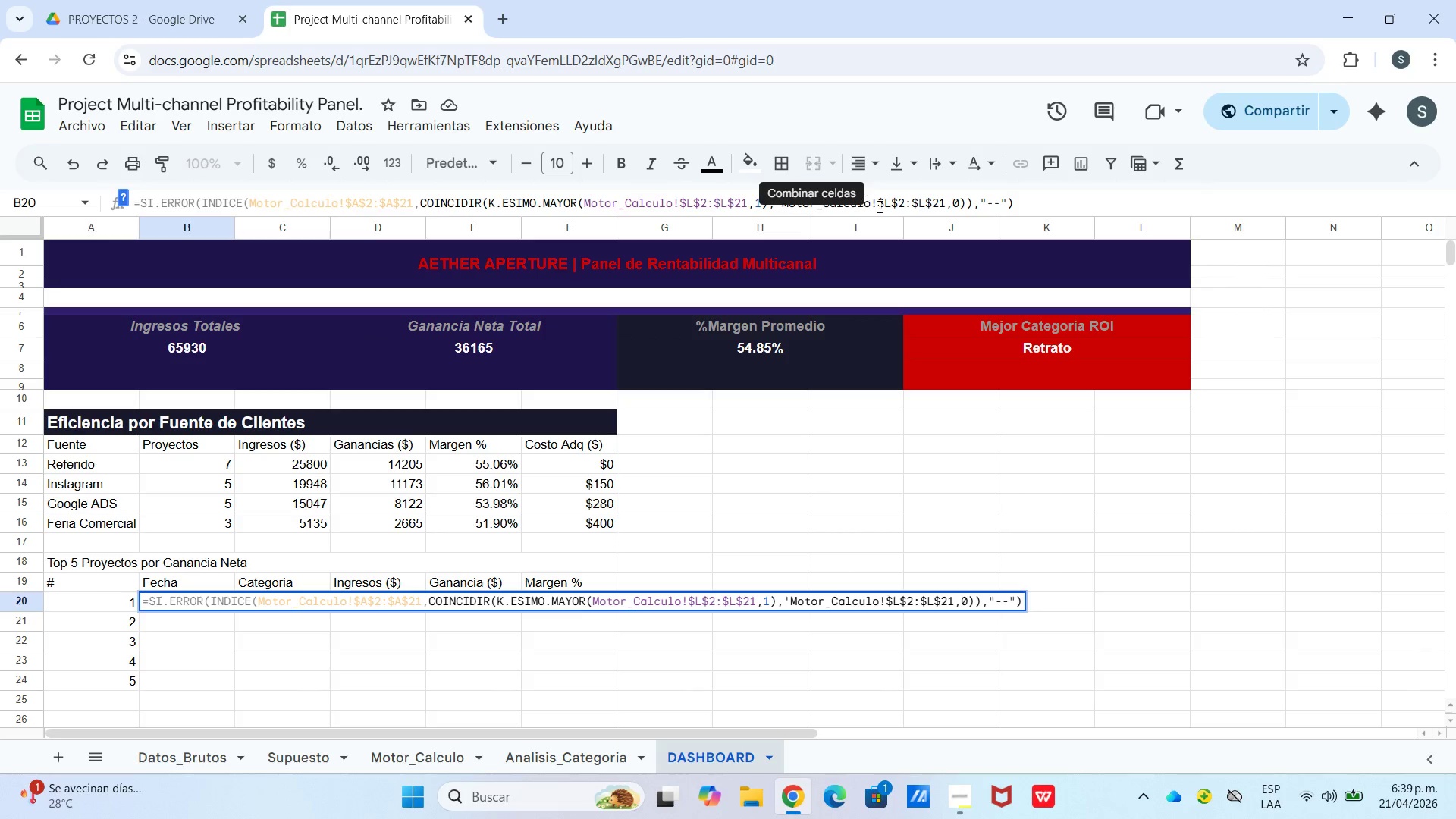 
left_click([871, 205])
 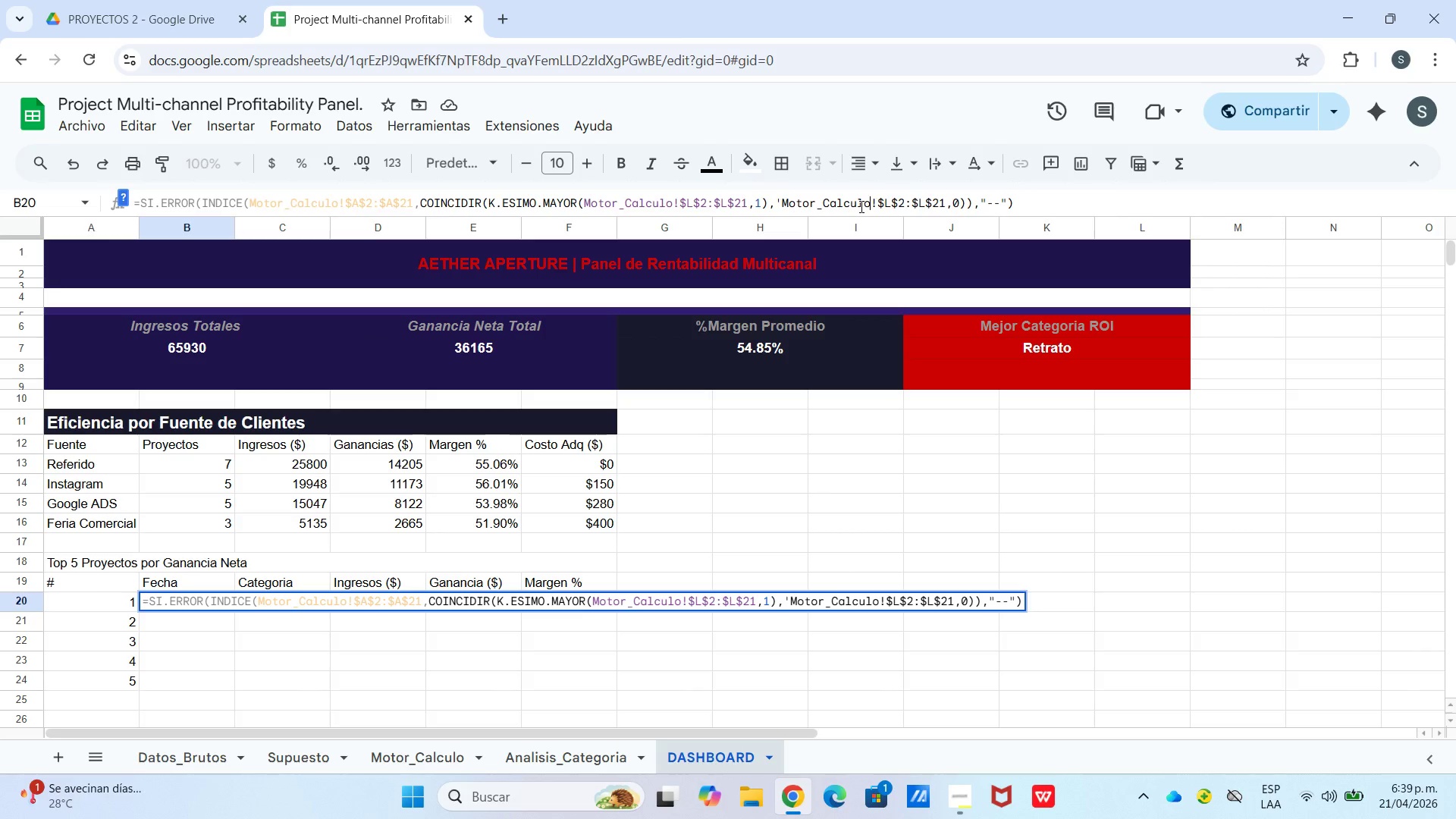 
key(BracketLeft)
 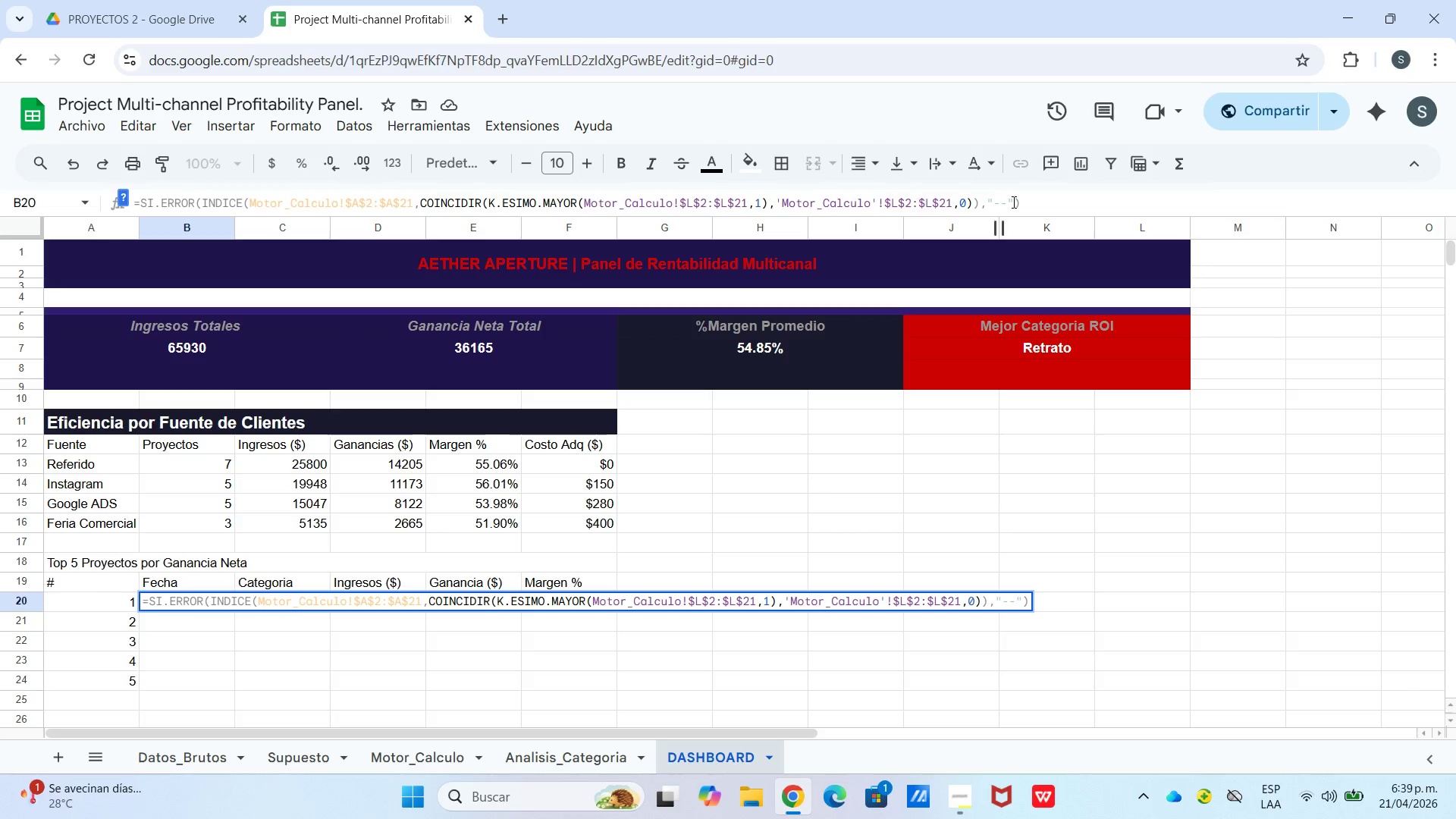 
wait(22.56)
 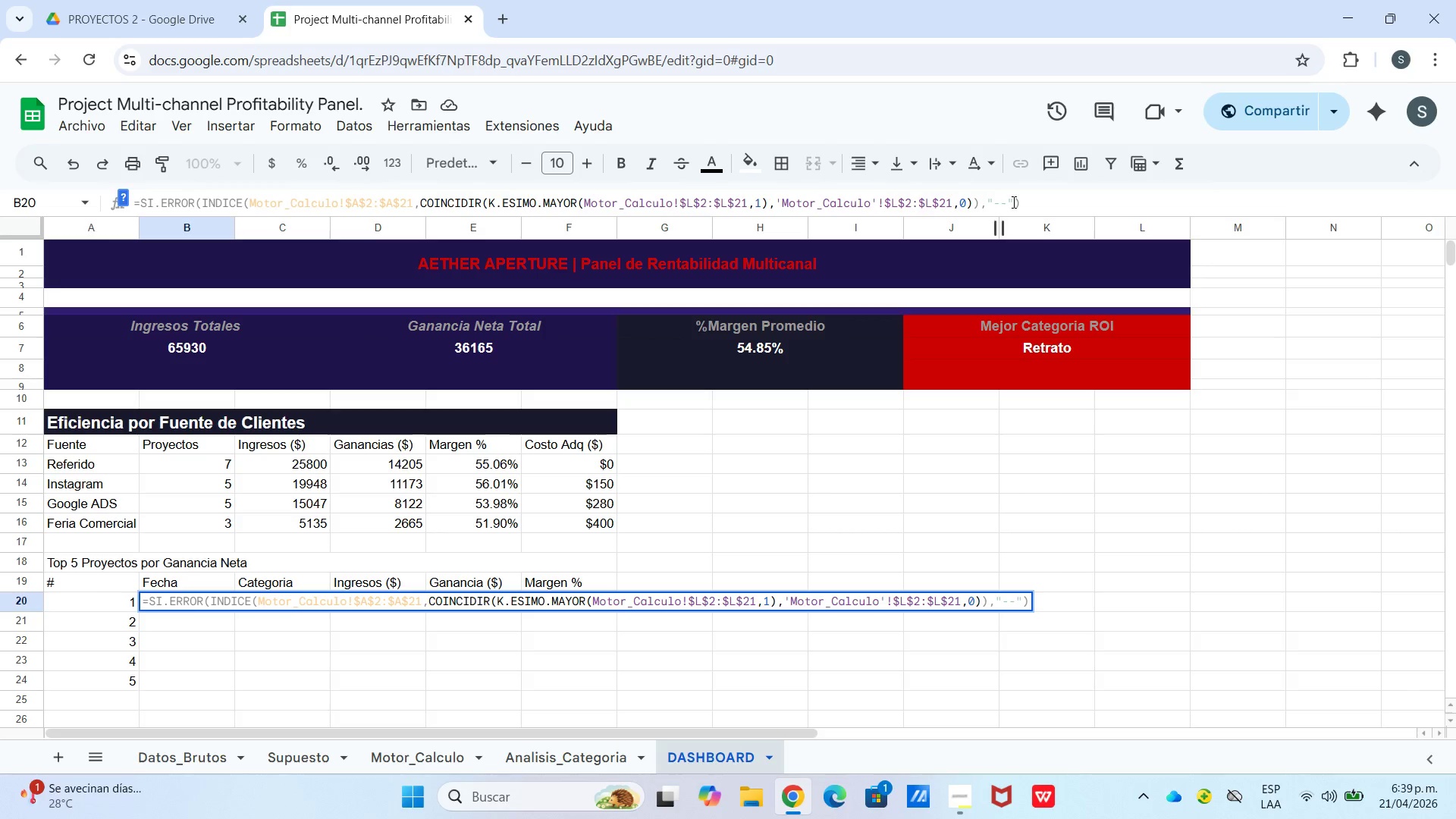 
key(Enter)
 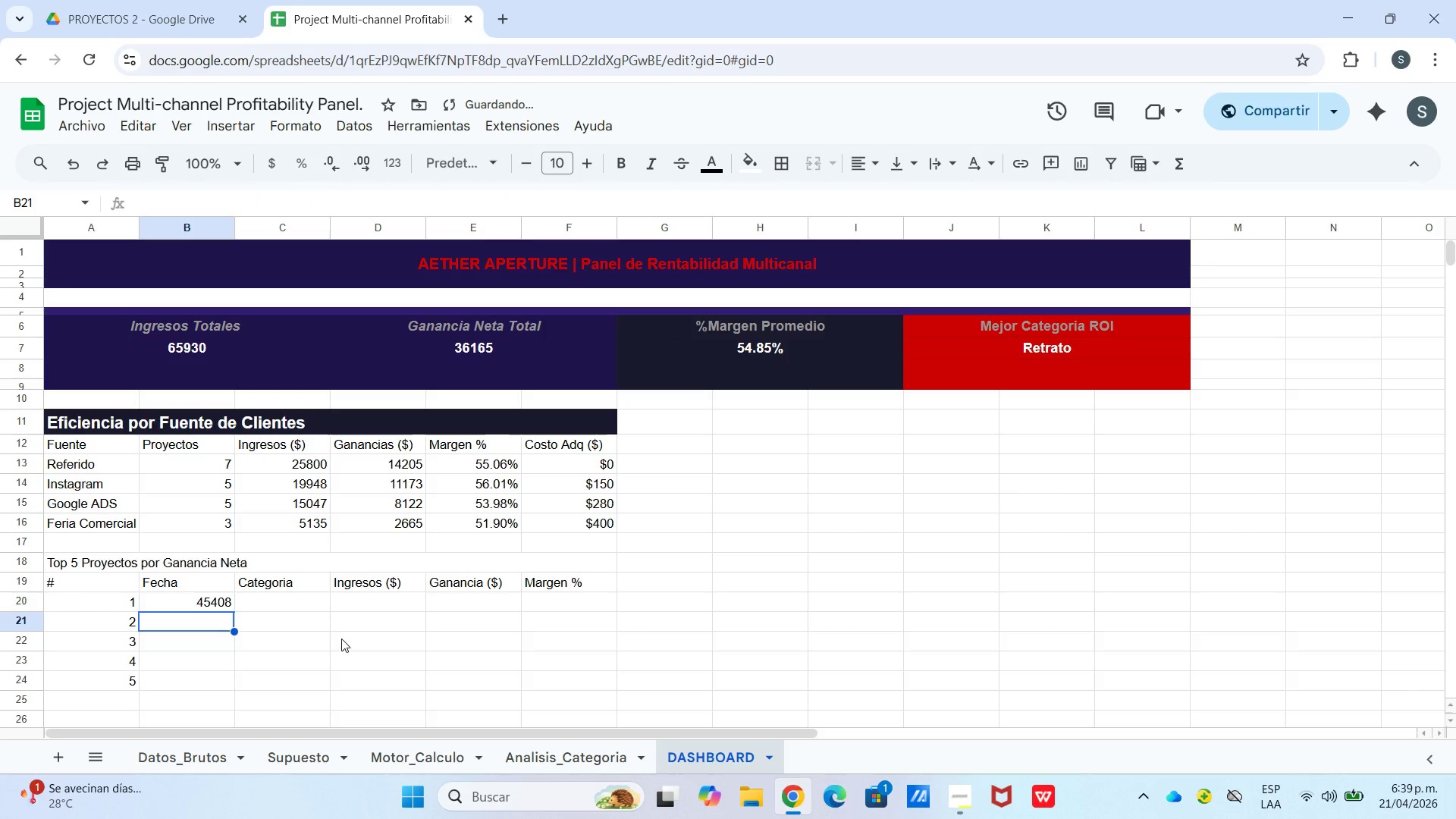 
left_click([306, 609])
 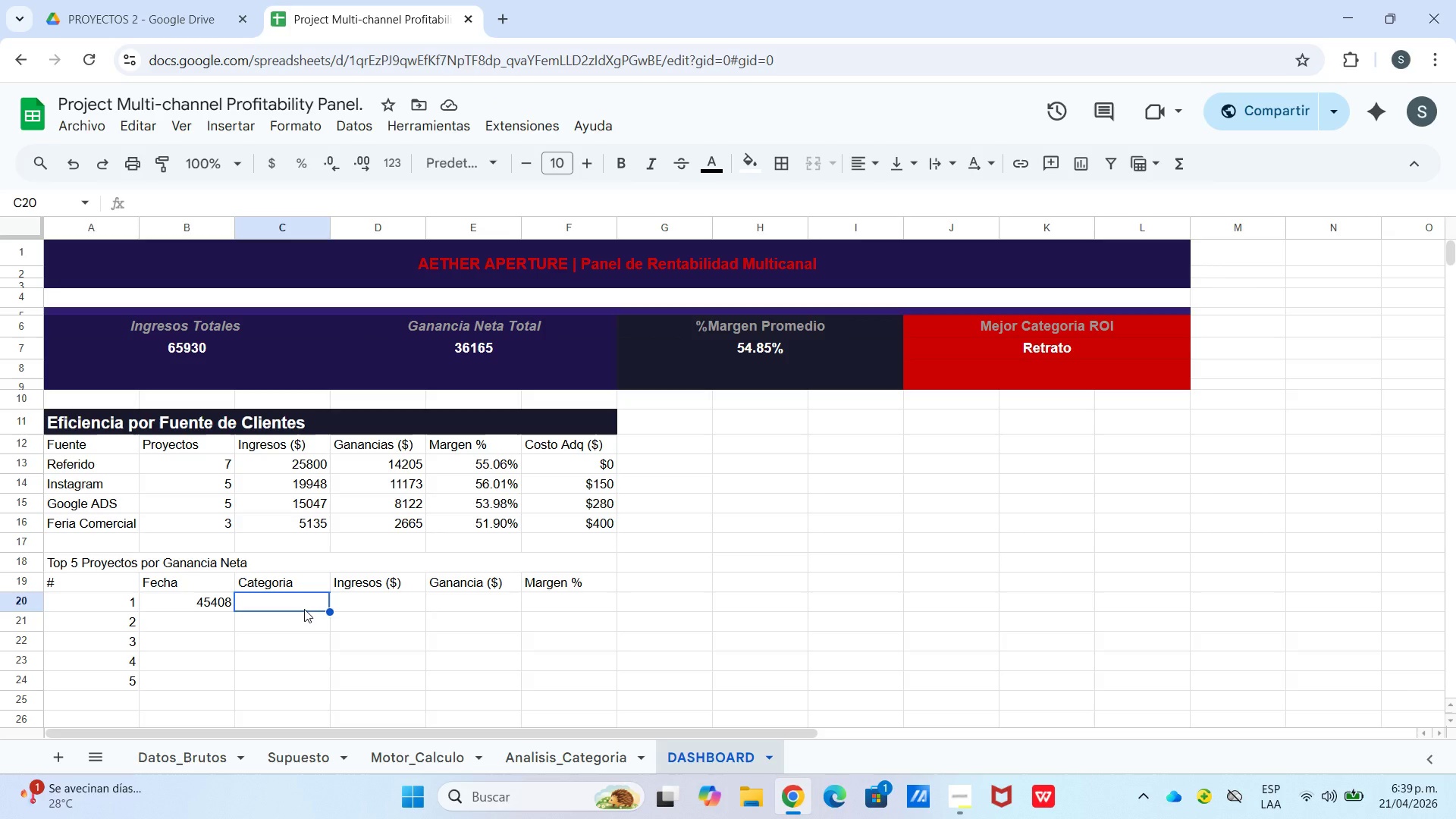 
wait(11.27)
 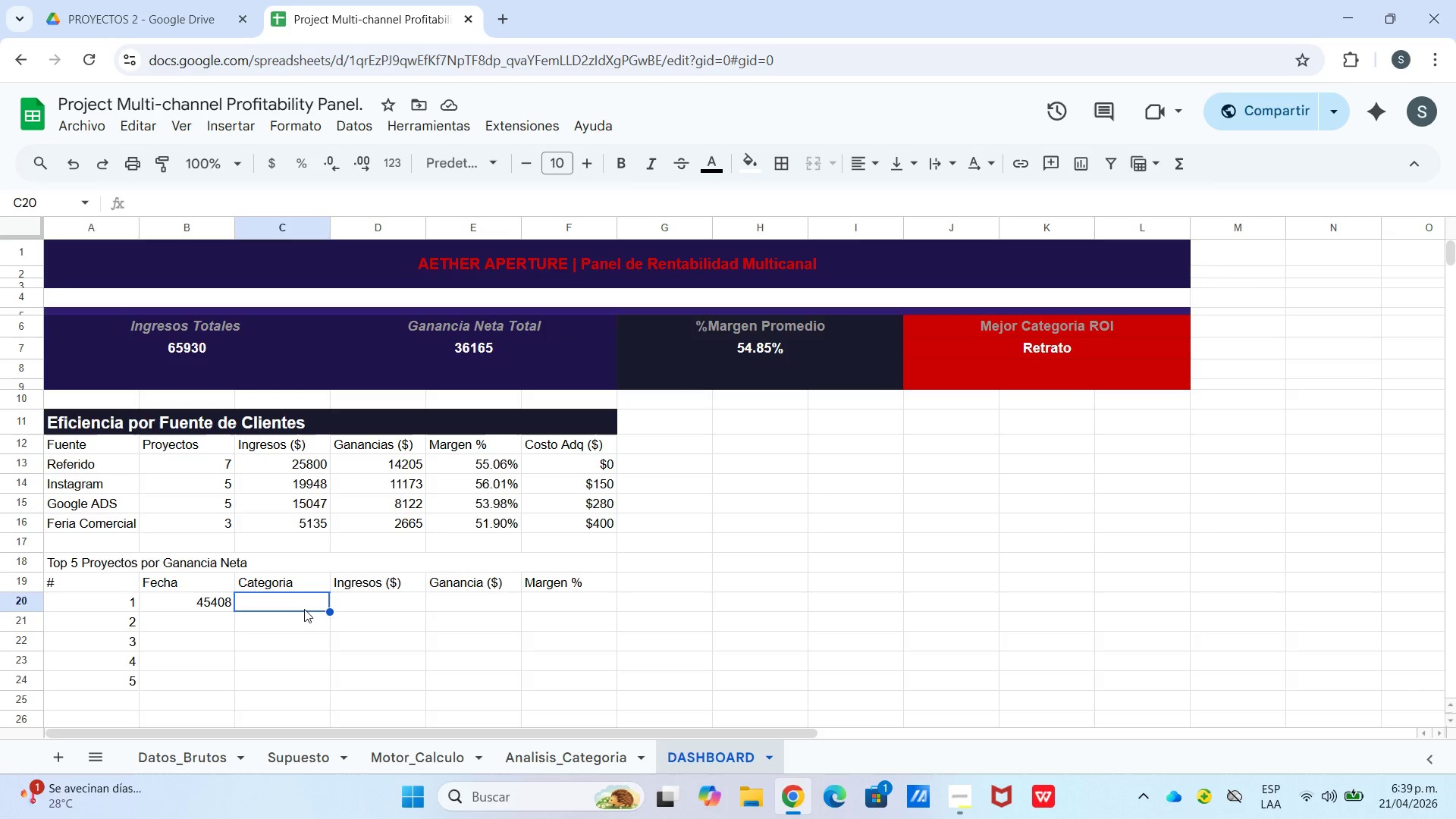 
left_click([218, 607])
 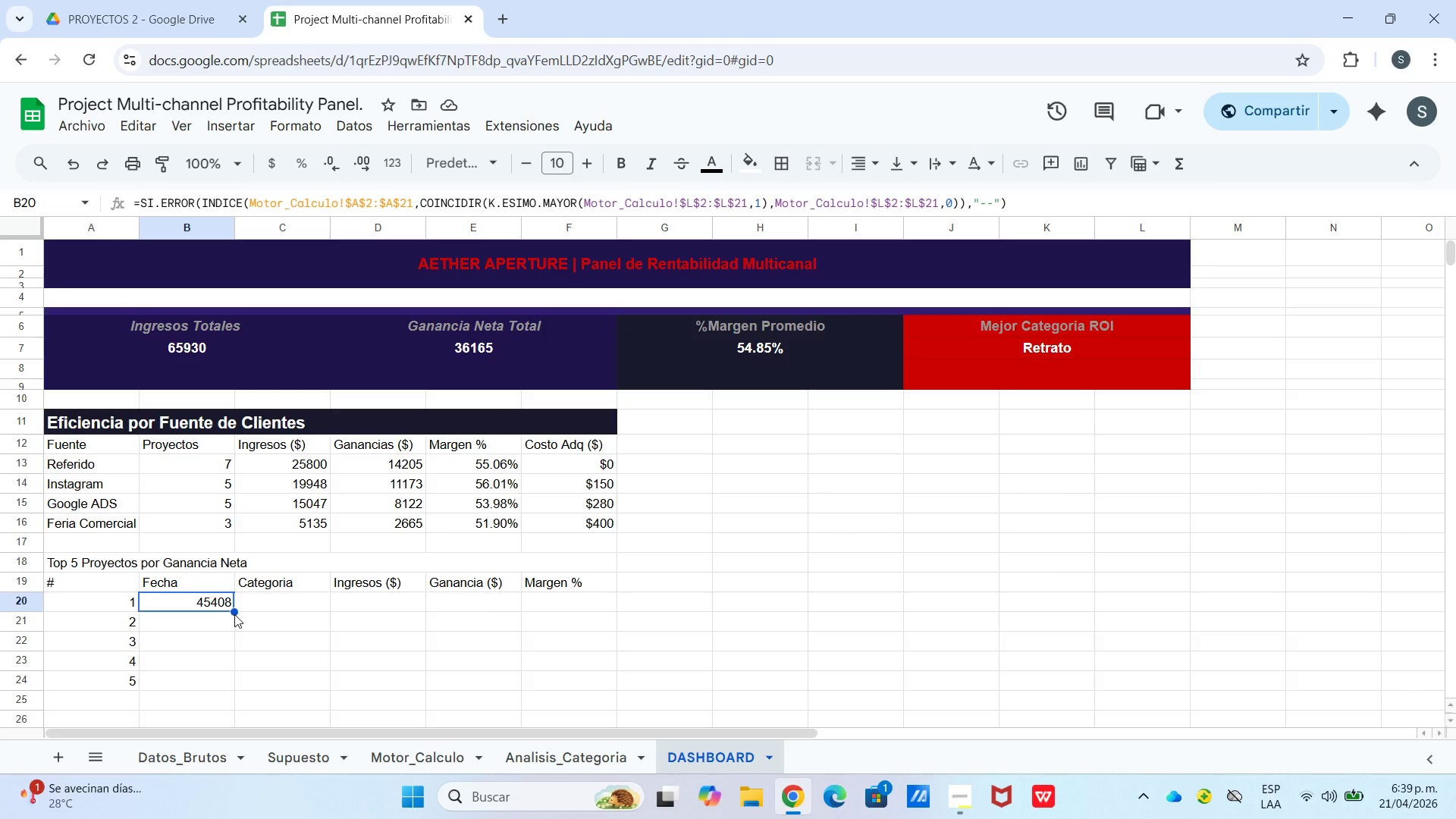 
left_click_drag(start_coordinate=[235, 613], to_coordinate=[231, 685])
 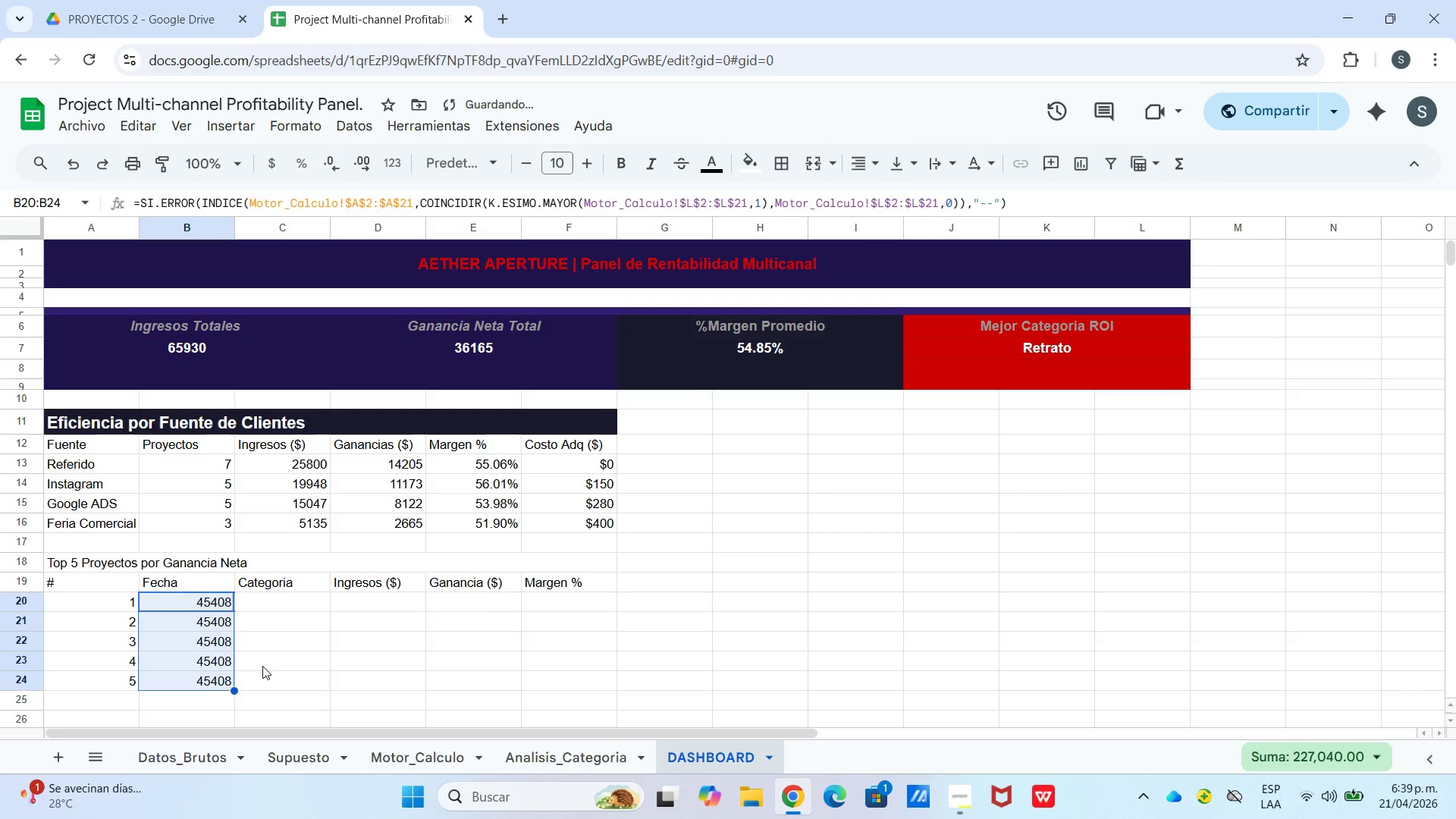 
left_click([268, 661])
 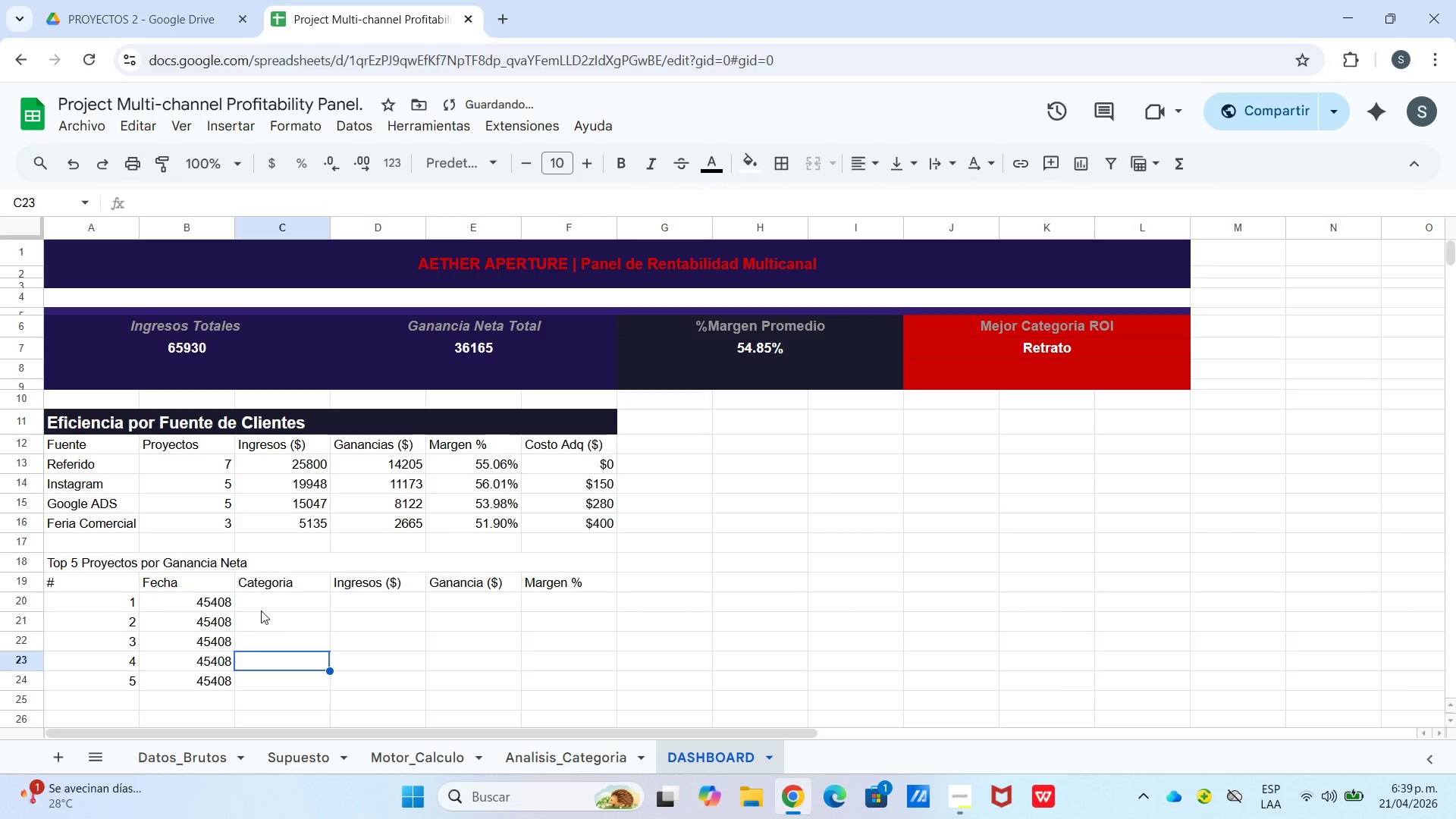 
left_click([257, 605])
 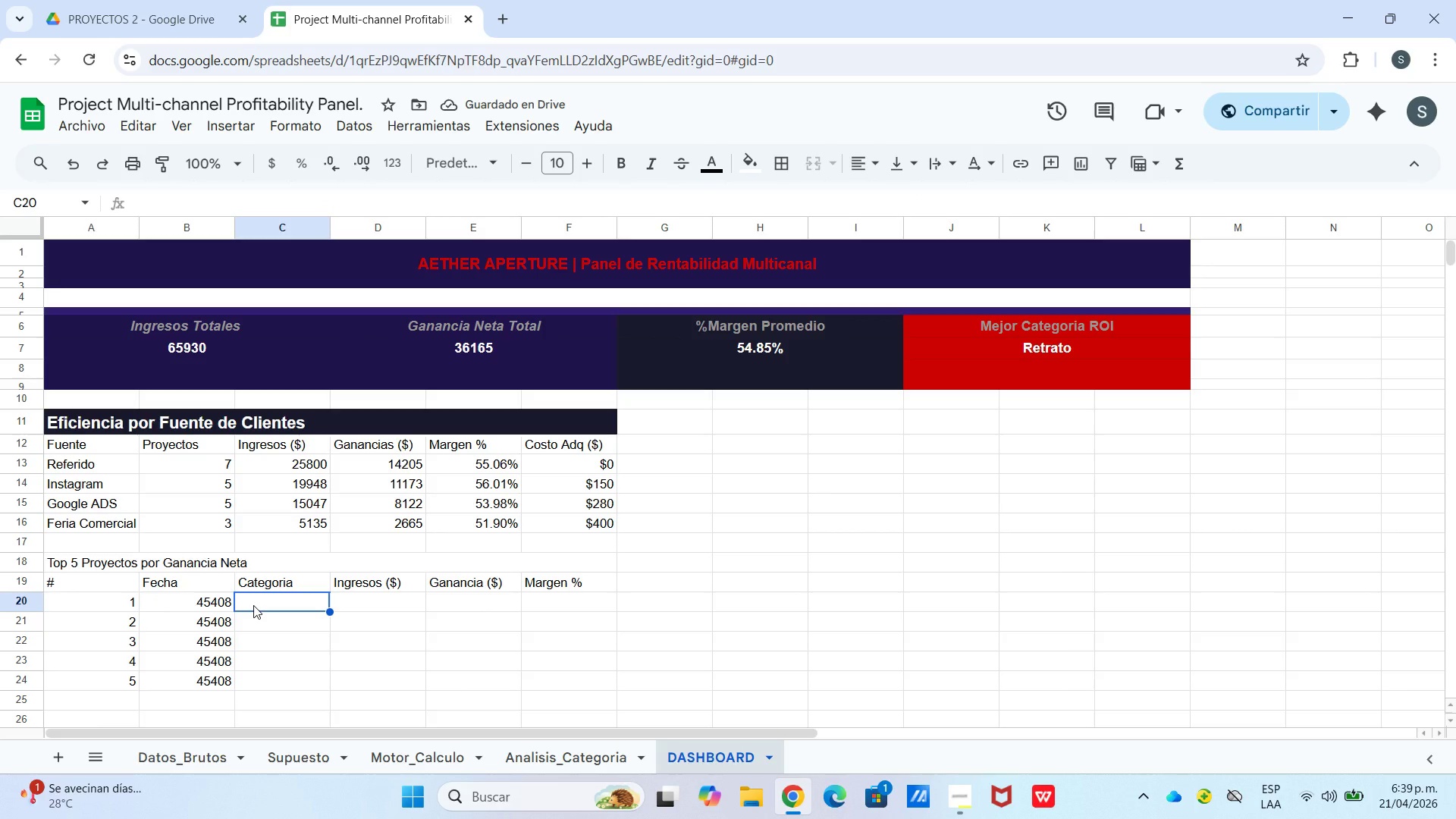 
key(Backspace)
type()si.err)
 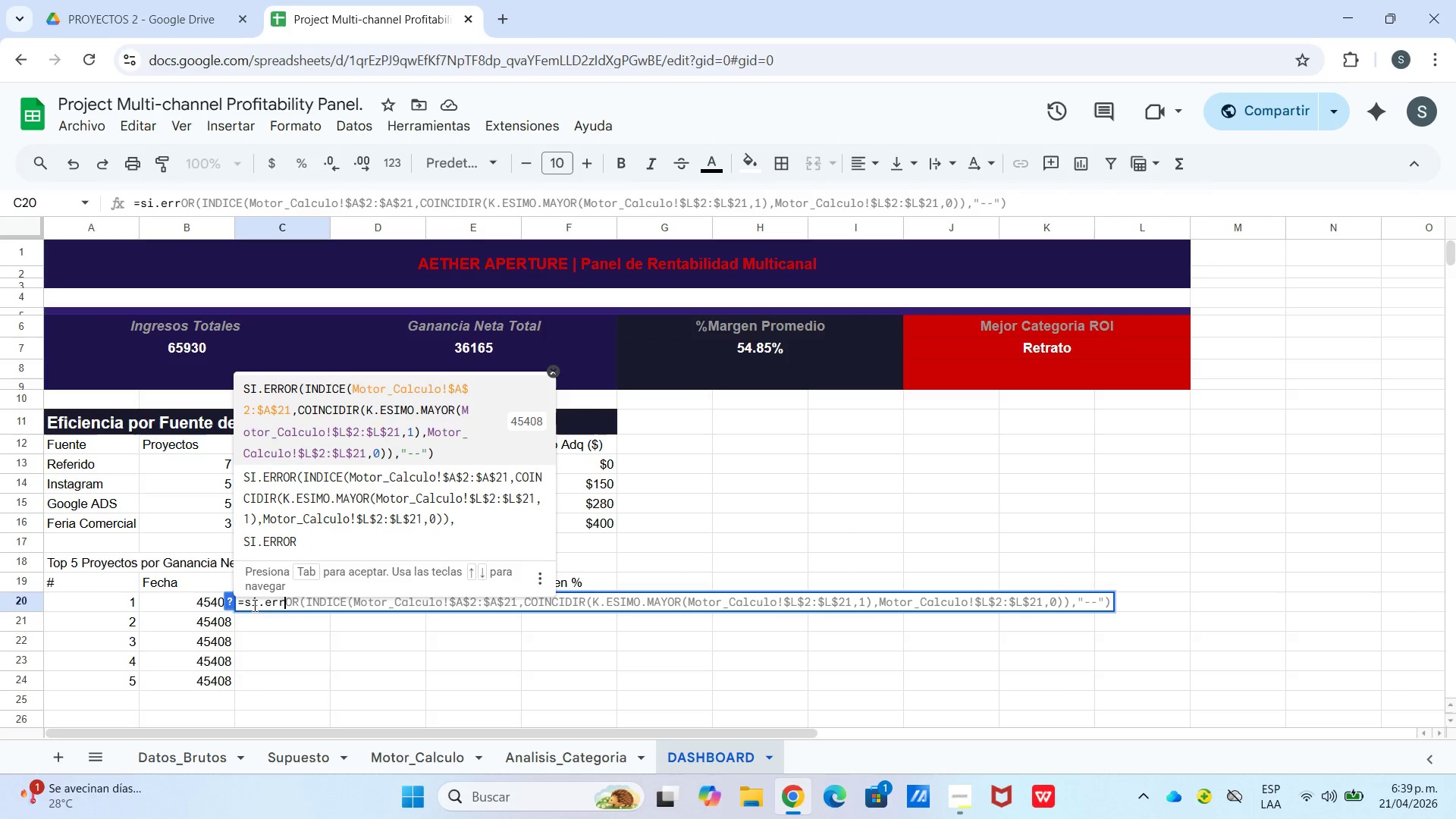 
wait(8.75)
 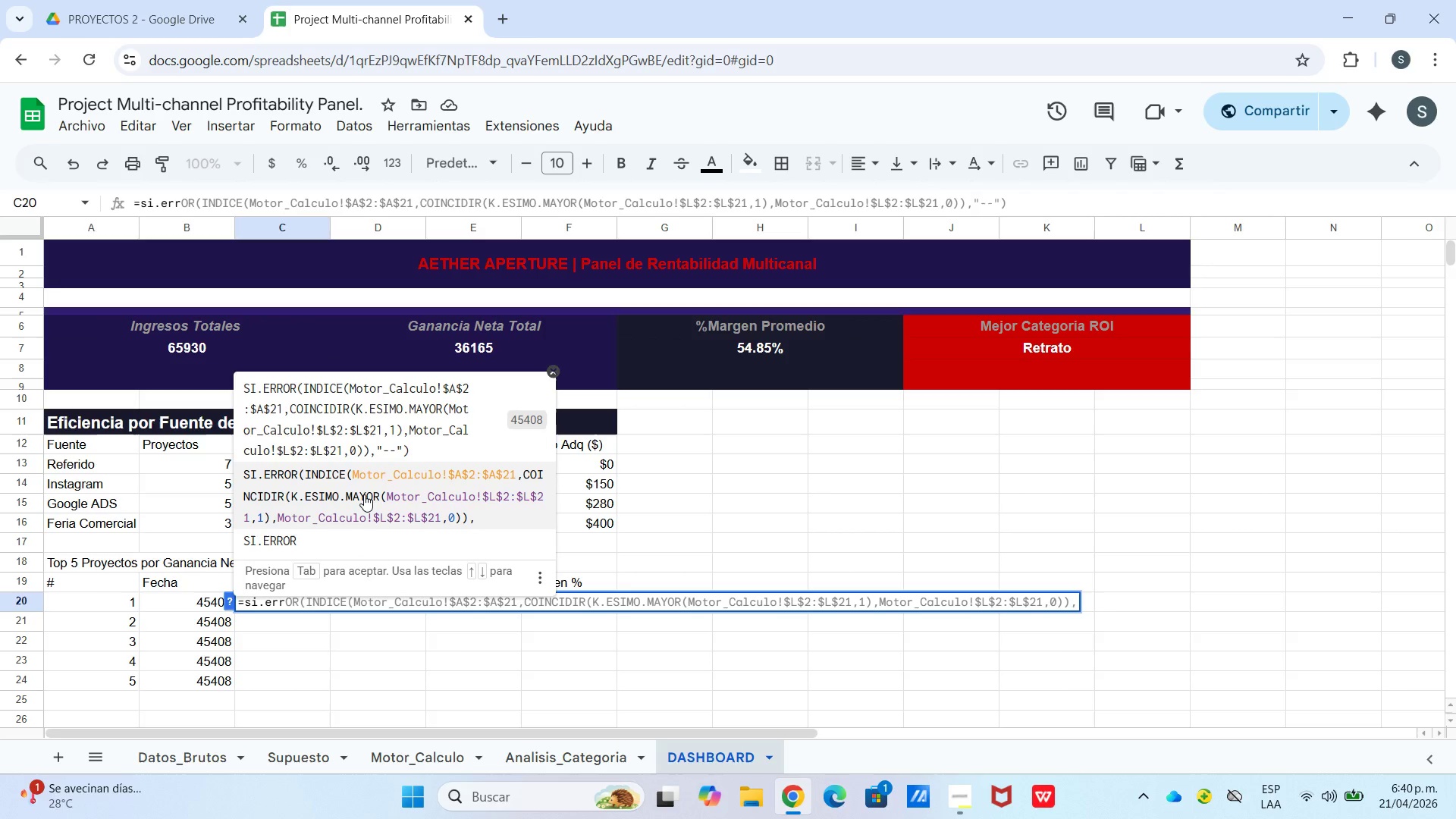 
left_click([363, 494])
 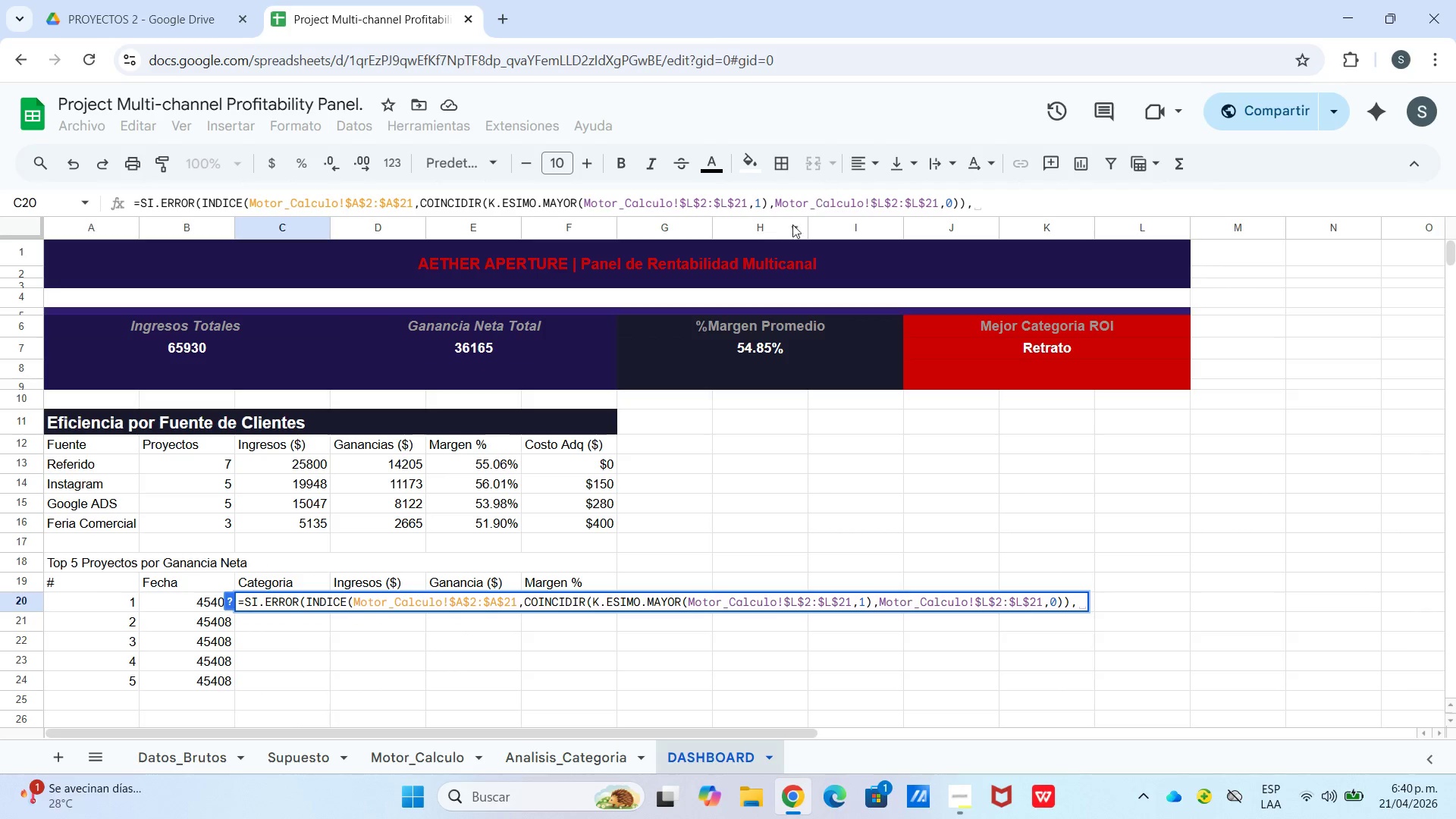 
key(Enter)
 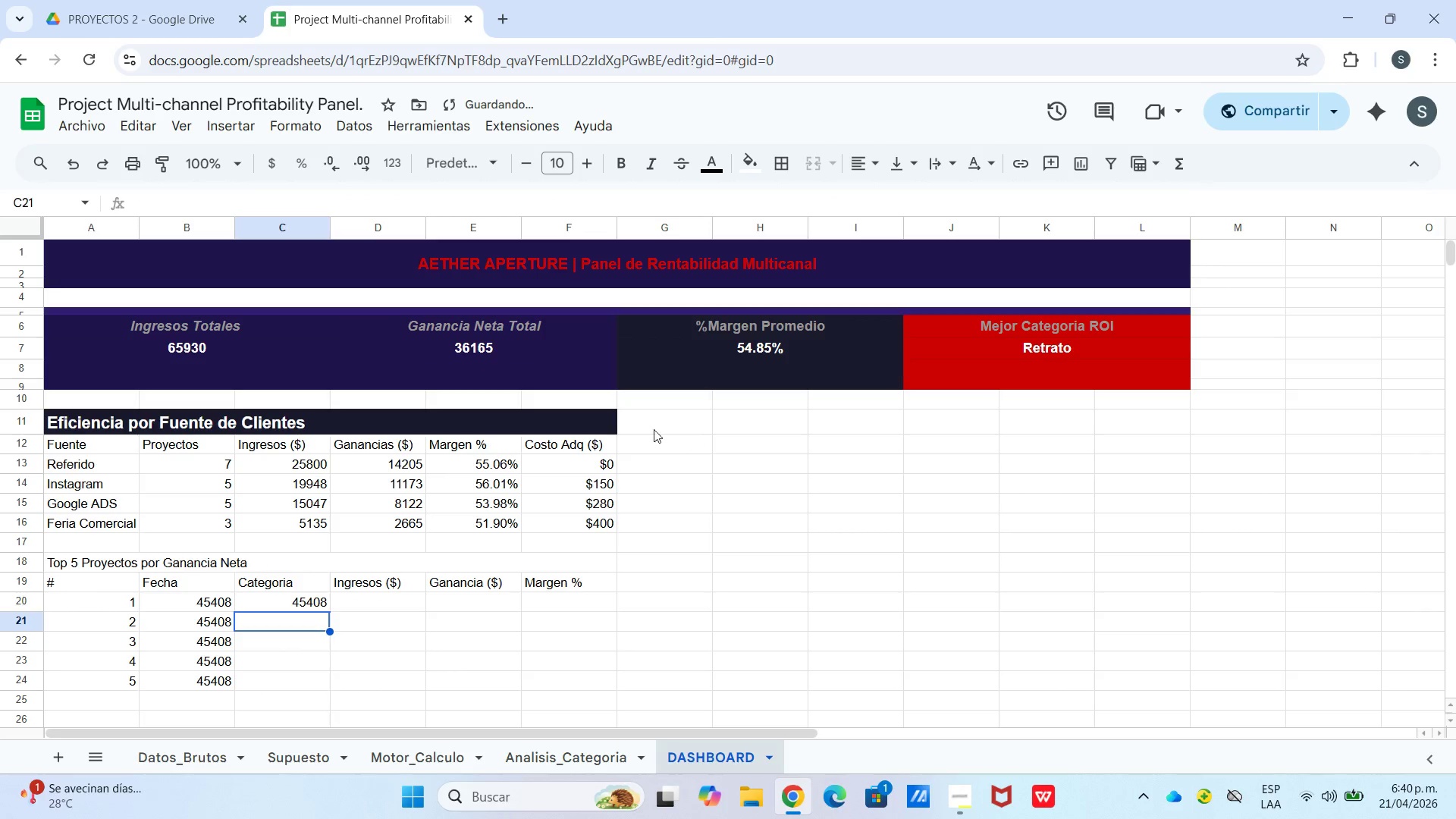 
left_click([275, 611])
 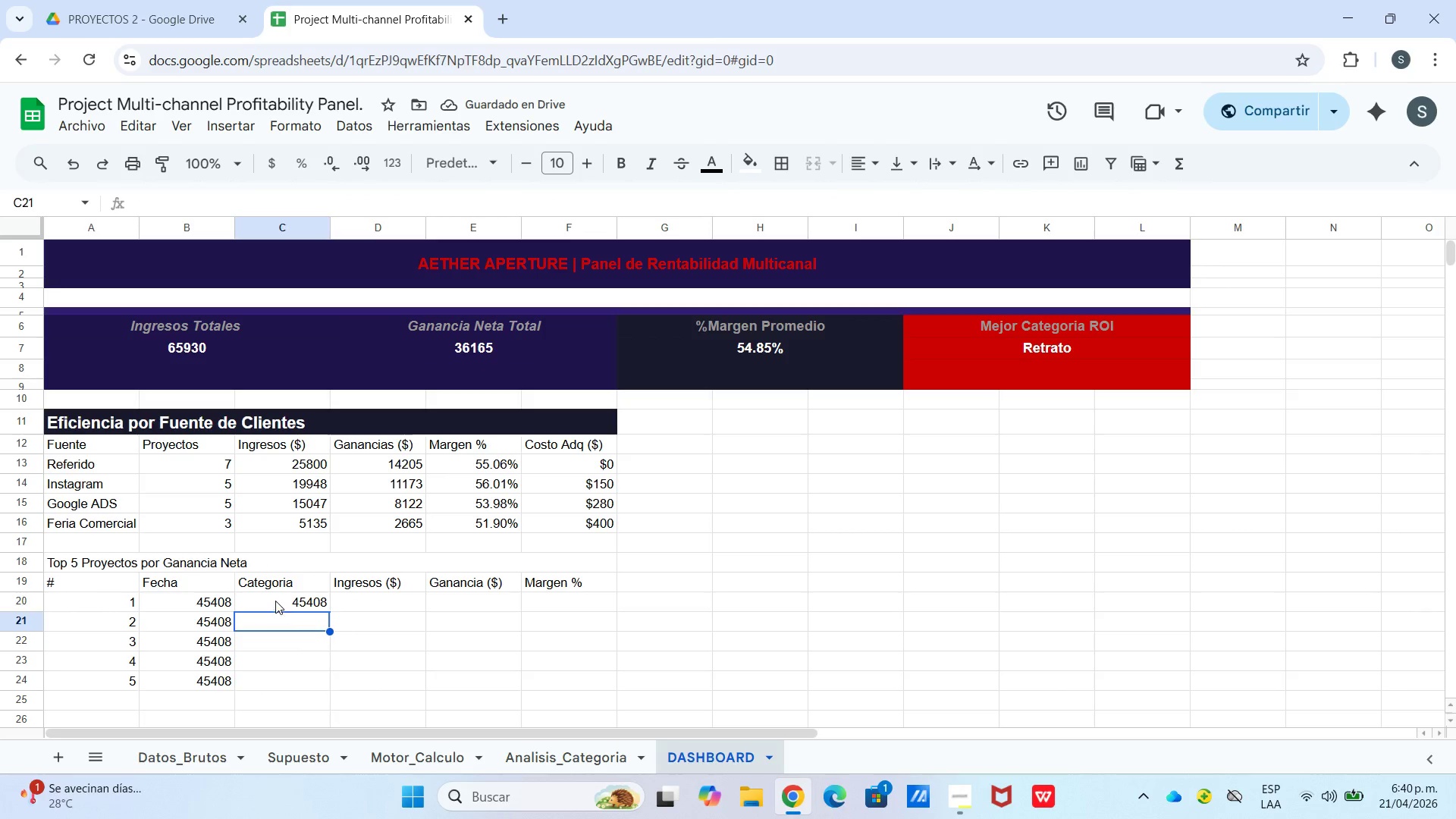 
left_click([275, 601])
 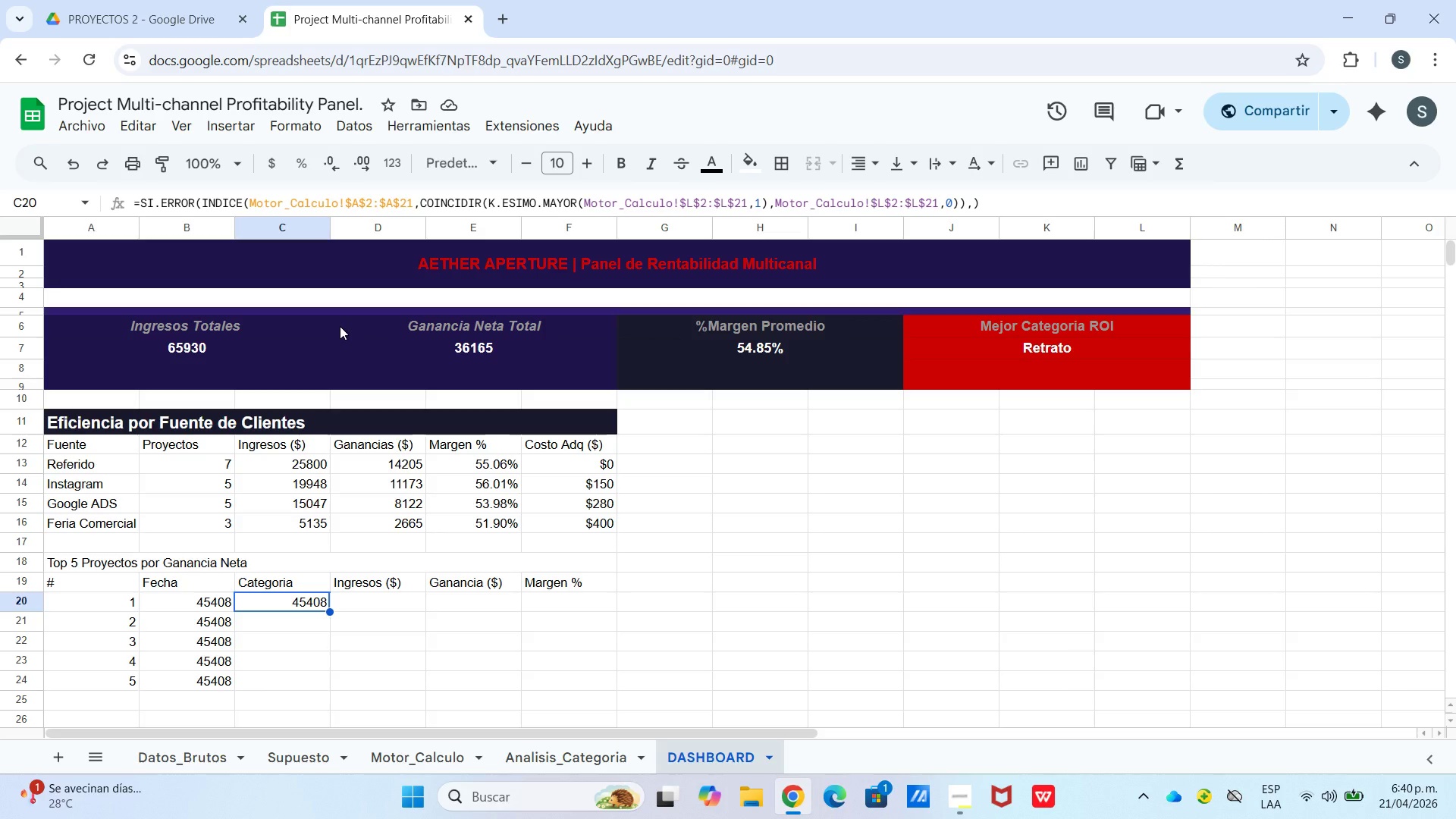 
wait(7.84)
 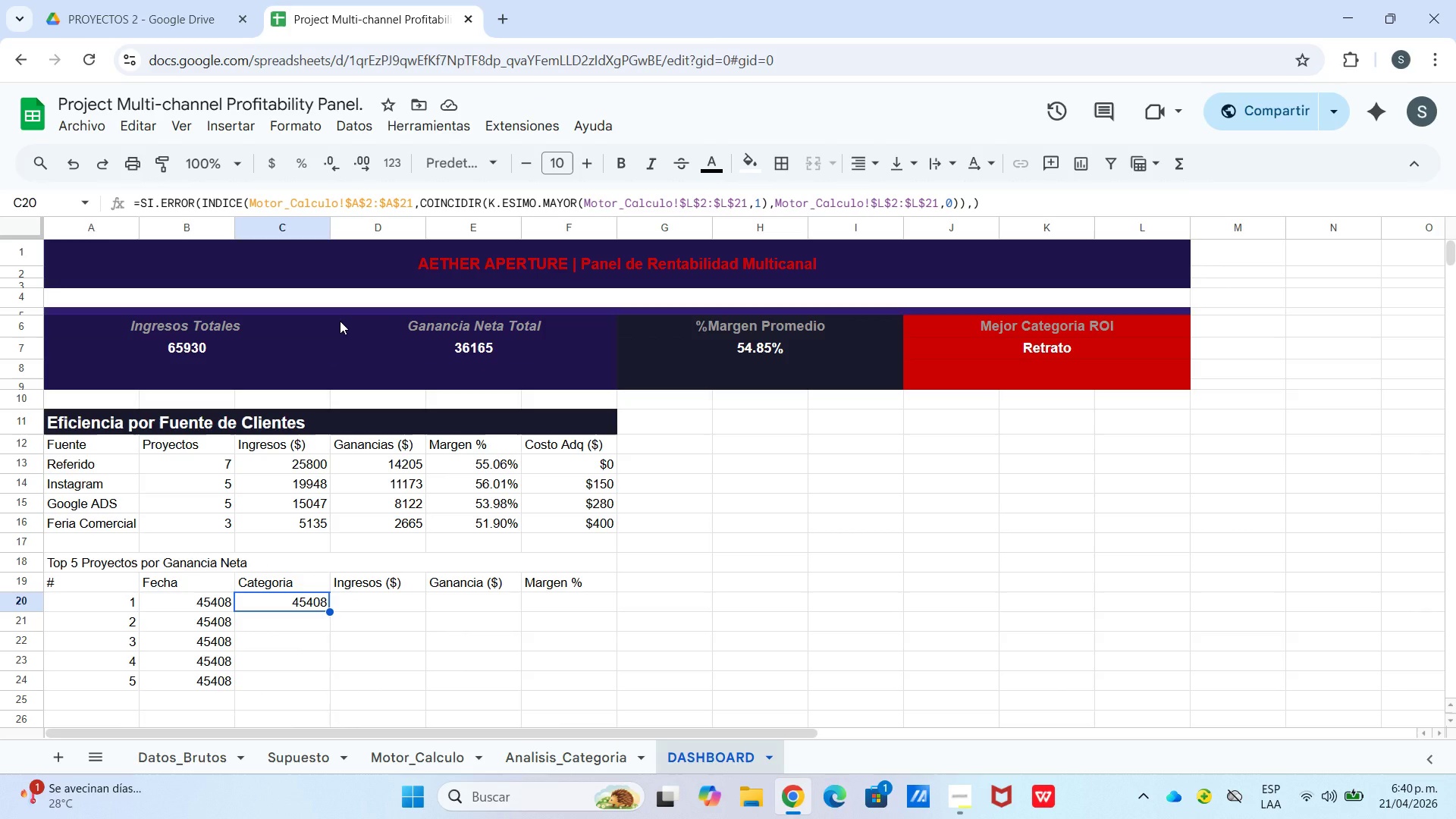 
left_click([359, 203])
 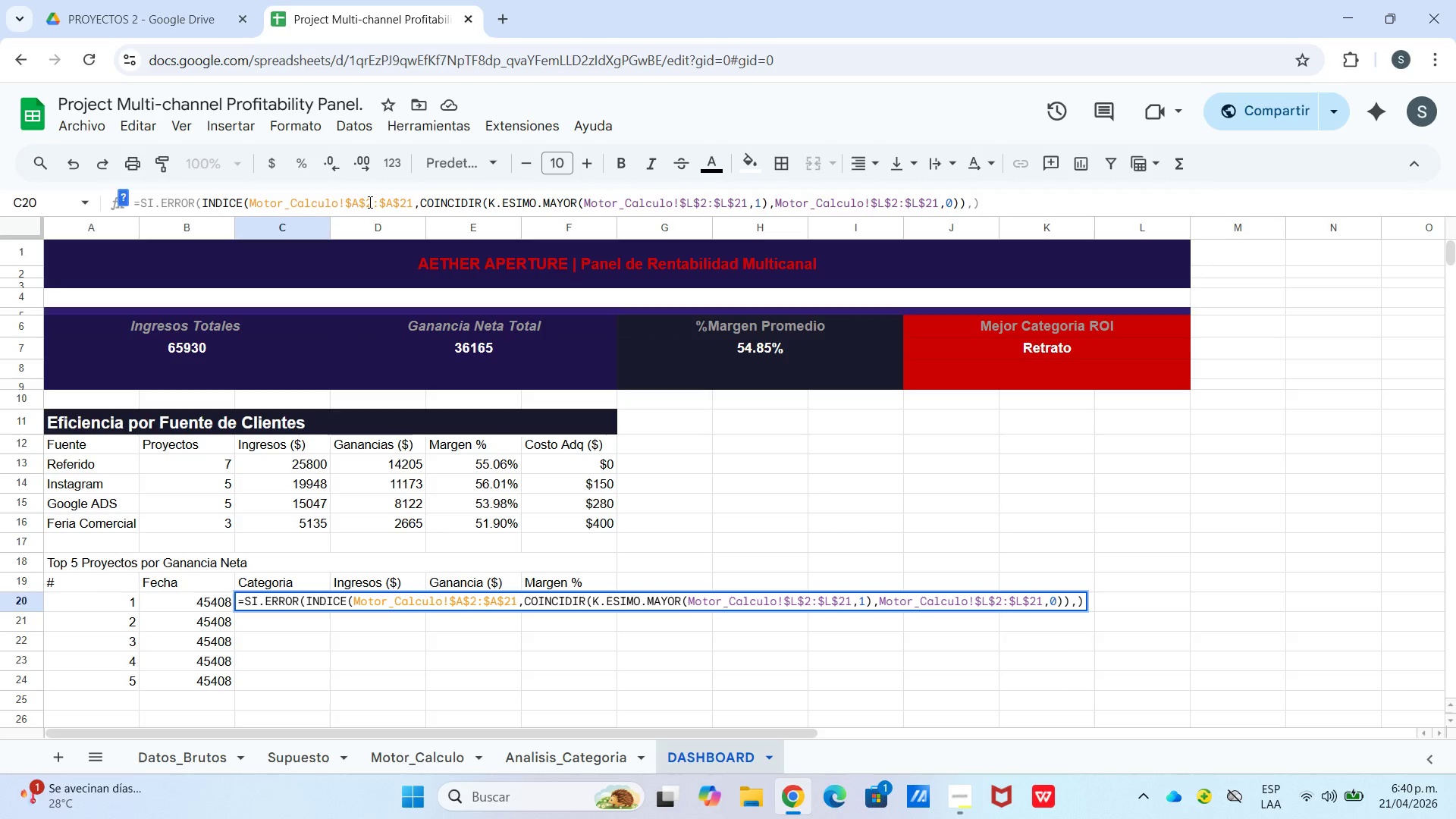 
key(Backspace)
 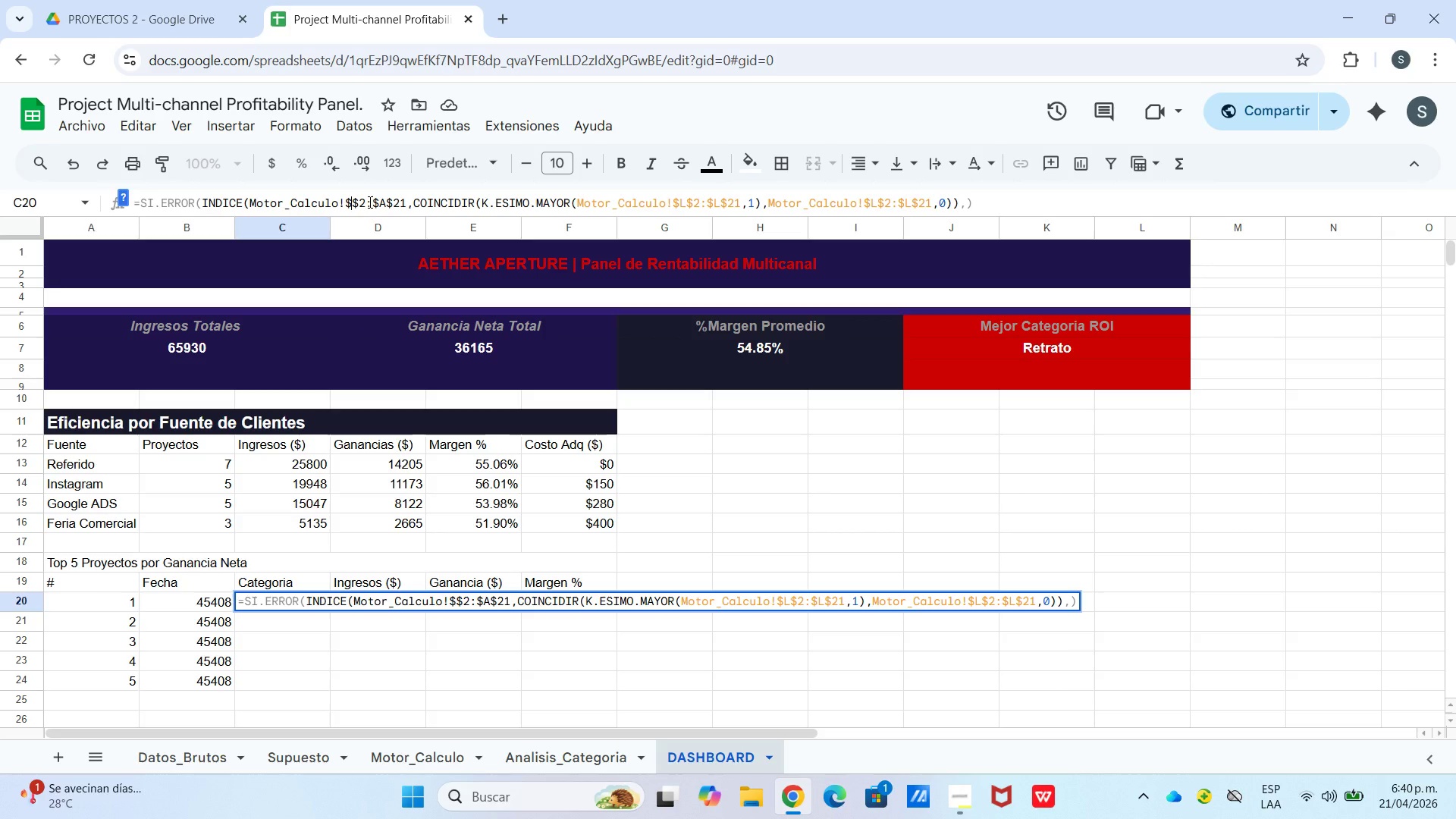 
key(B)
 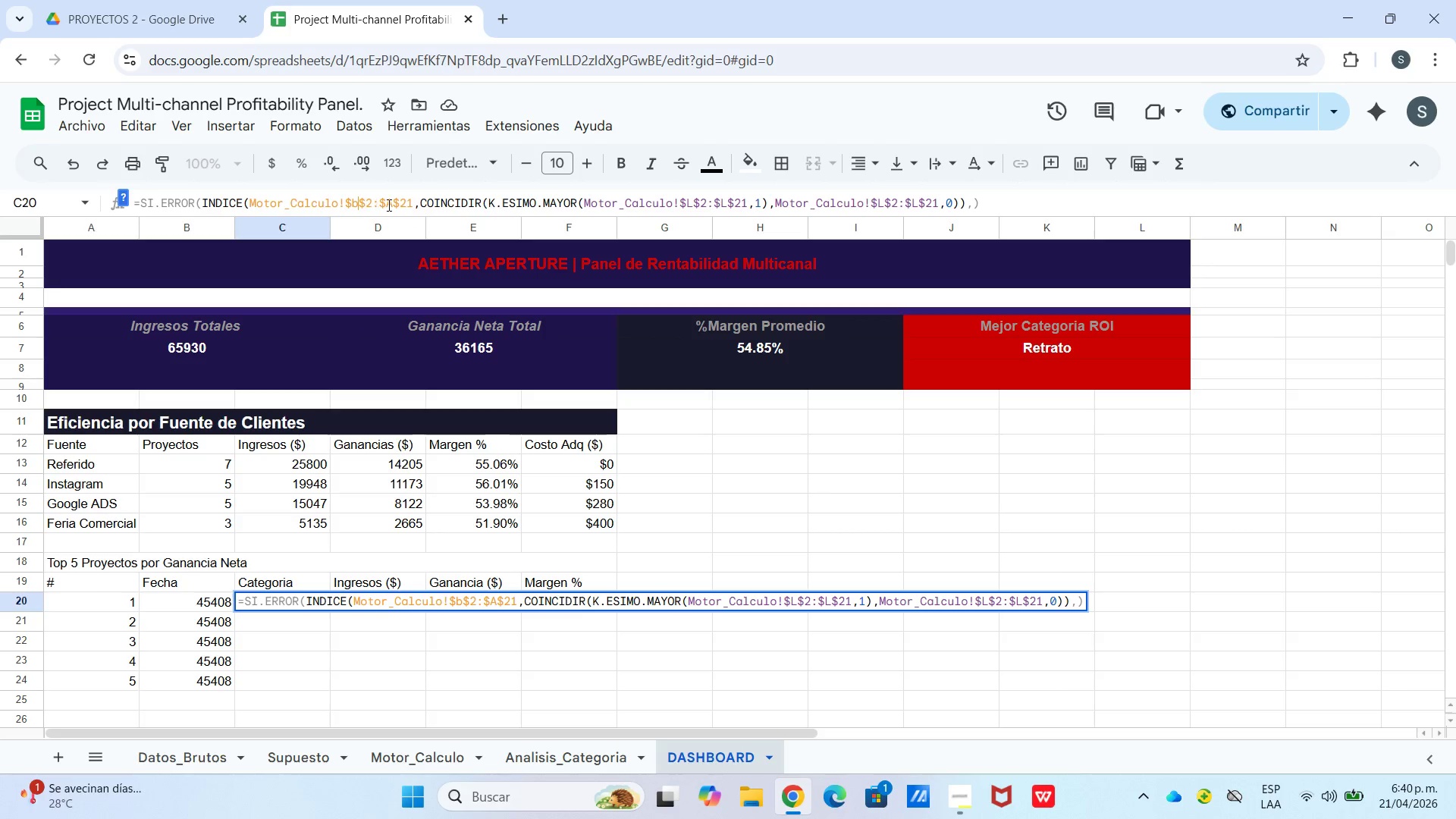 
left_click([388, 205])
 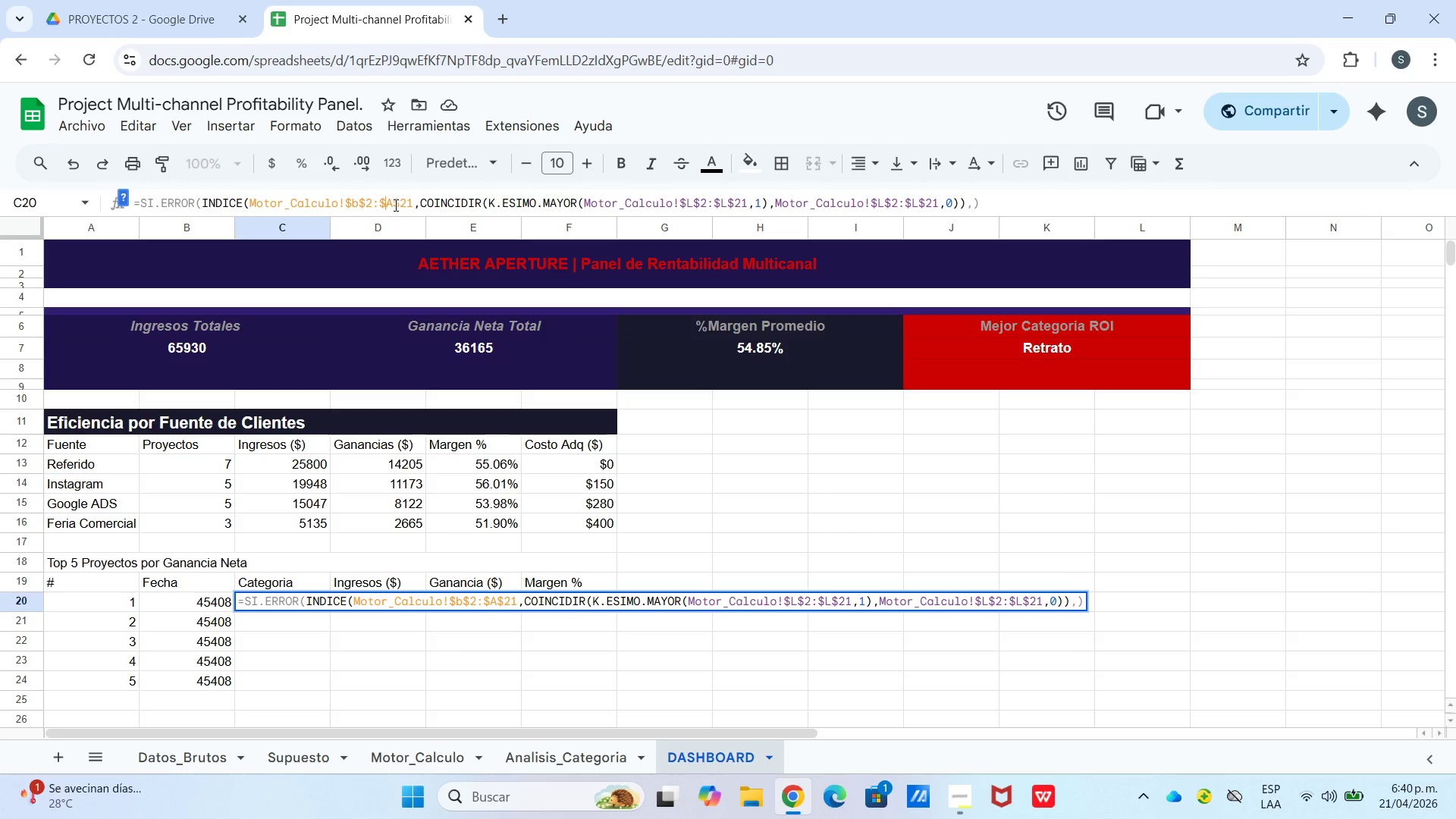 
left_click([394, 205])
 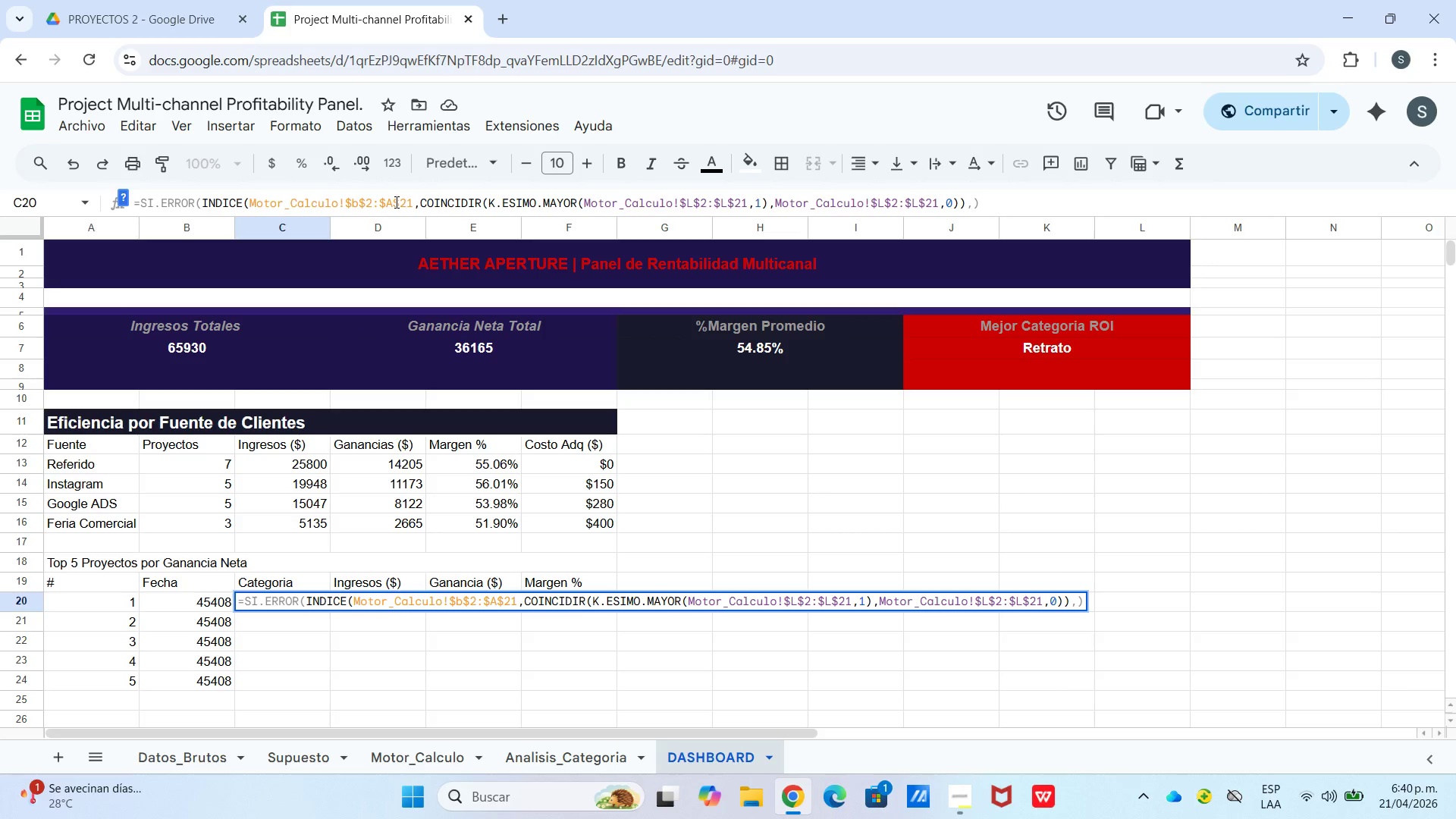 
key(B)
 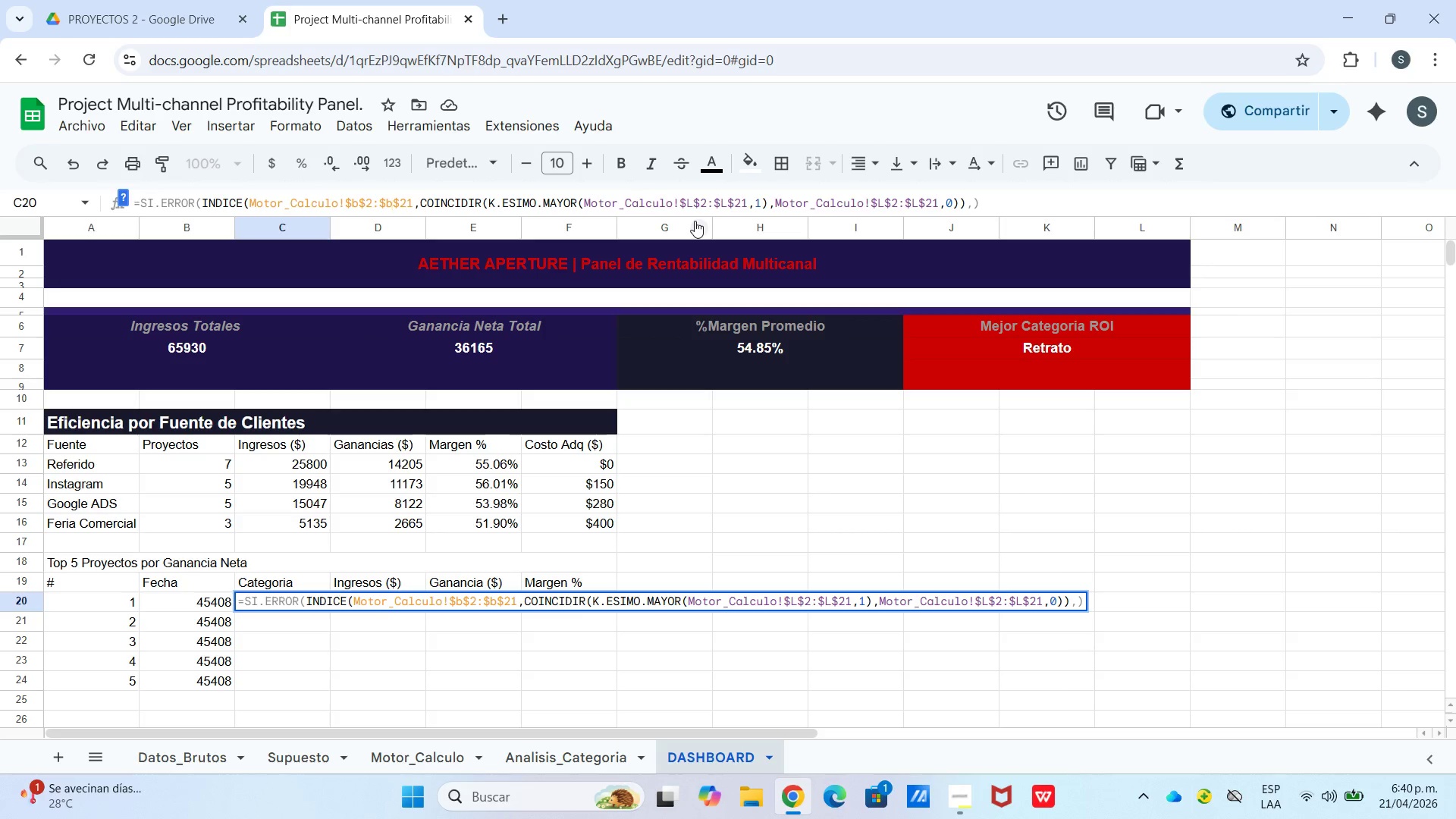 
wait(15.14)
 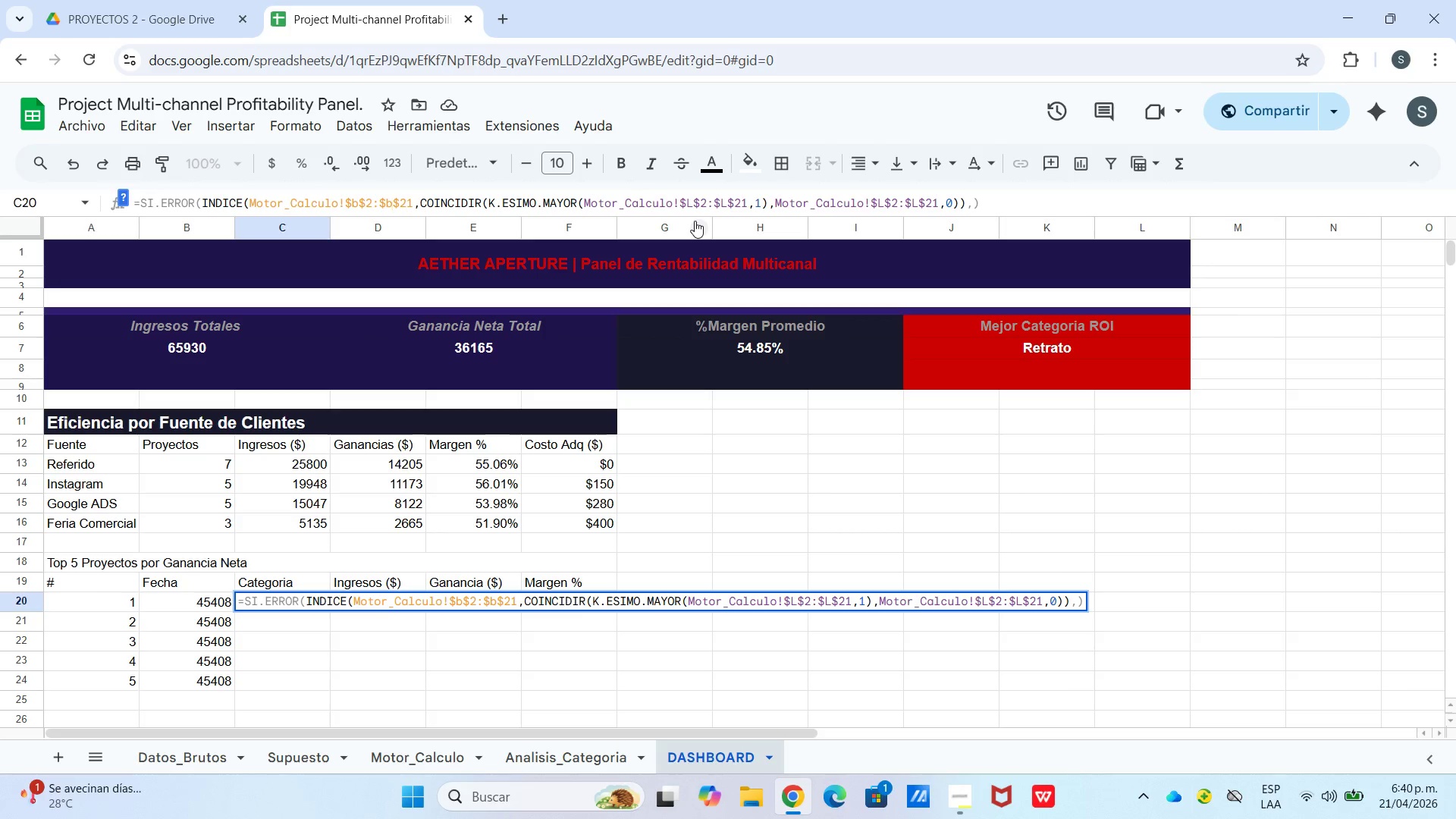 
key(Enter)
 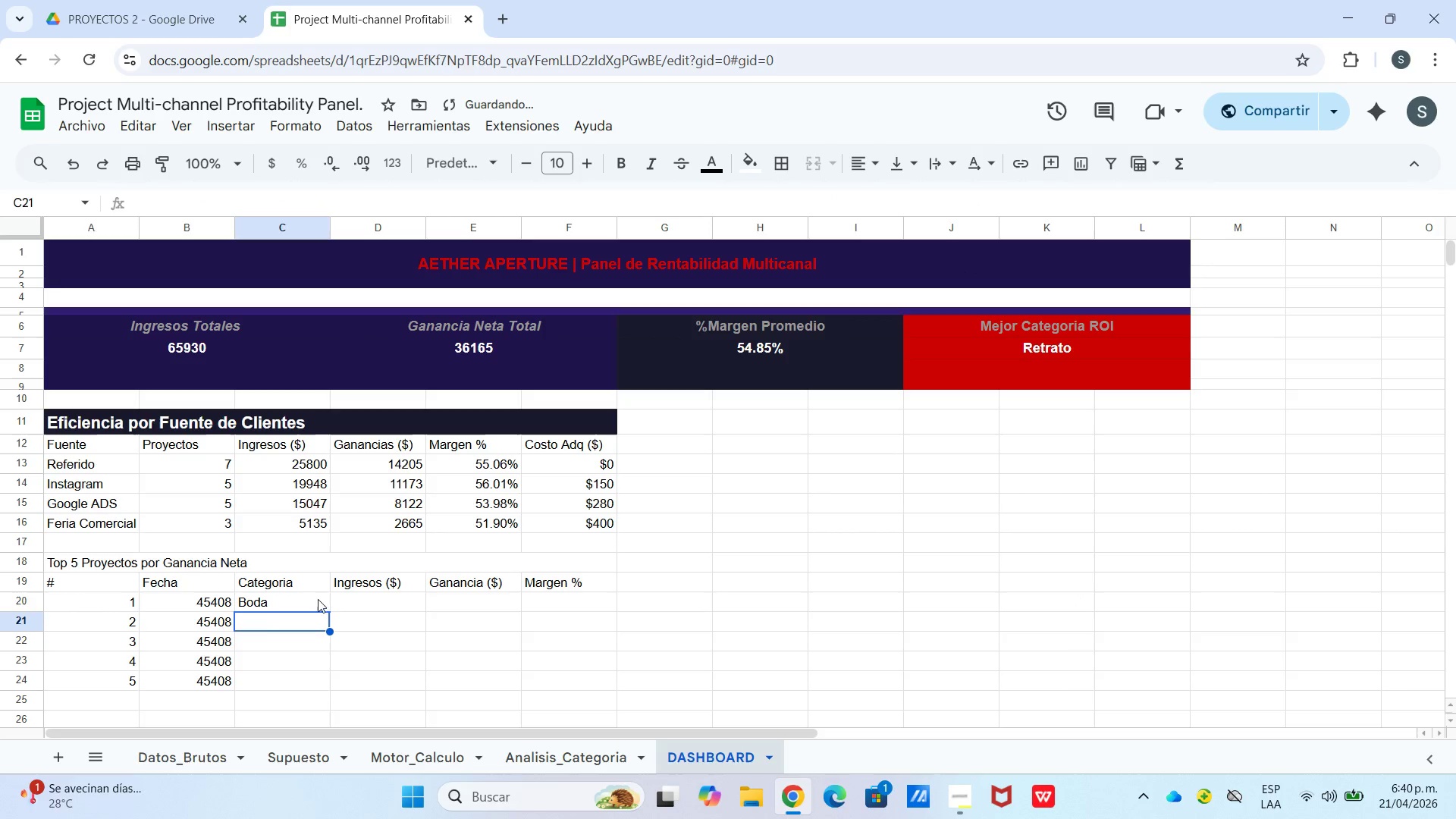 
left_click([271, 604])
 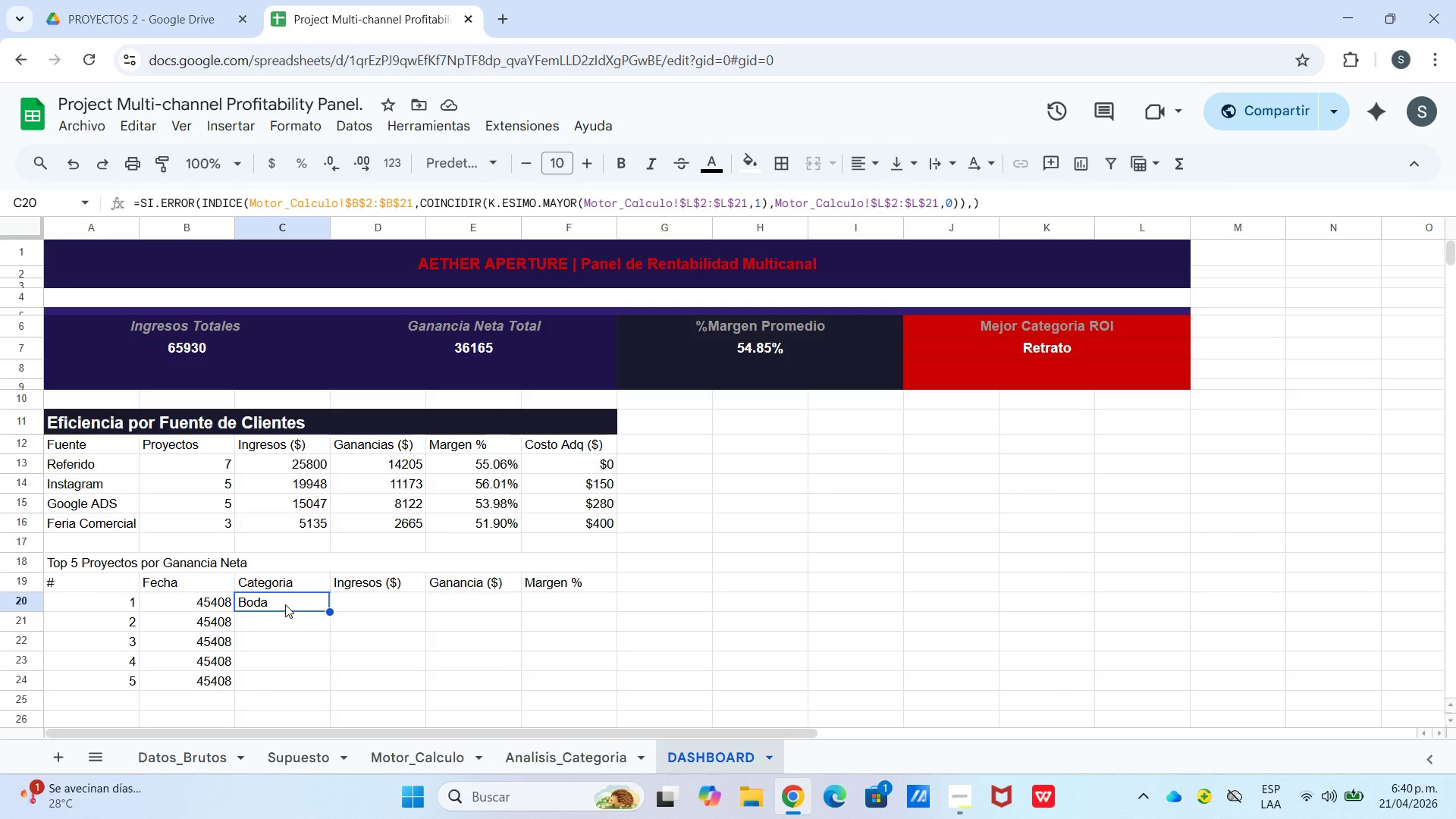 
wait(12.11)
 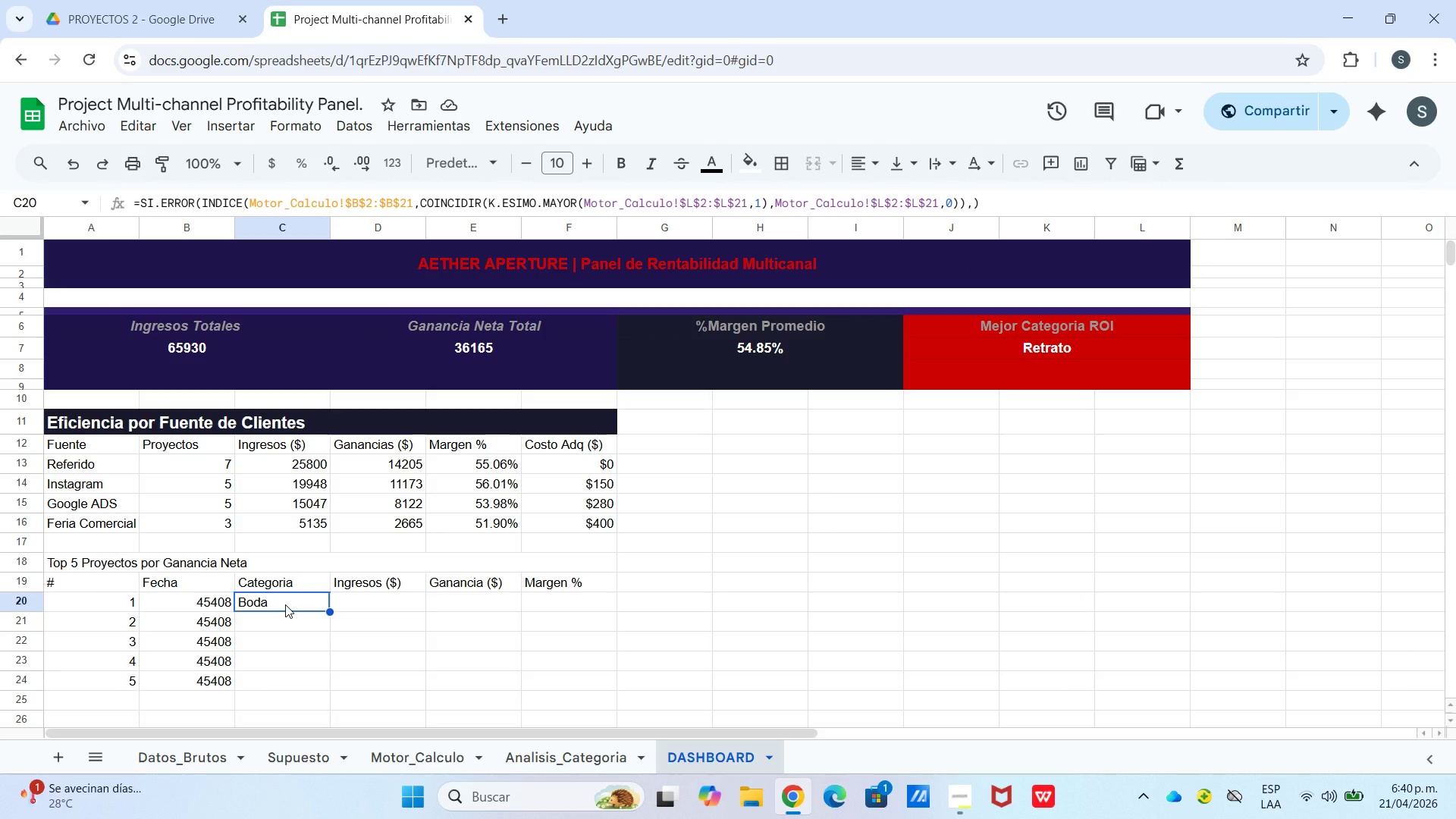 
left_click_drag(start_coordinate=[134, 199], to_coordinate=[1000, 200])
 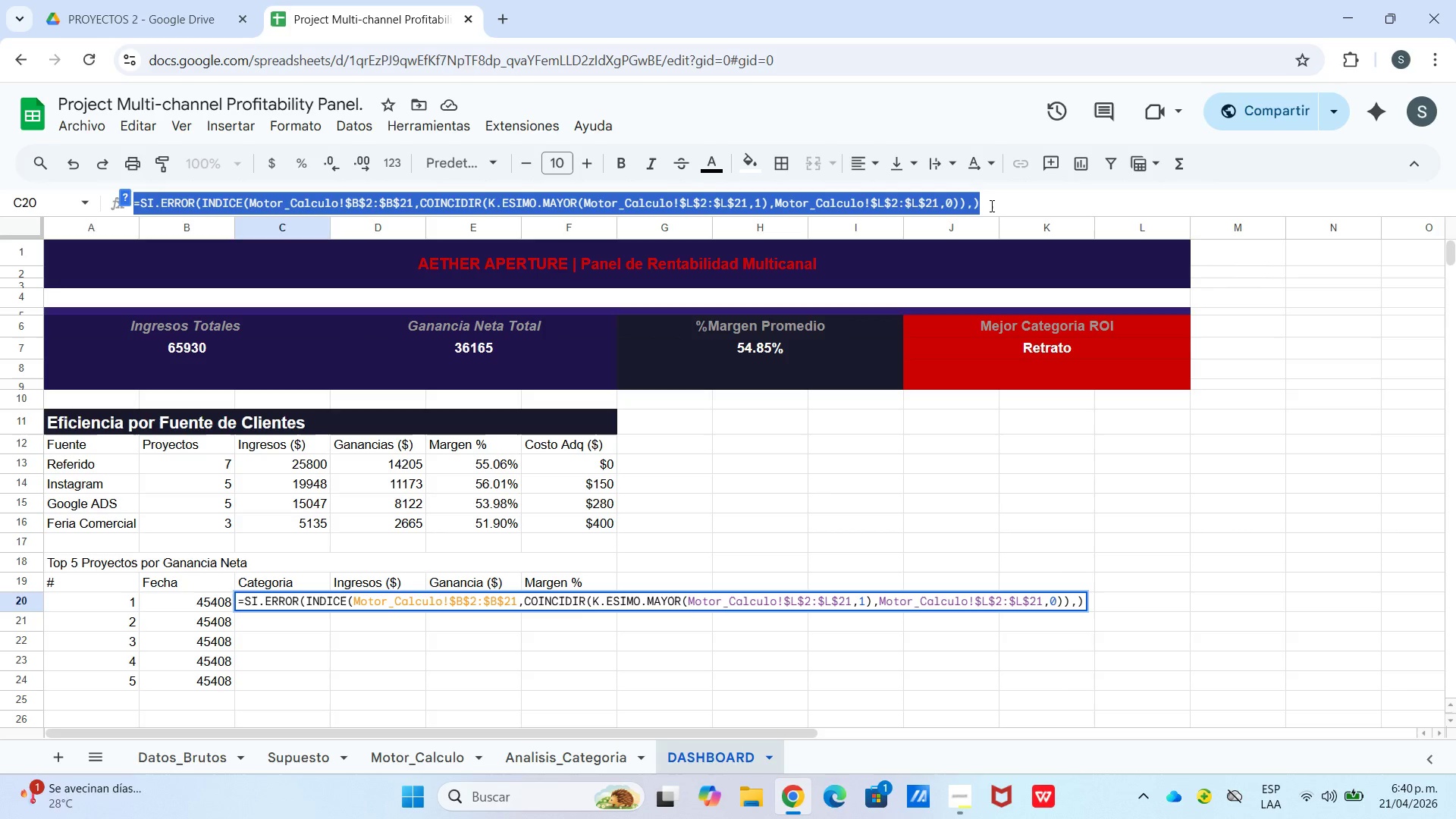 
key(Control+C)
 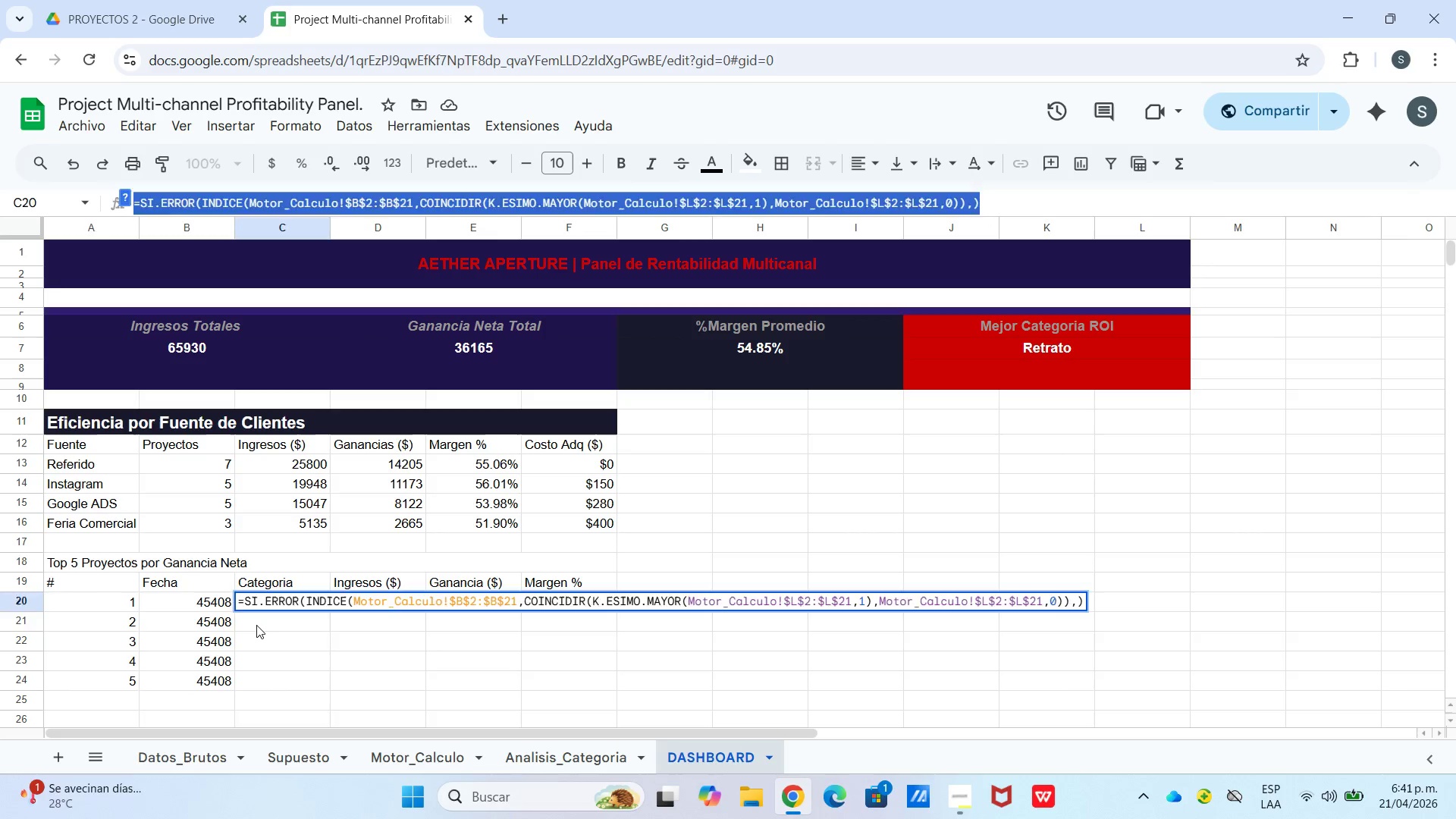 
double_click([256, 625])
 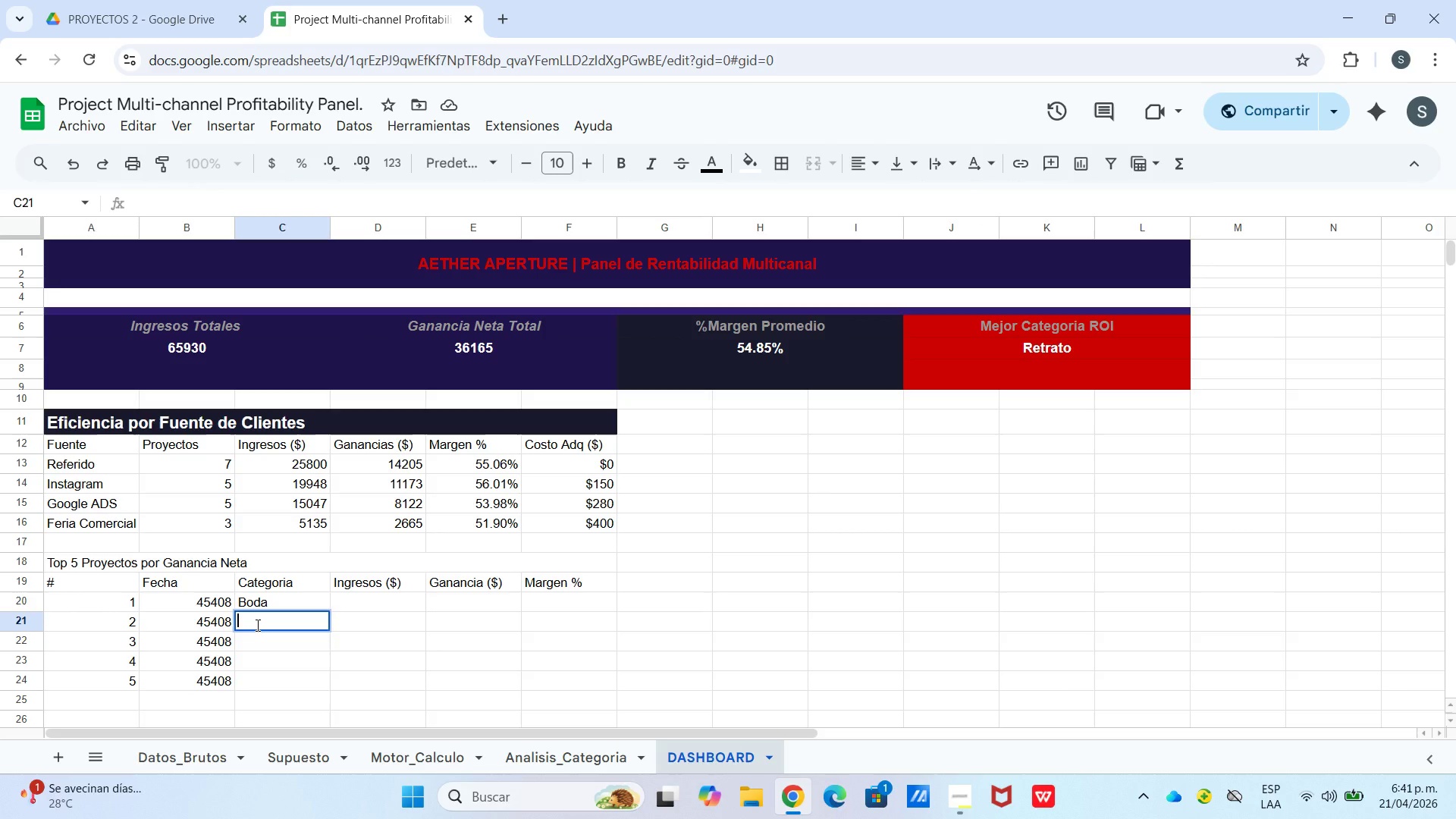 
key(Control+V)
 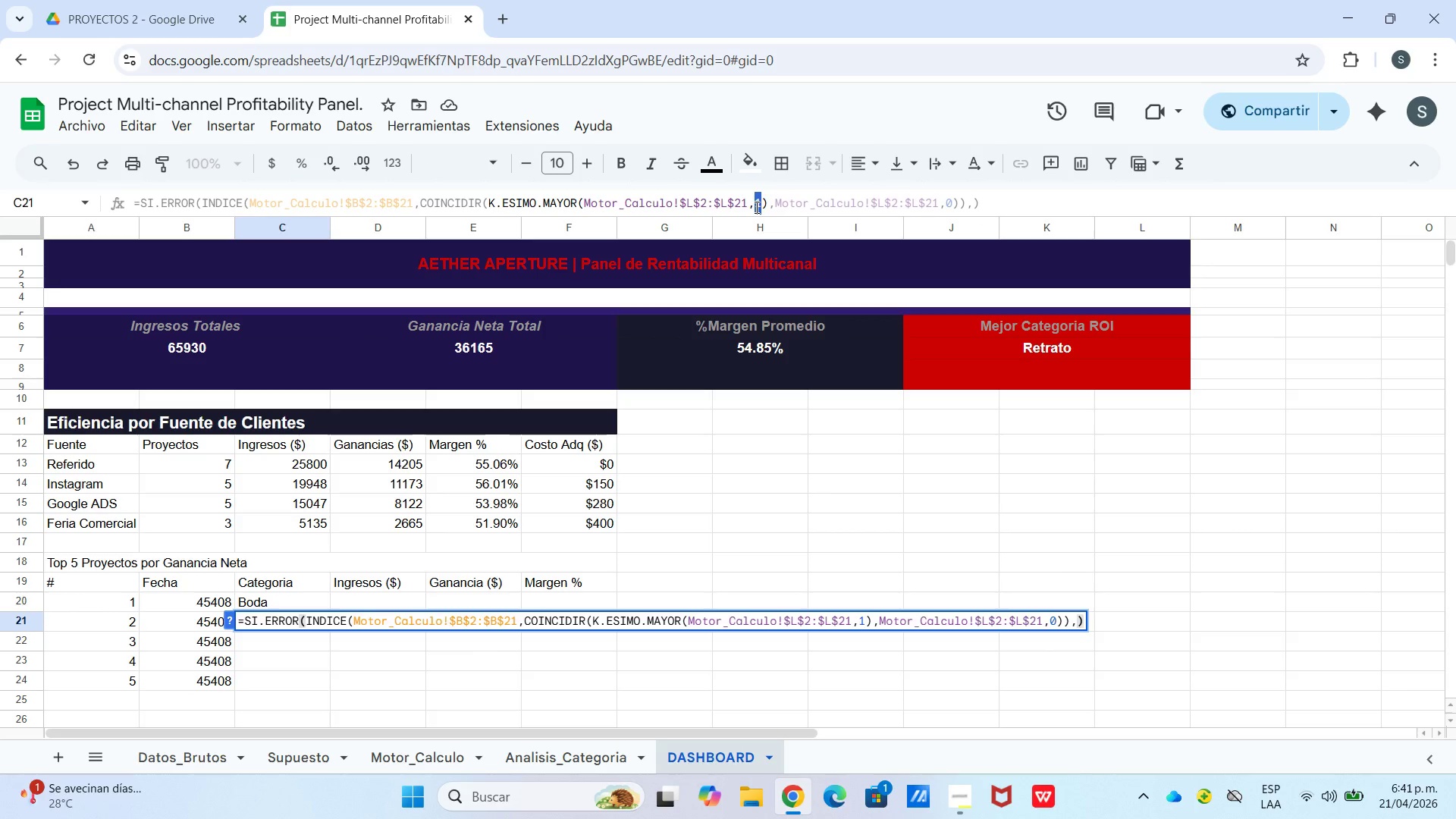 
key(2)
 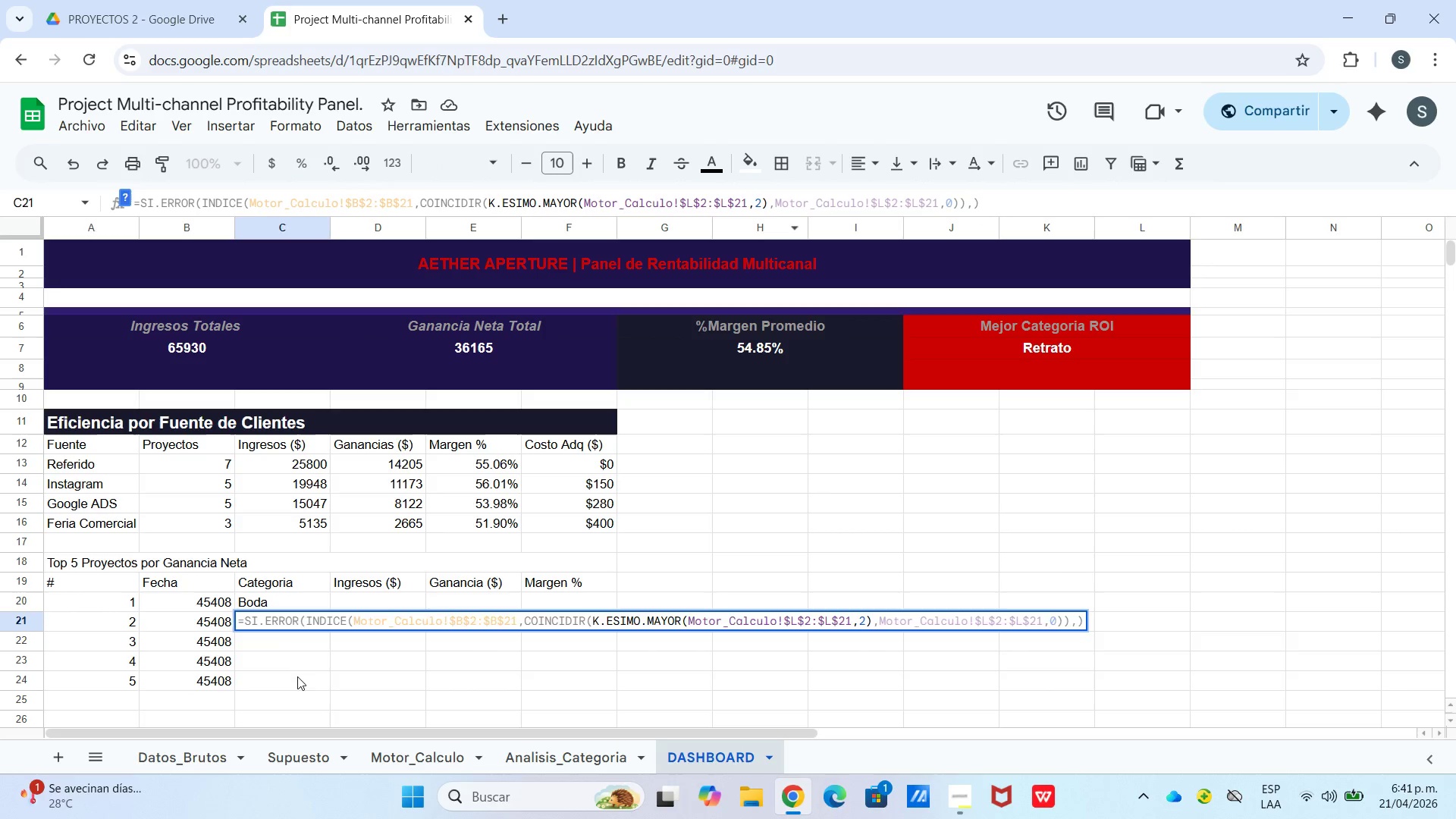 
left_click([287, 641])
 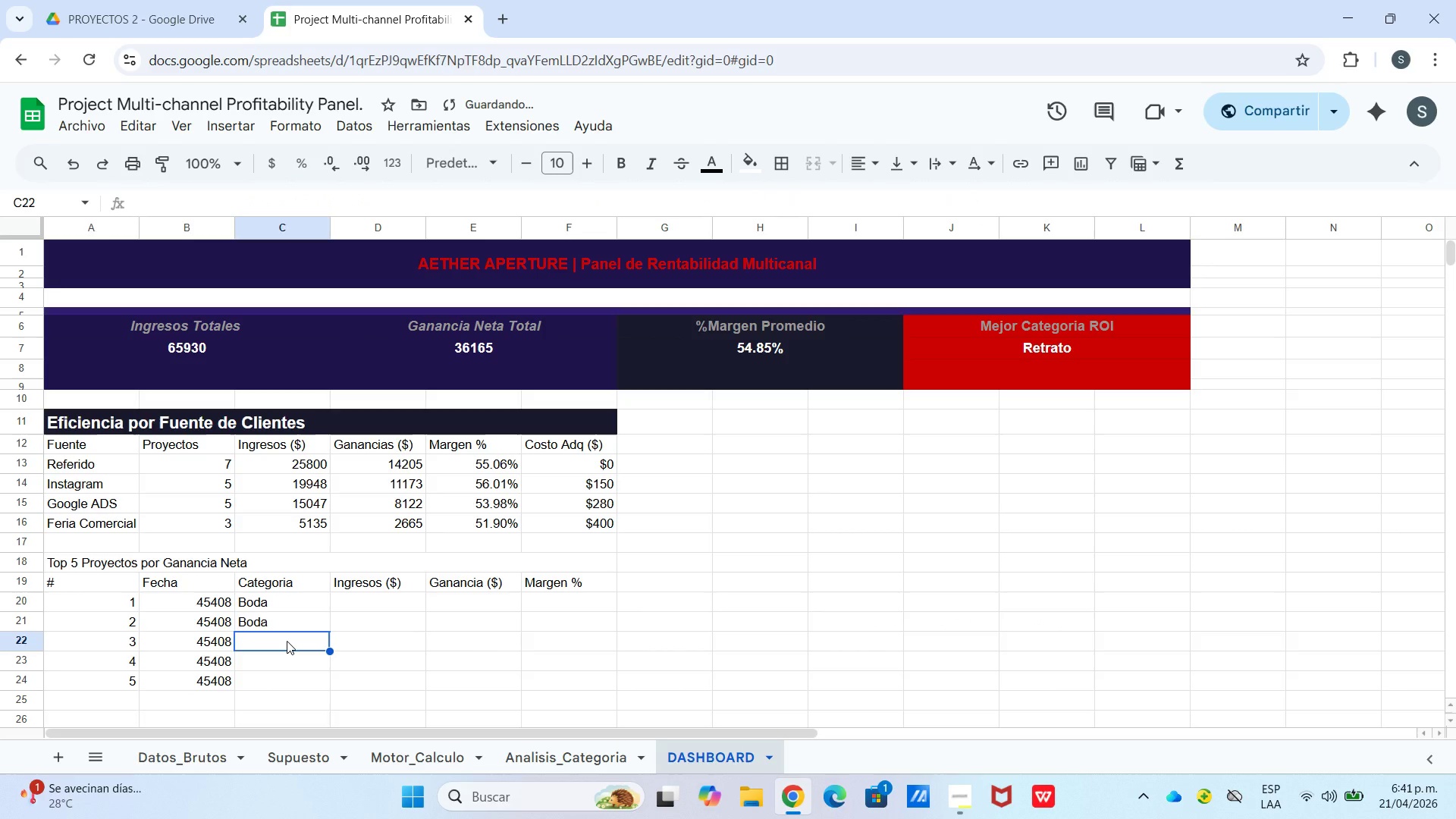 
key(Control+V)
 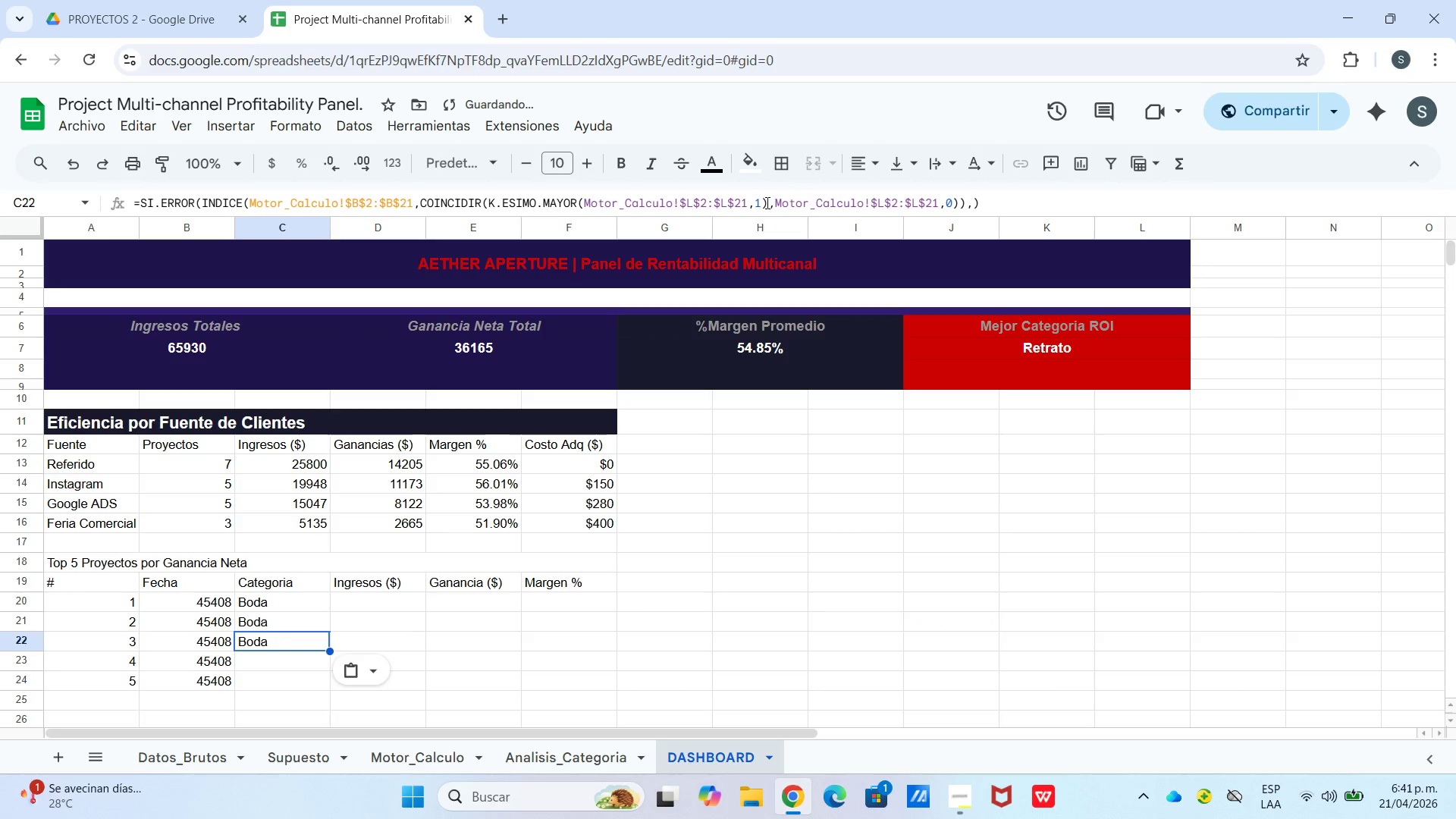 
left_click_drag(start_coordinate=[762, 201], to_coordinate=[756, 201])
 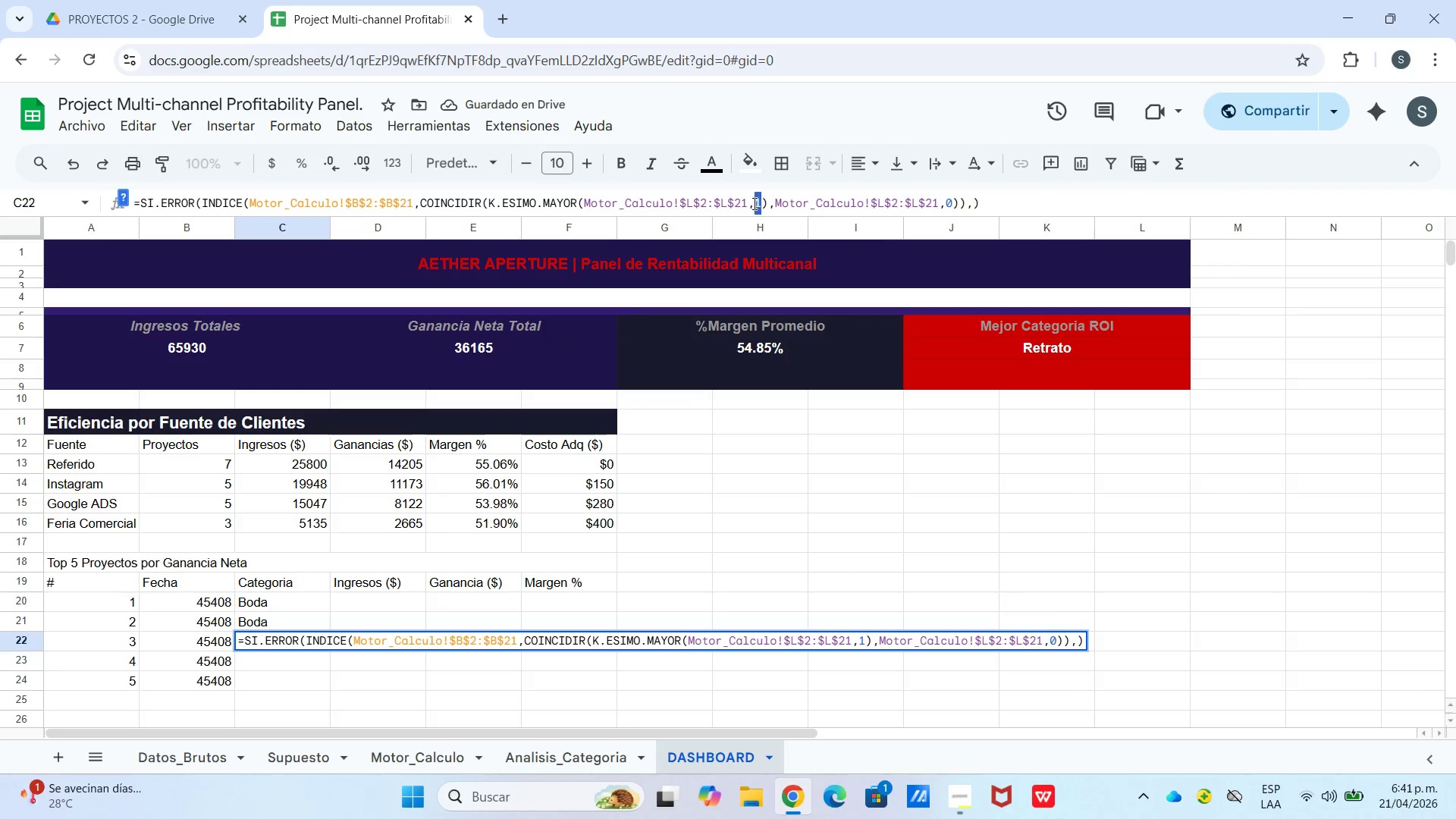 
key(3)
 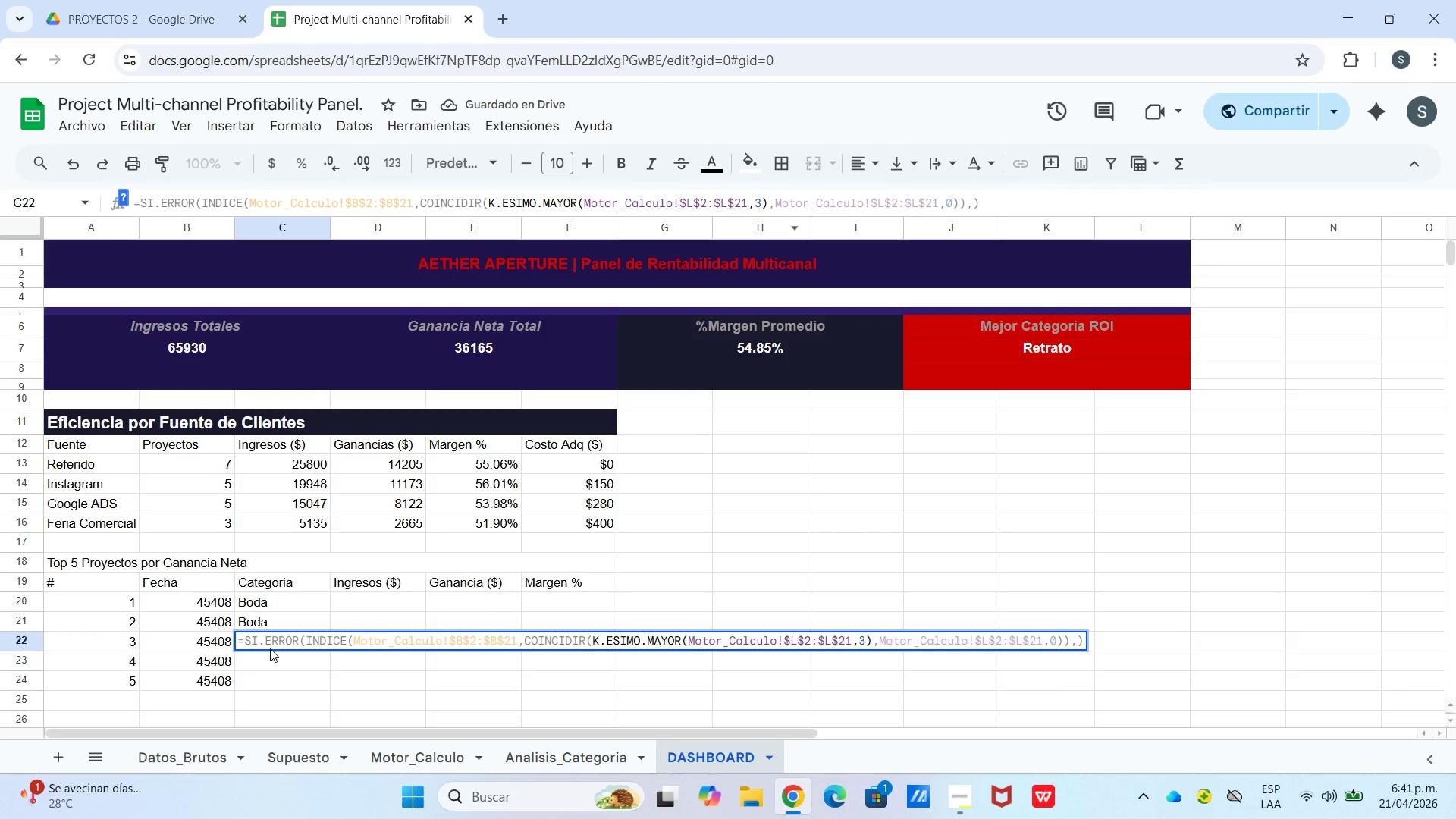 
left_click([270, 654])
 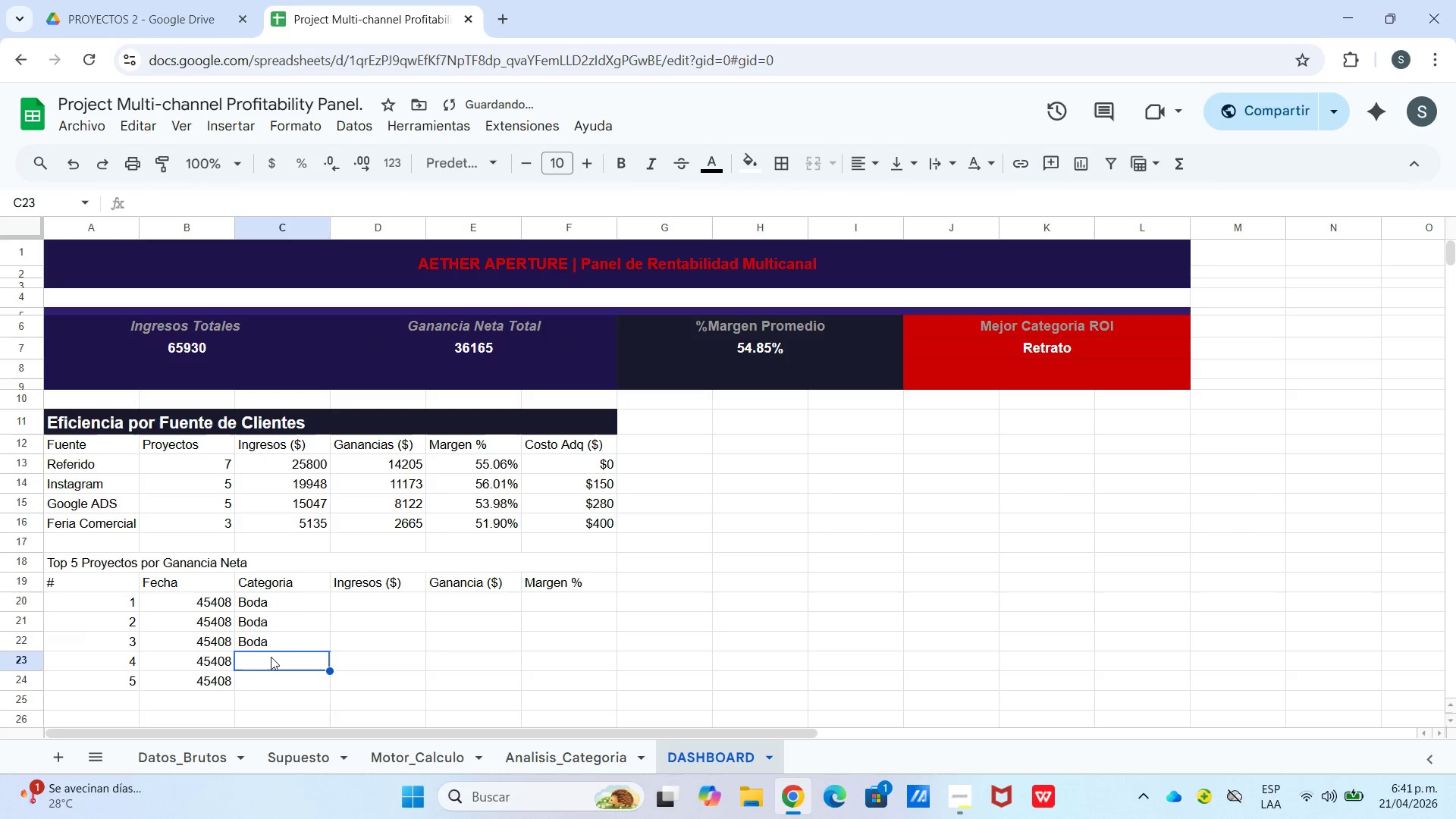 
key(Control+V)
 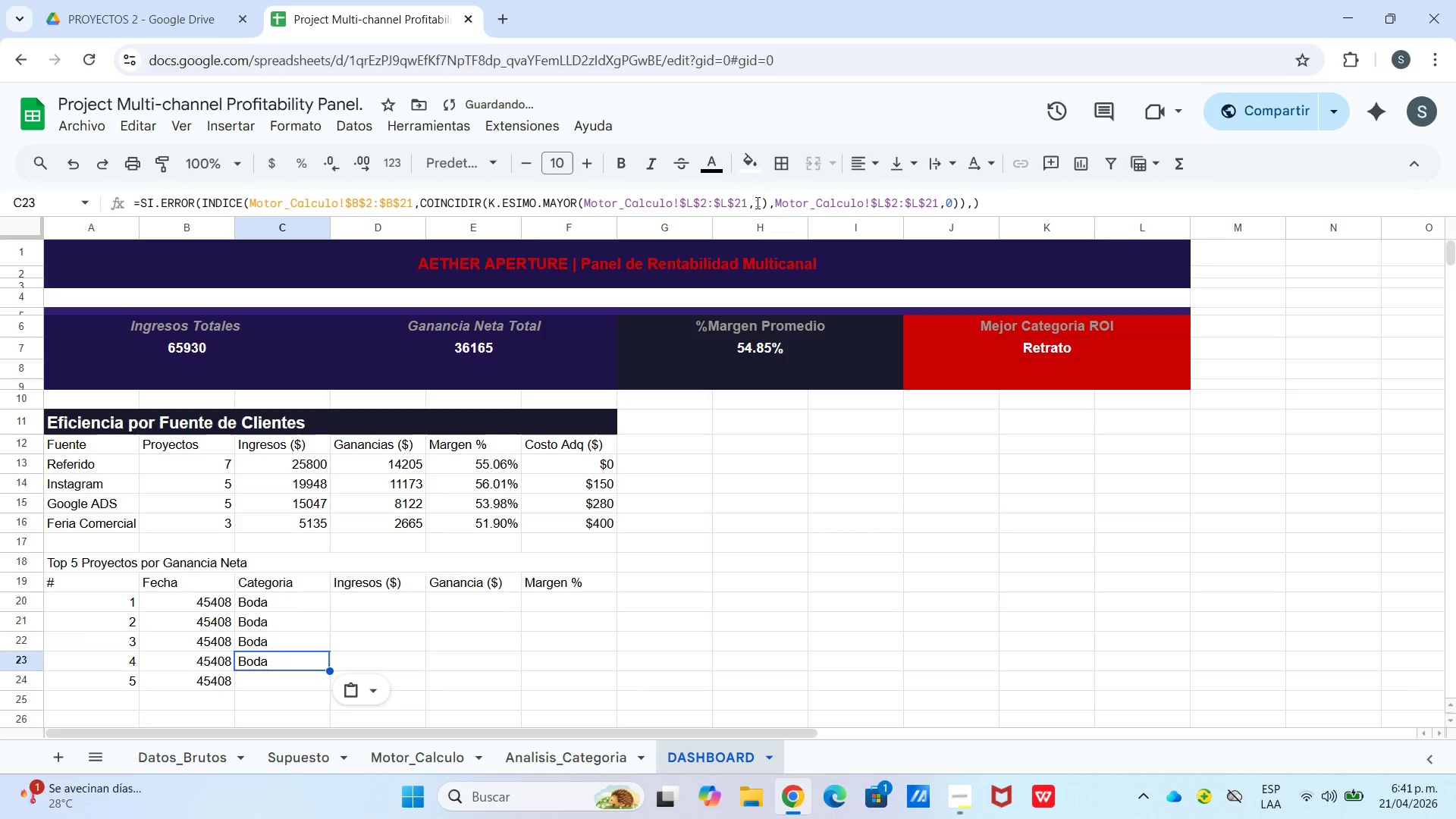 
left_click_drag(start_coordinate=[754, 200], to_coordinate=[760, 202])
 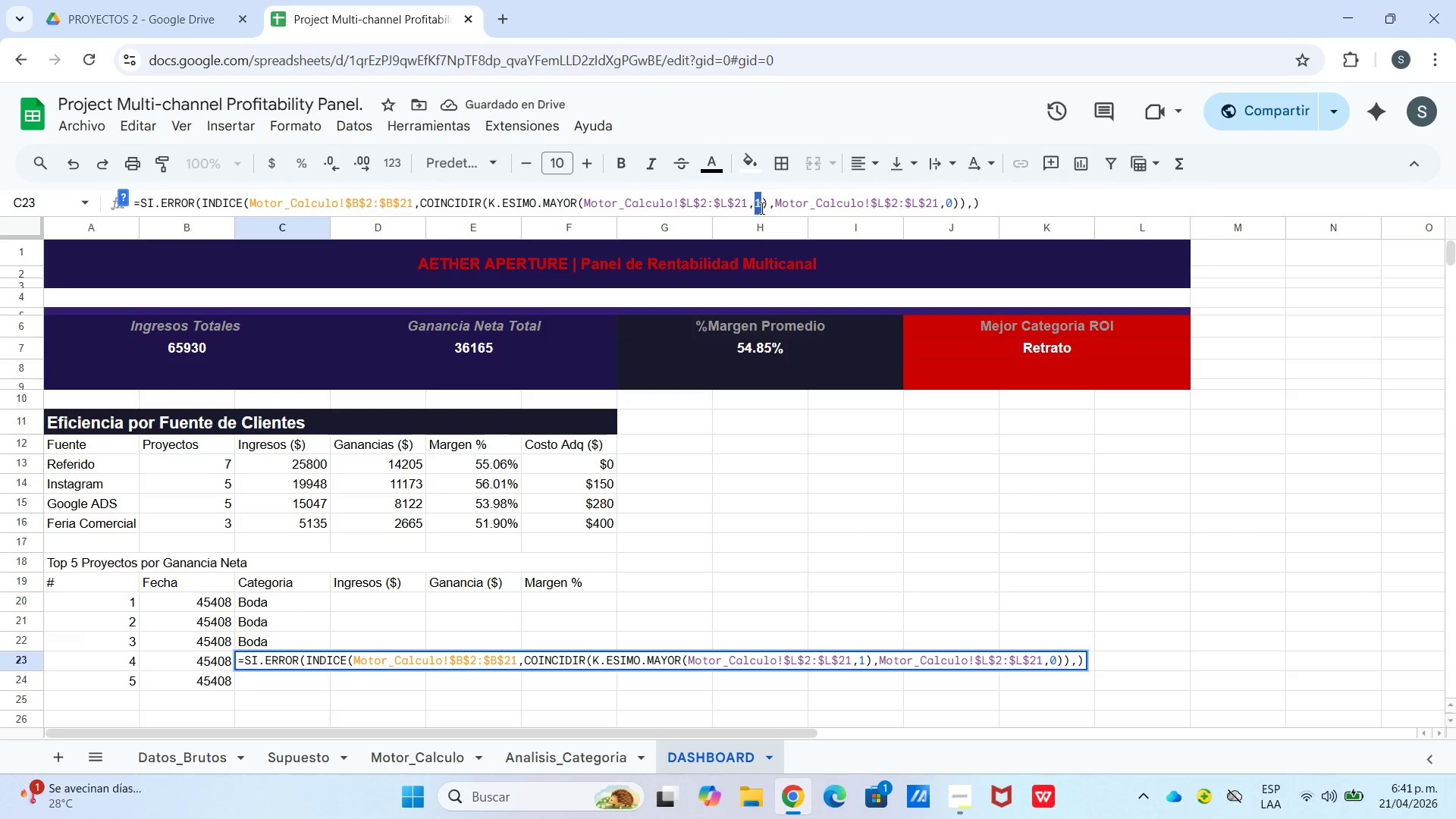 
key(4)
 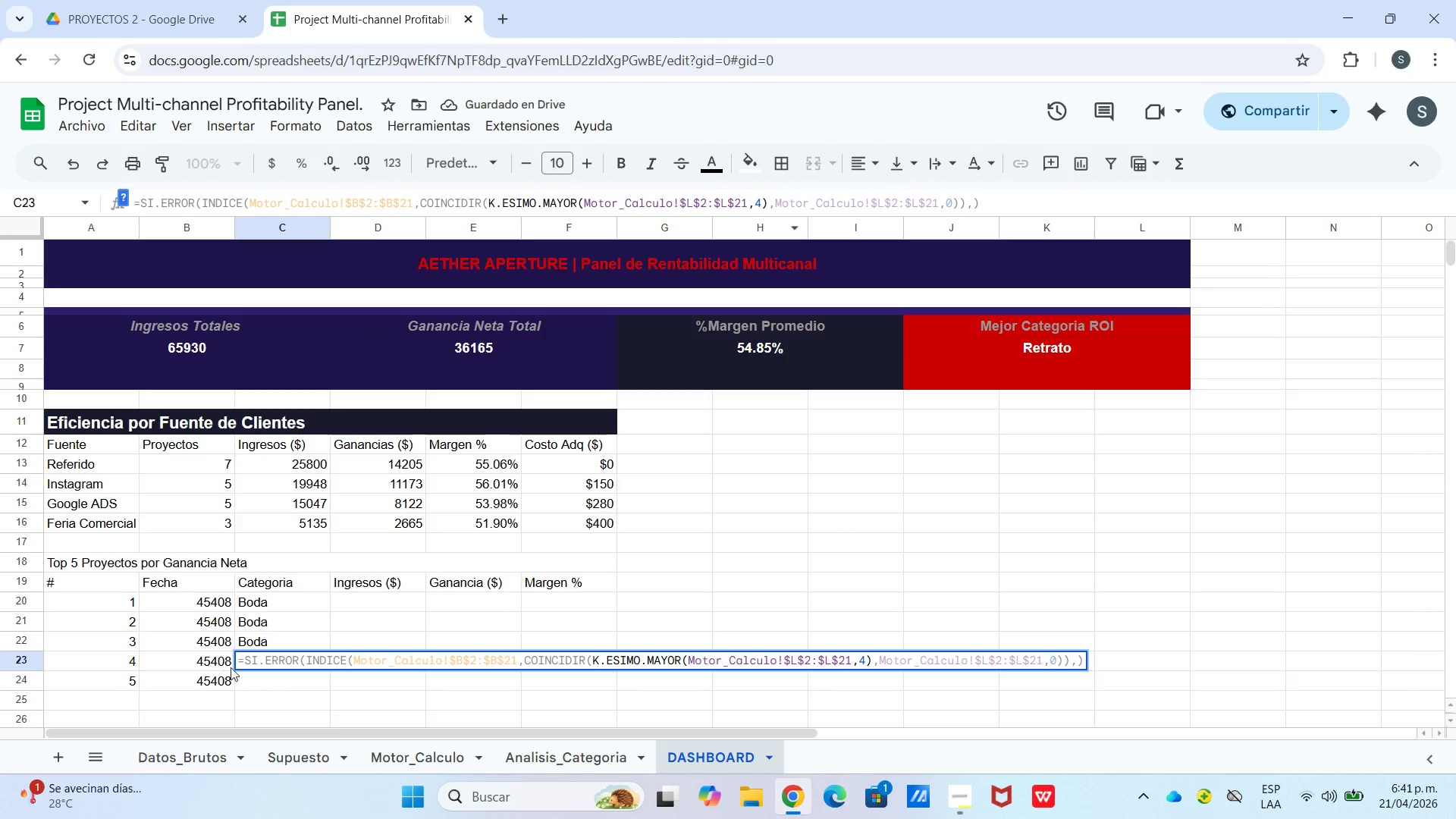 
left_click([251, 681])
 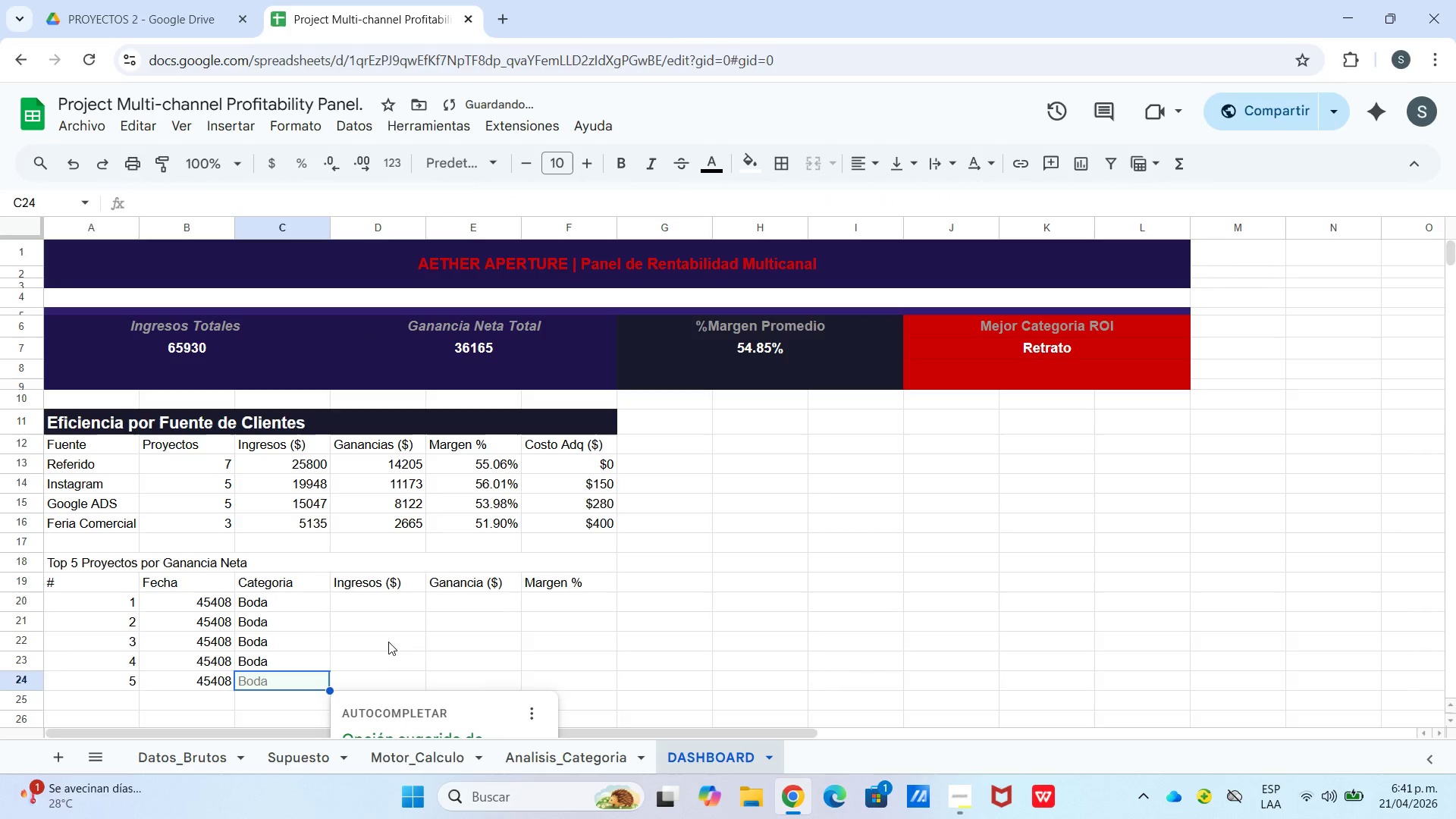 
key(Control+V)
 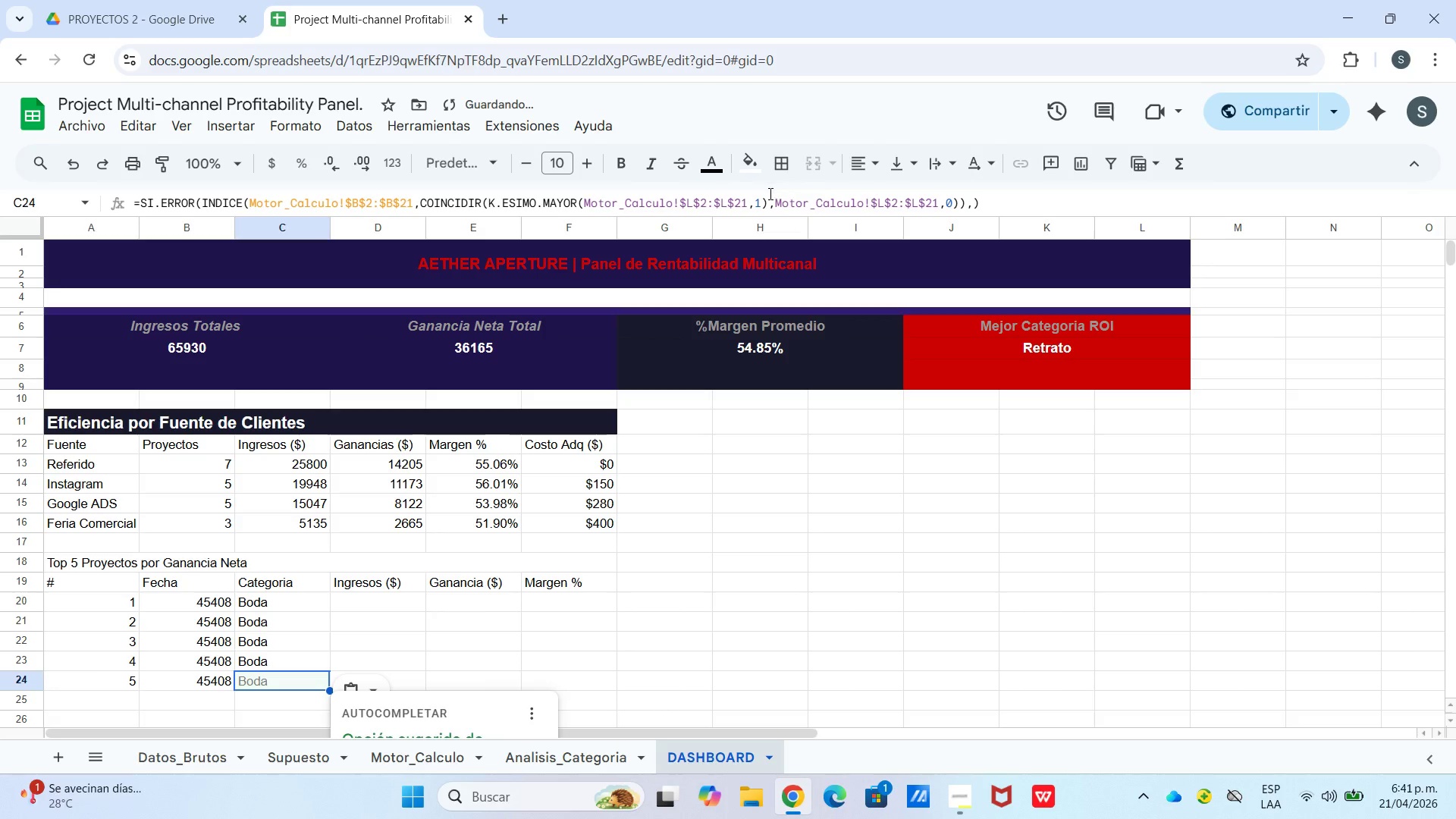 
left_click_drag(start_coordinate=[755, 202], to_coordinate=[762, 205])
 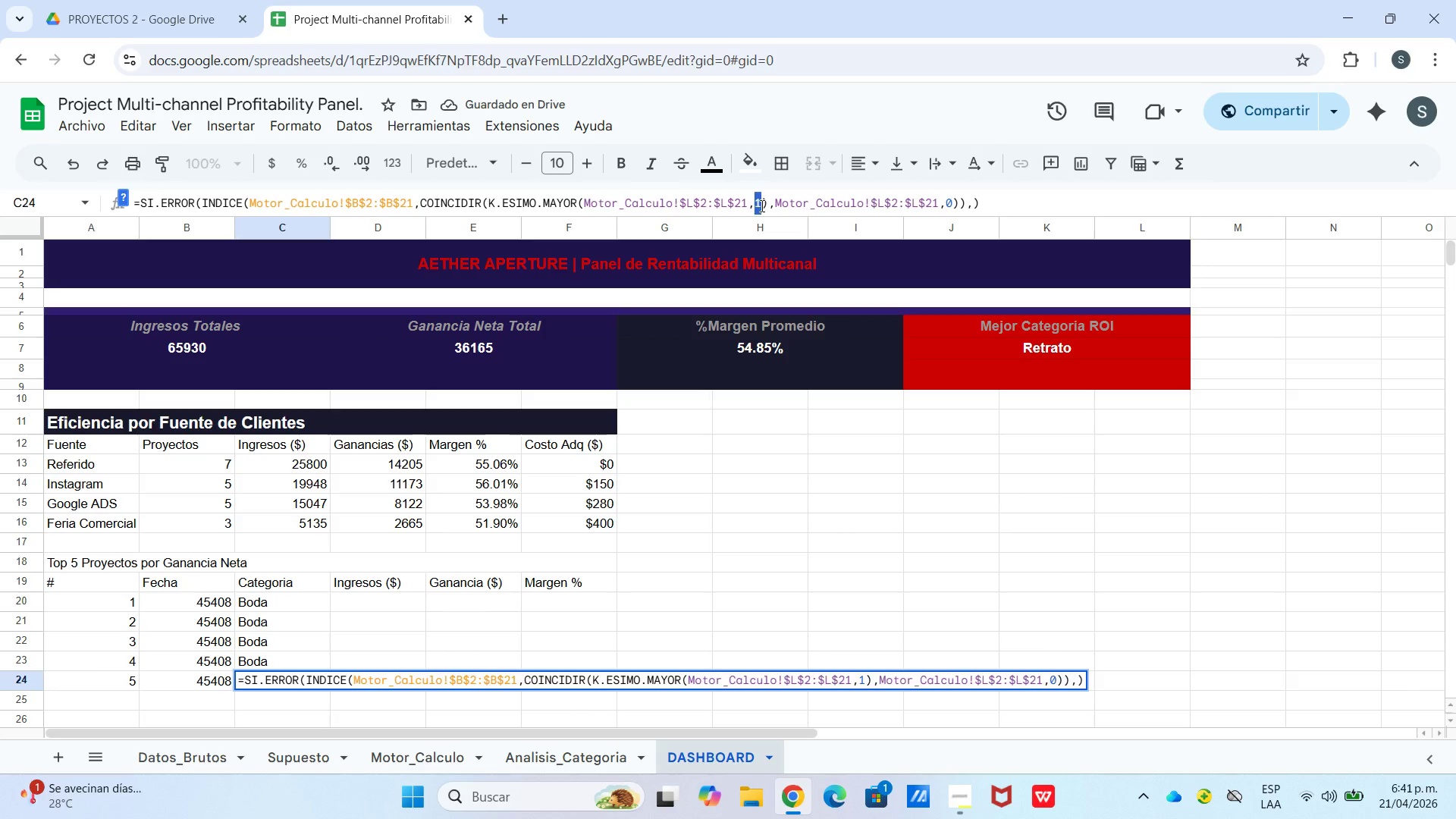 
key(5)
 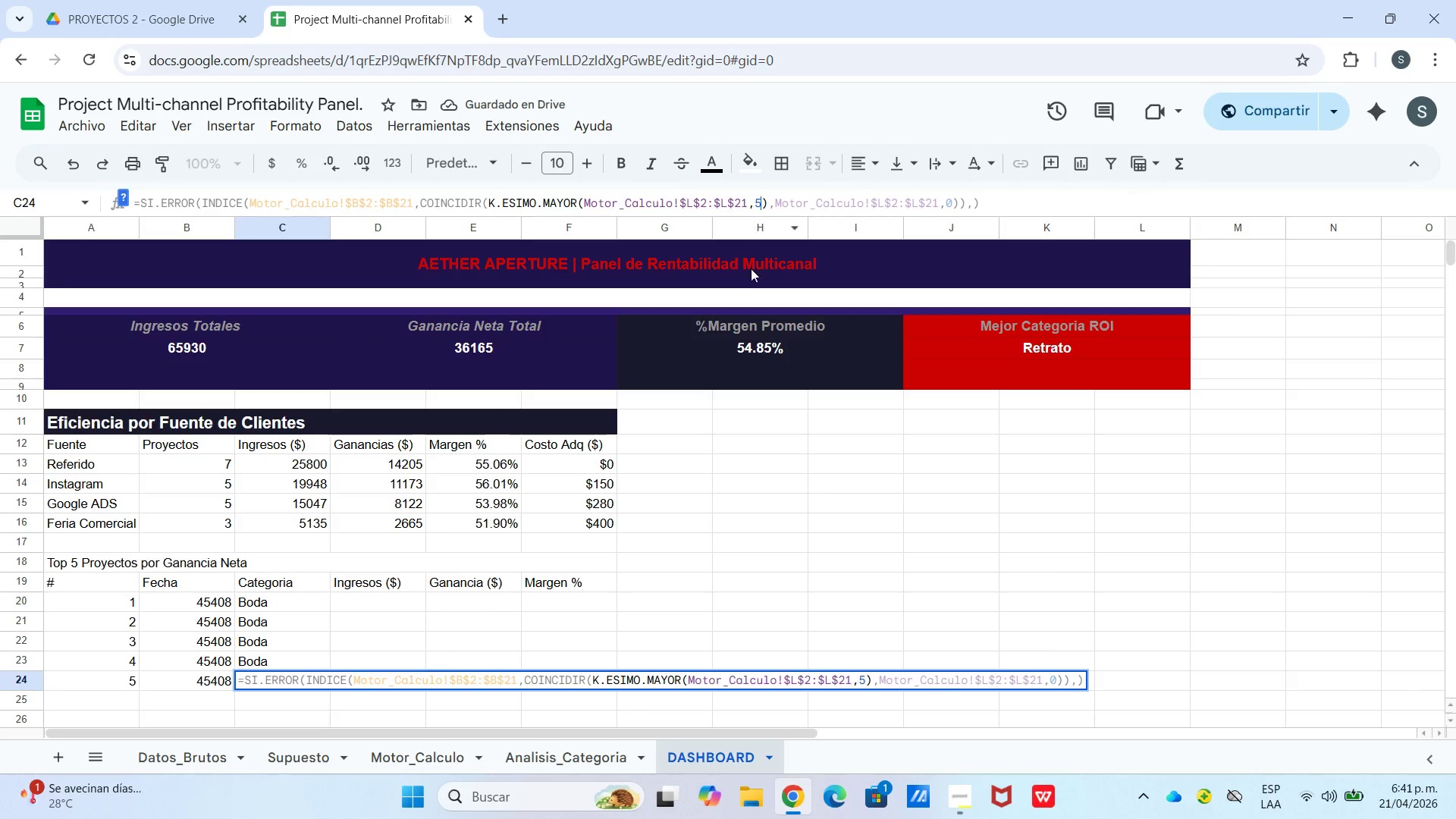 
key(Enter)
 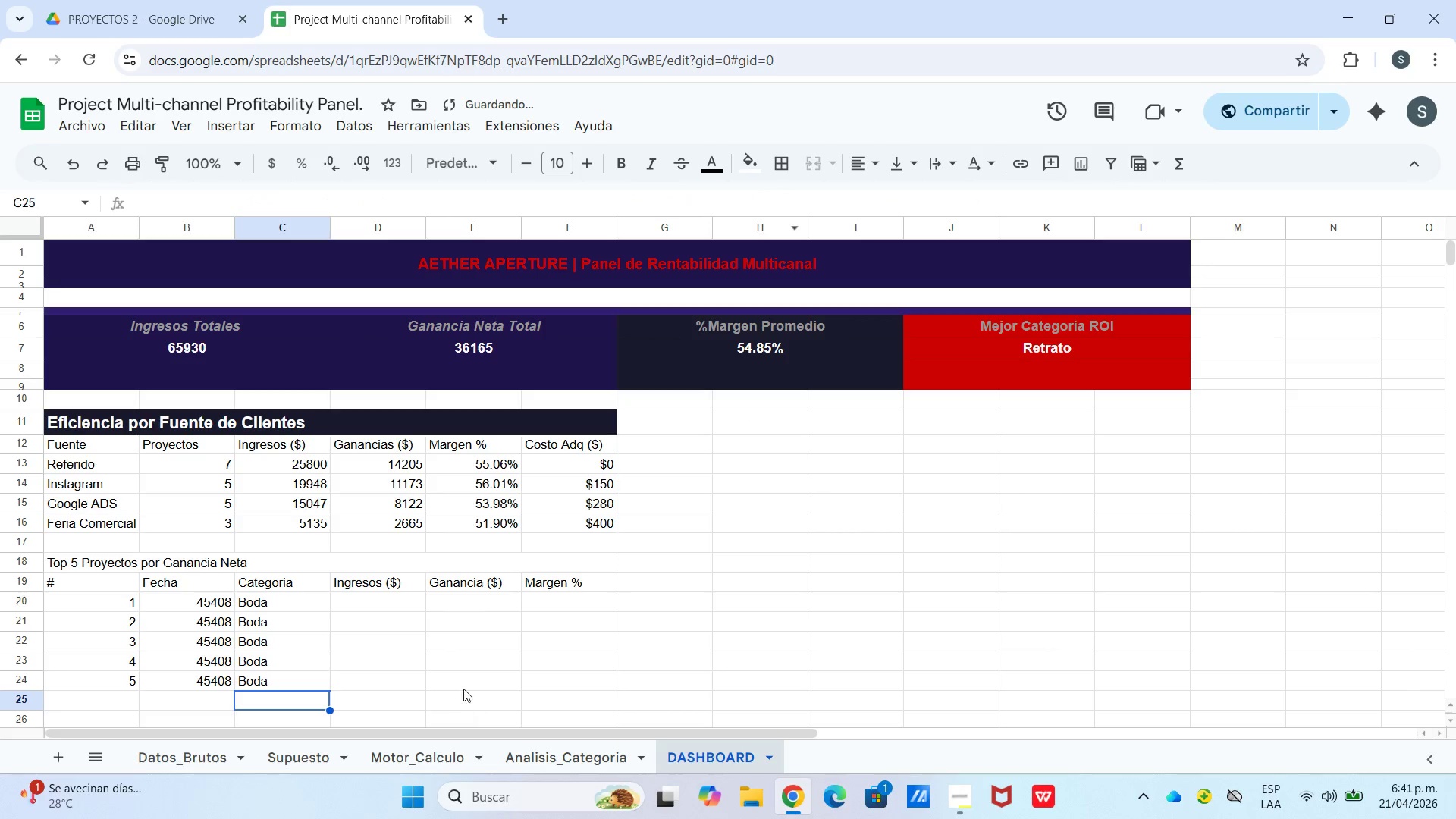 
left_click([443, 661])
 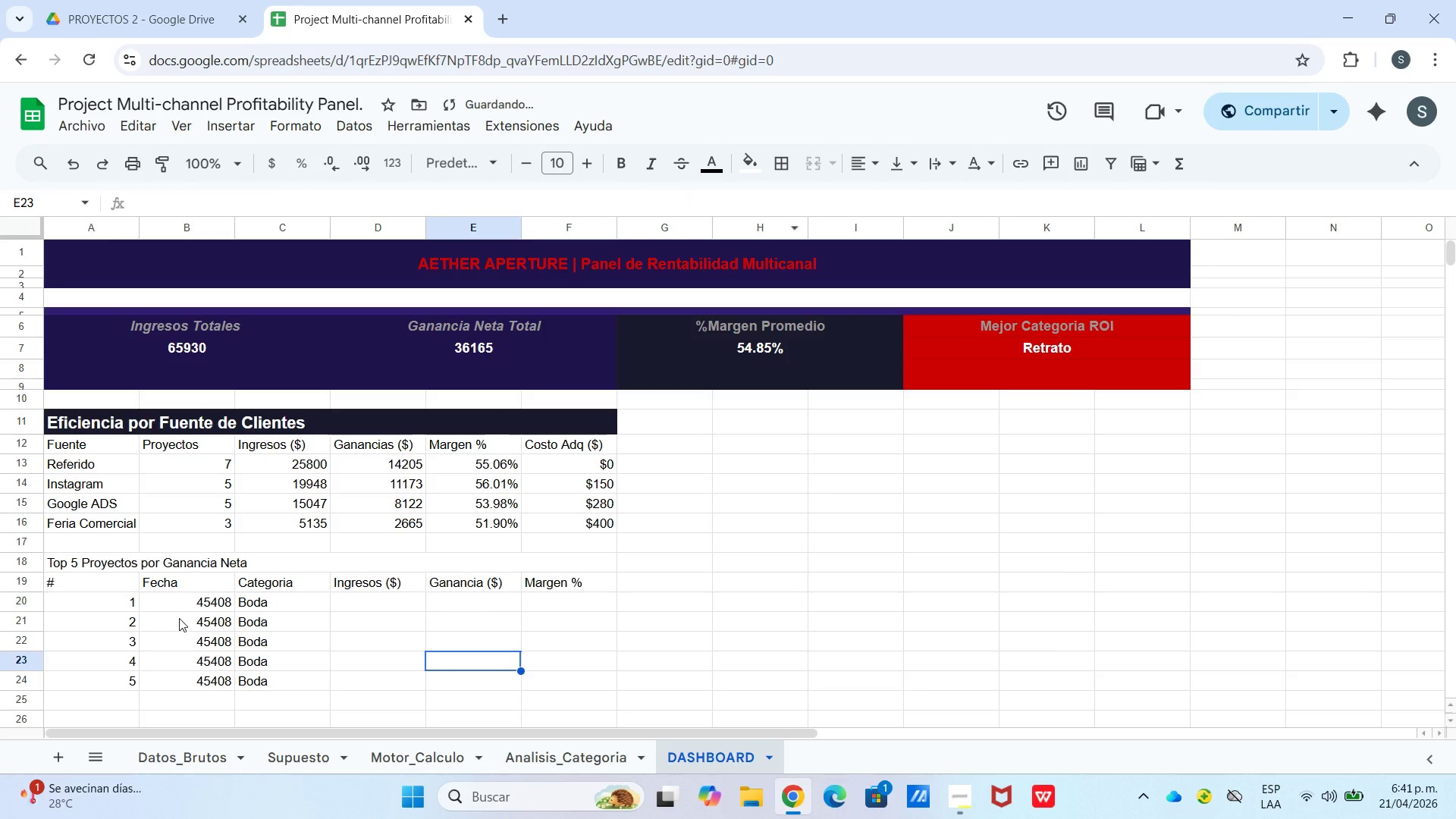 
left_click([187, 624])
 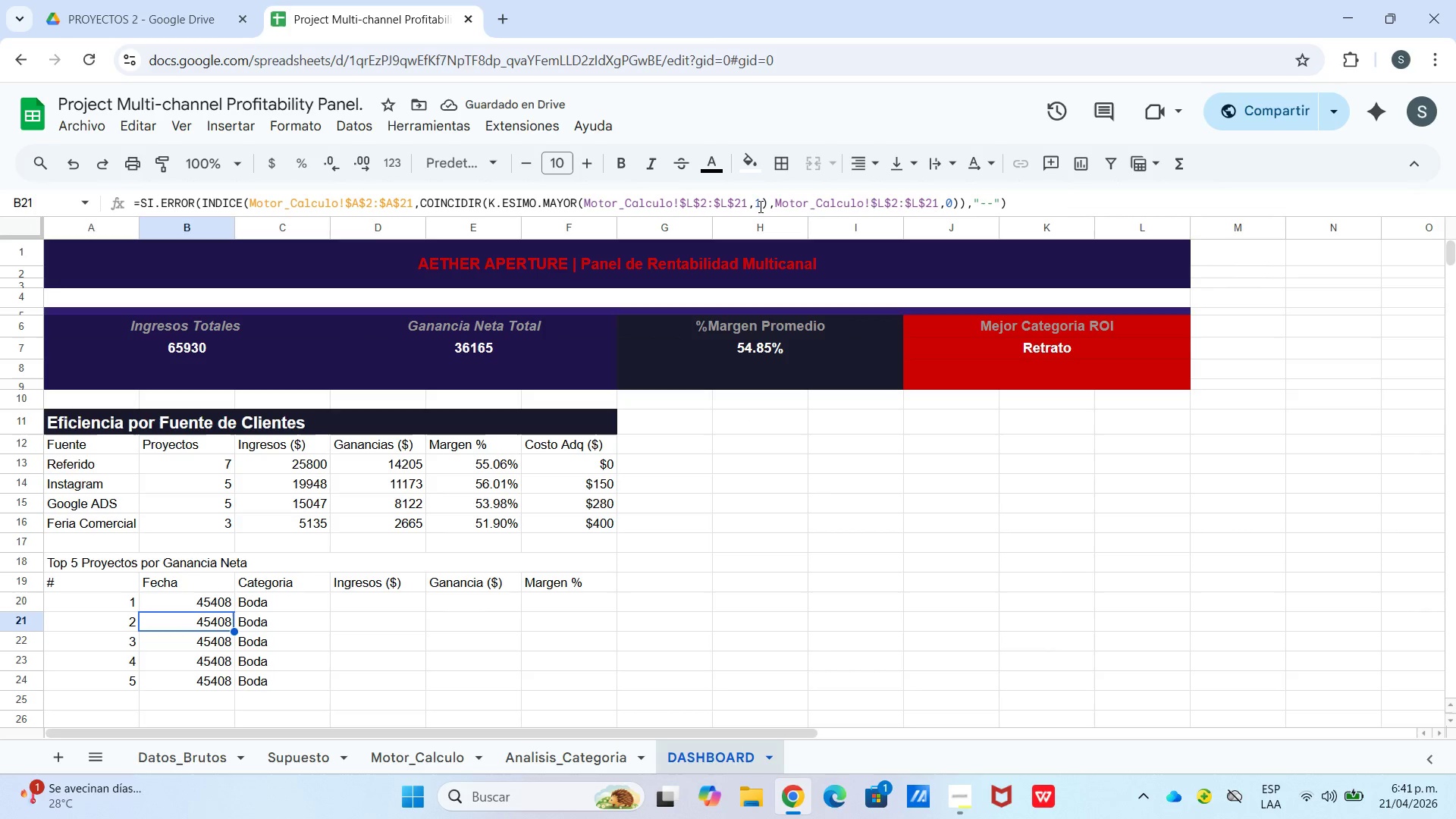 
left_click_drag(start_coordinate=[756, 202], to_coordinate=[760, 204])
 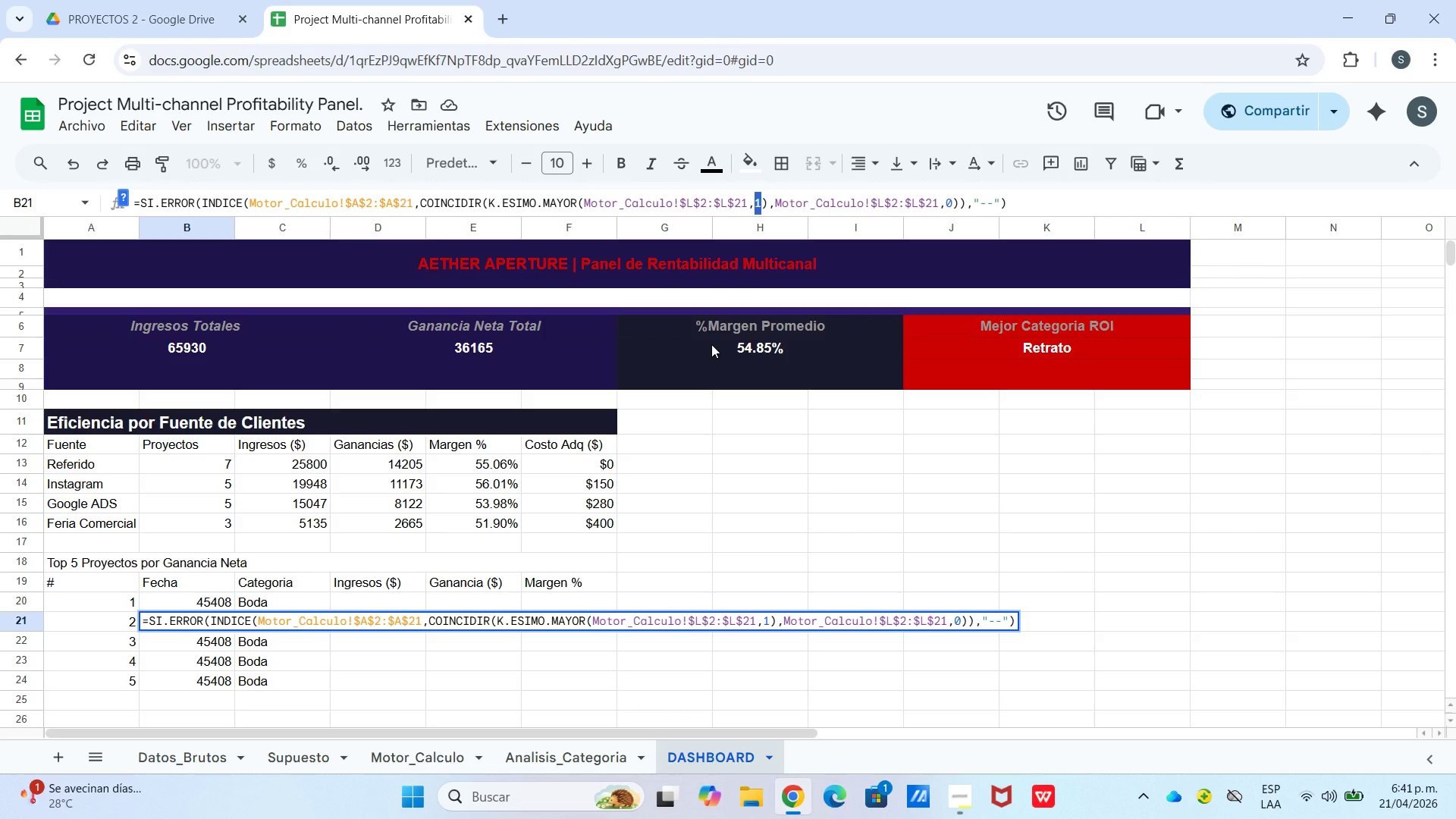 
key(2)
 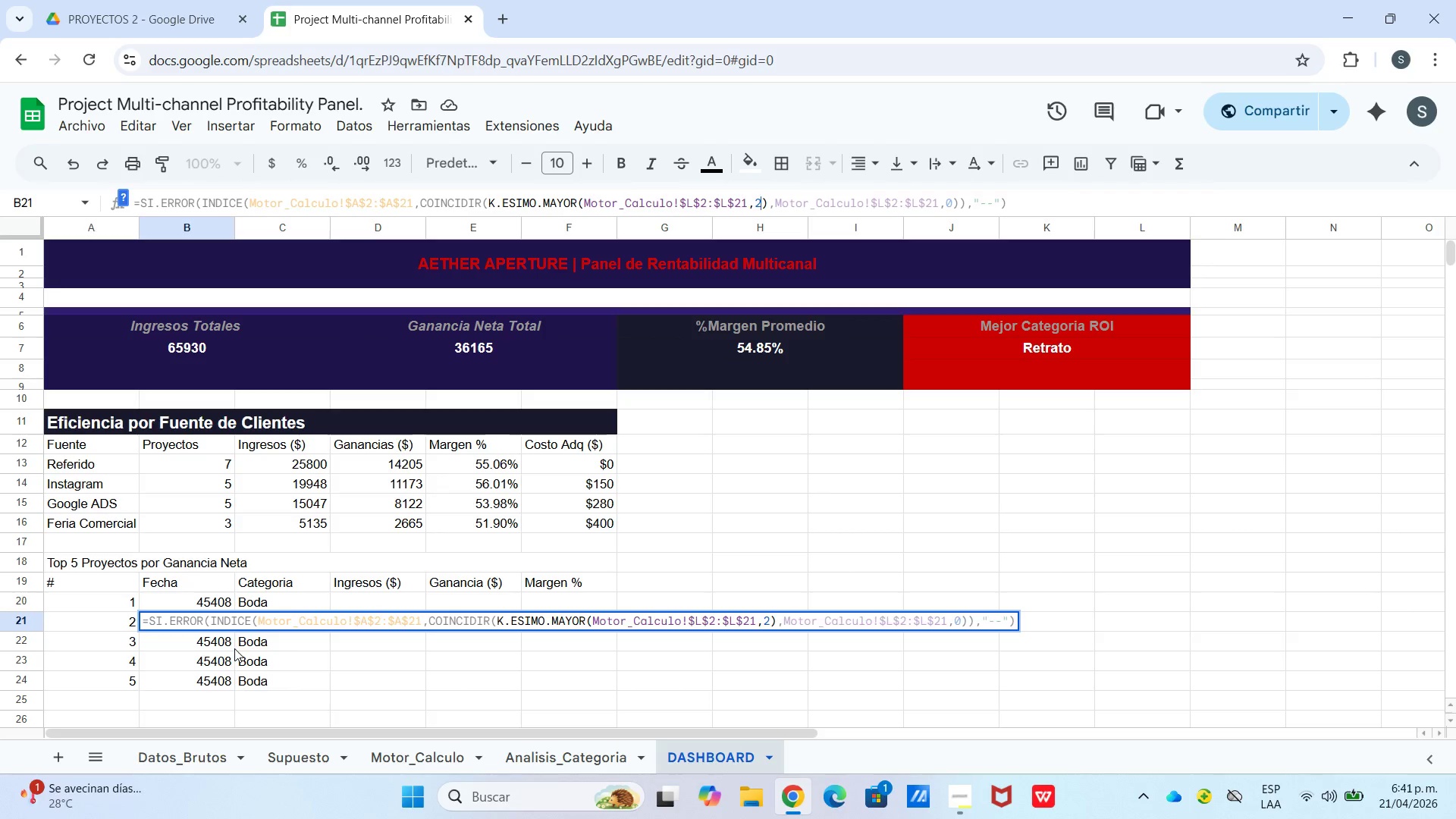 
left_click([219, 648])
 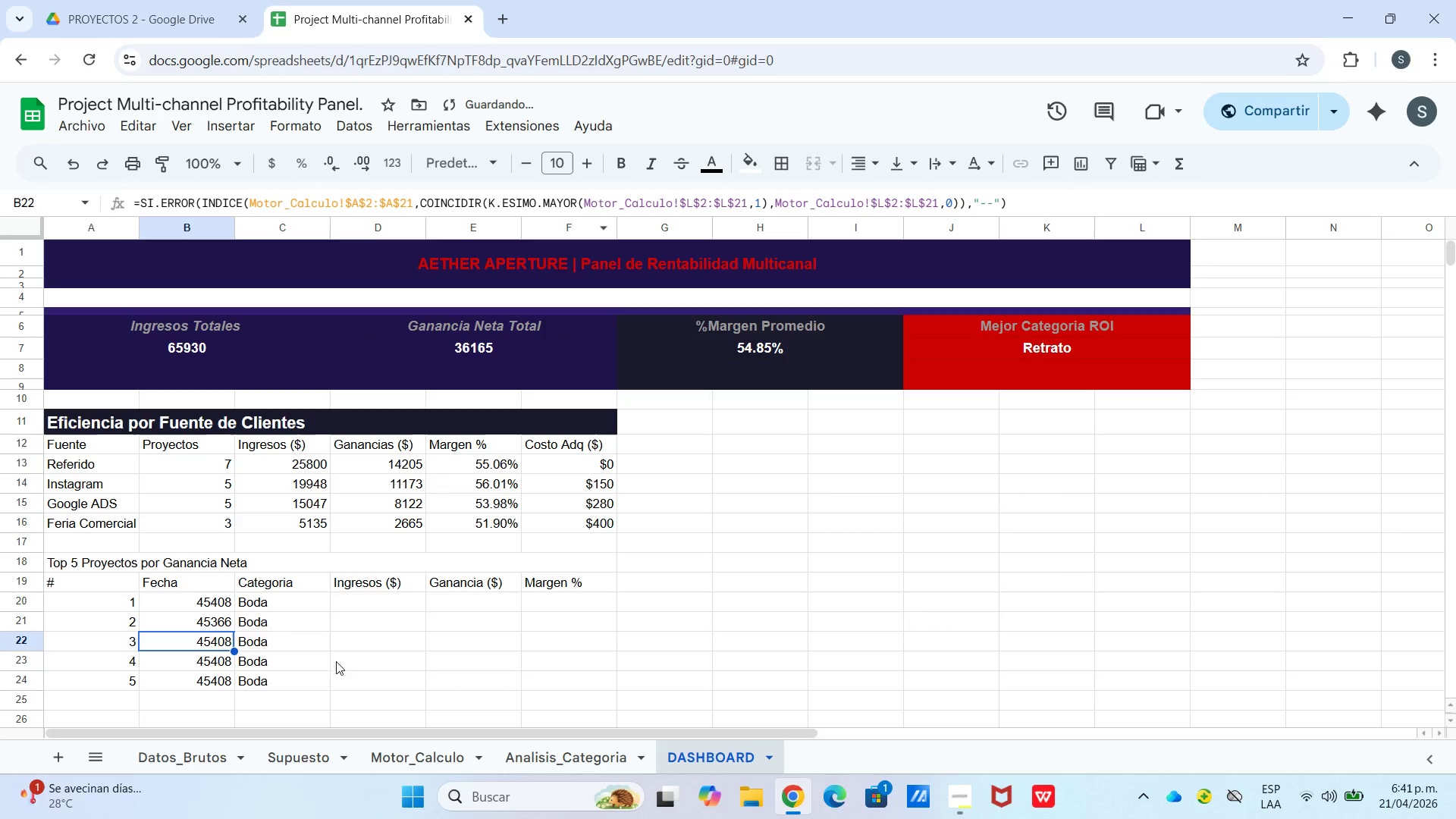 
left_click([336, 611])
 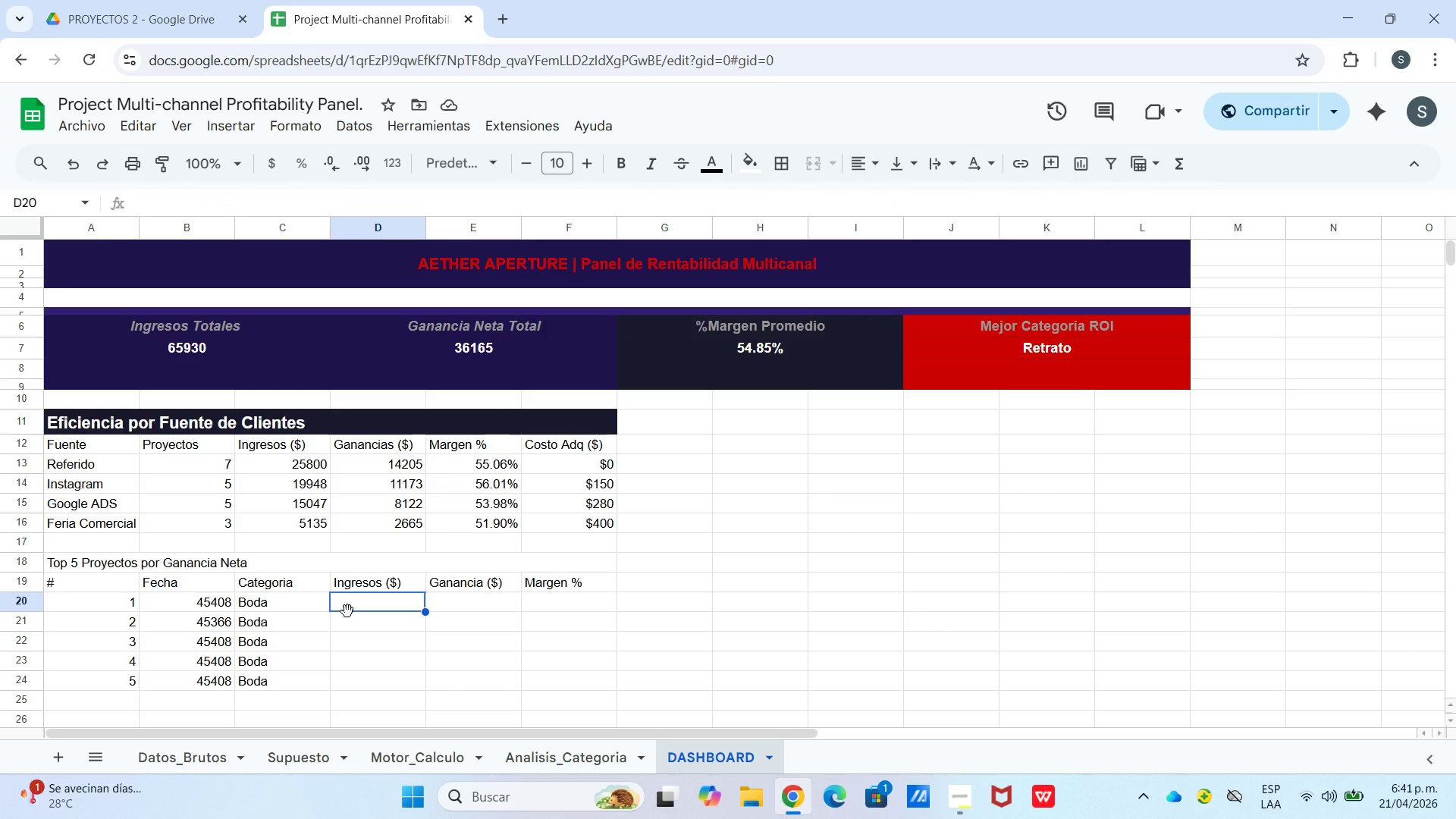 
wait(16.25)
 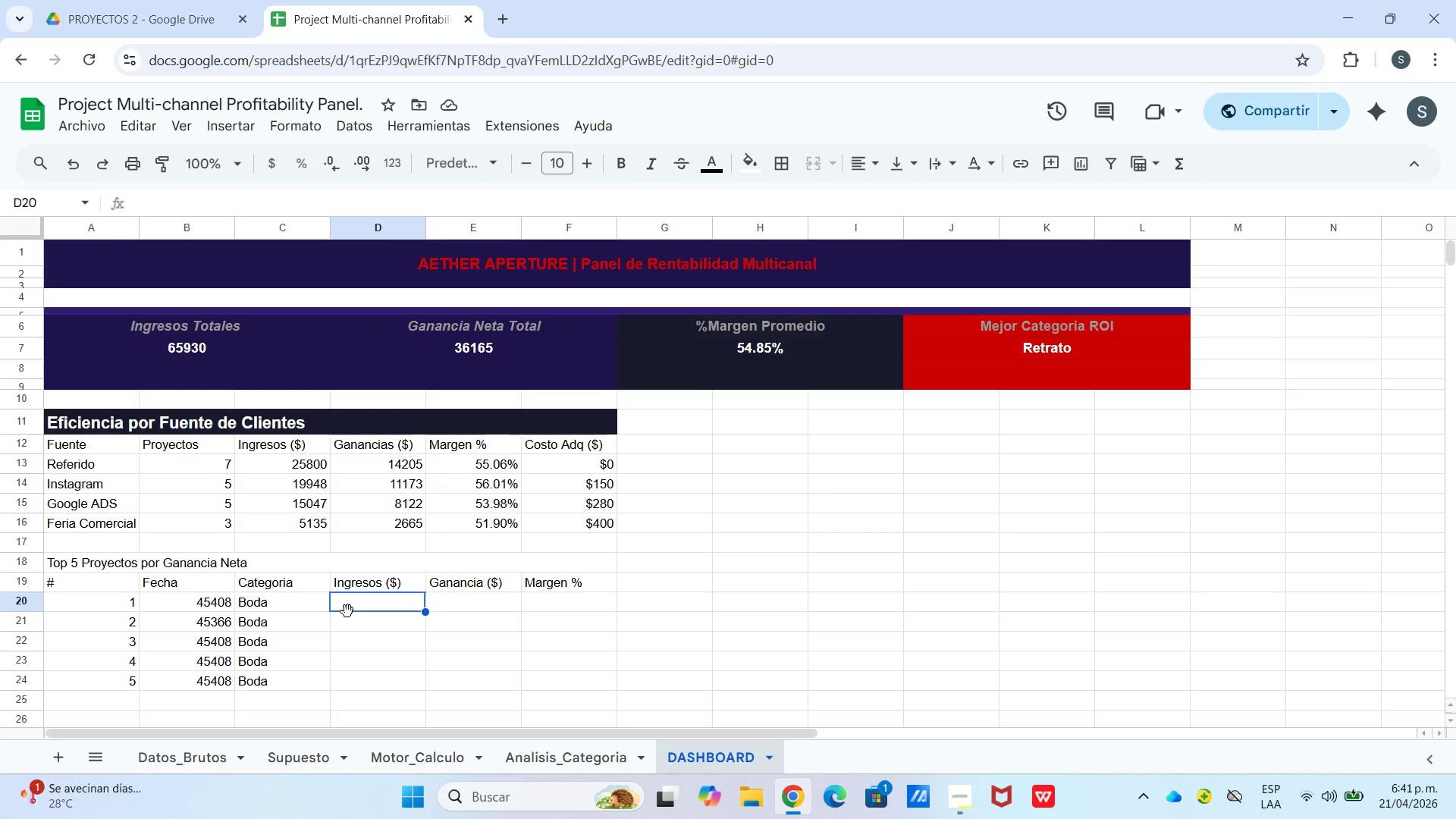 
left_click_drag(start_coordinate=[257, 607], to_coordinate=[261, 608])
 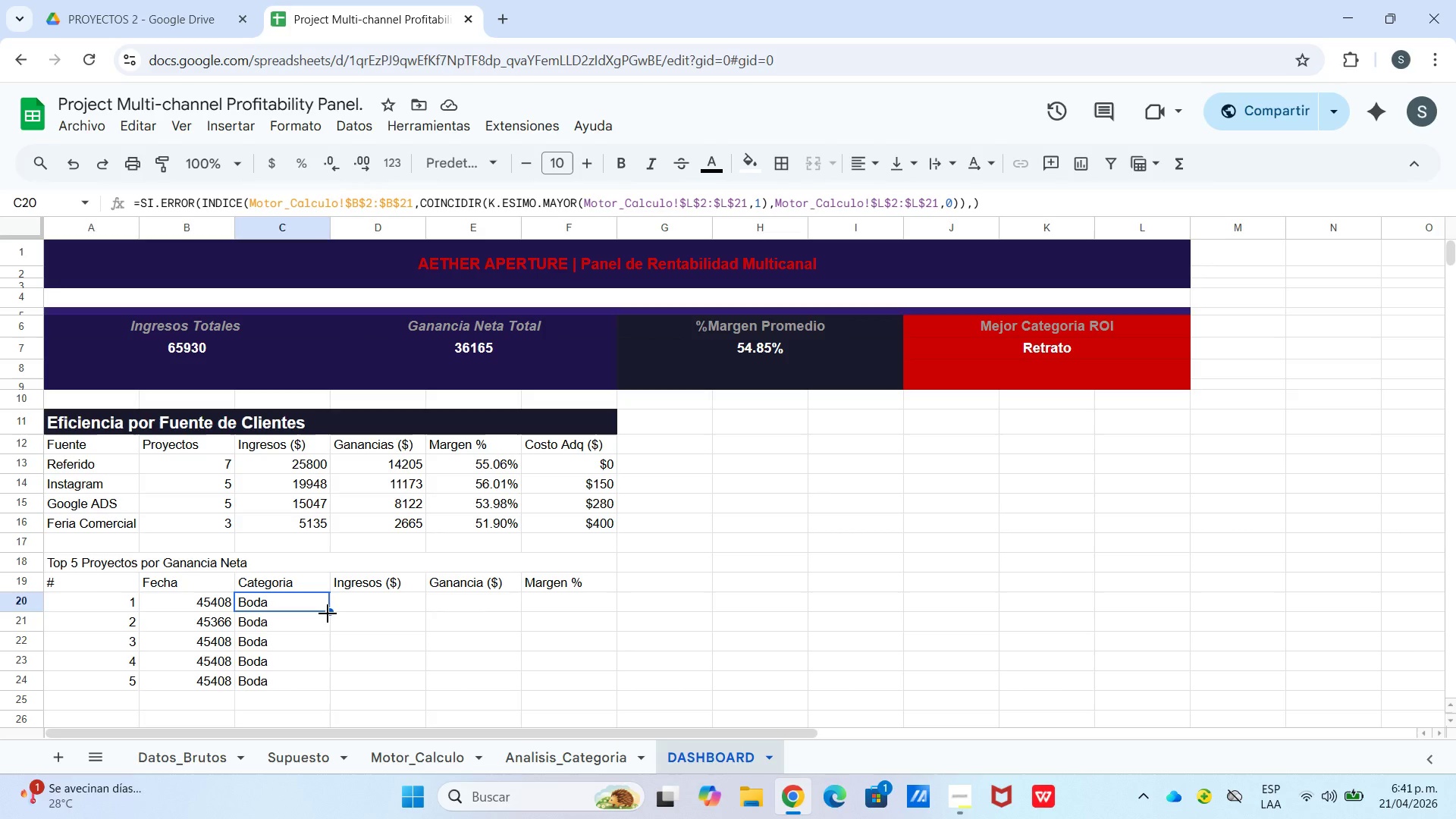 
left_click_drag(start_coordinate=[329, 610], to_coordinate=[344, 610])
 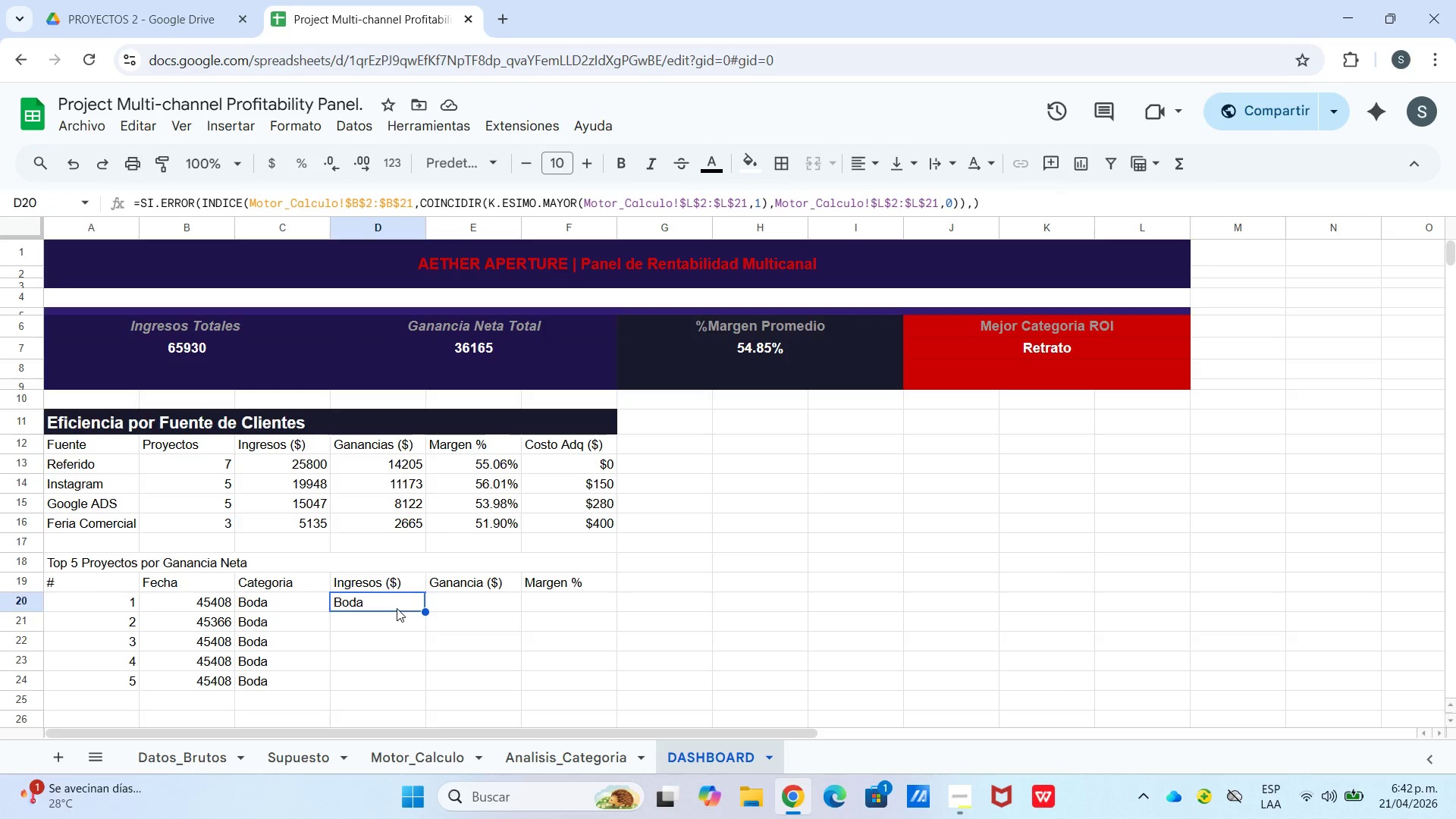 
wait(16.0)
 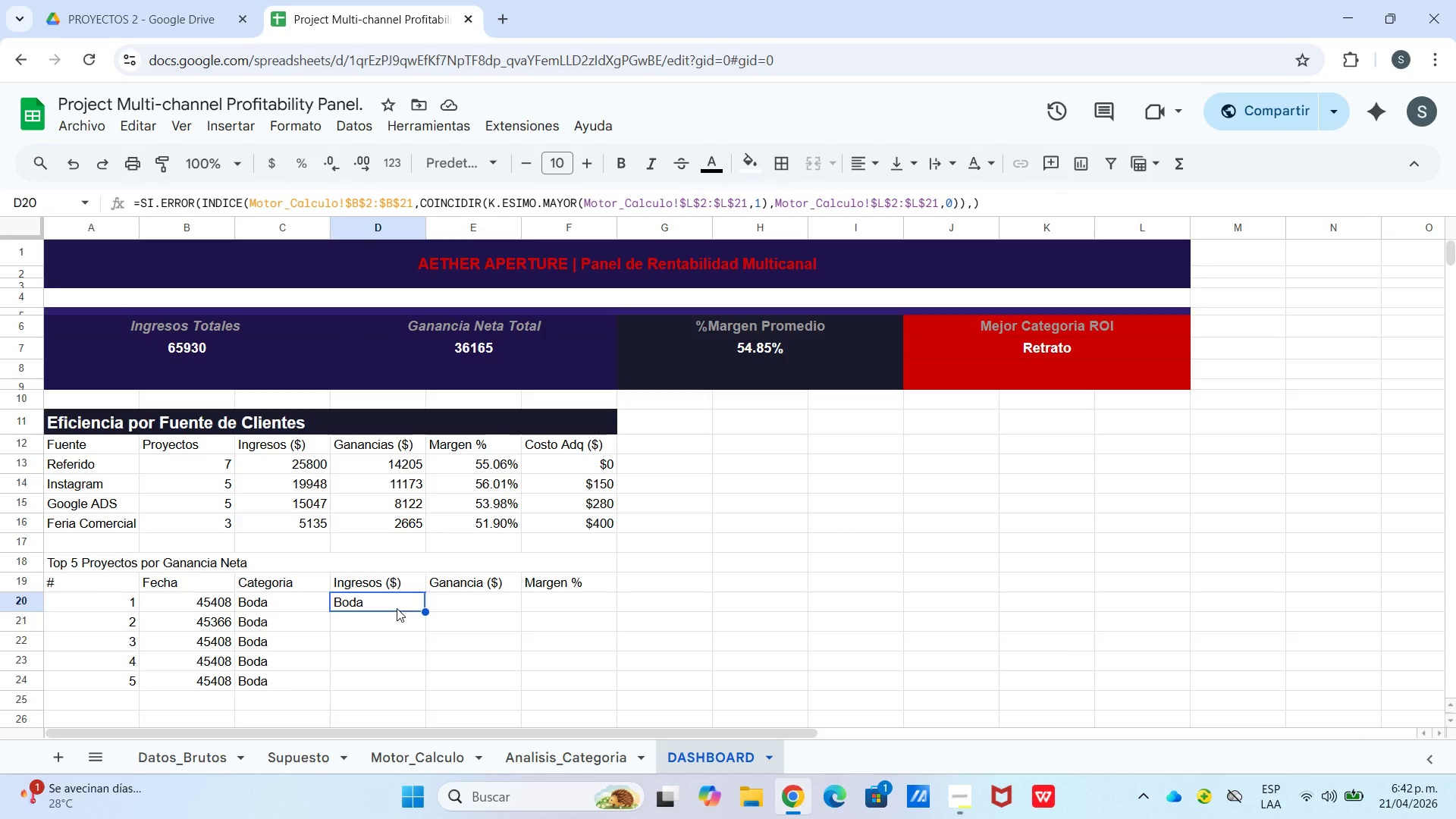 
left_click_drag(start_coordinate=[412, 202], to_coordinate=[997, 190])
 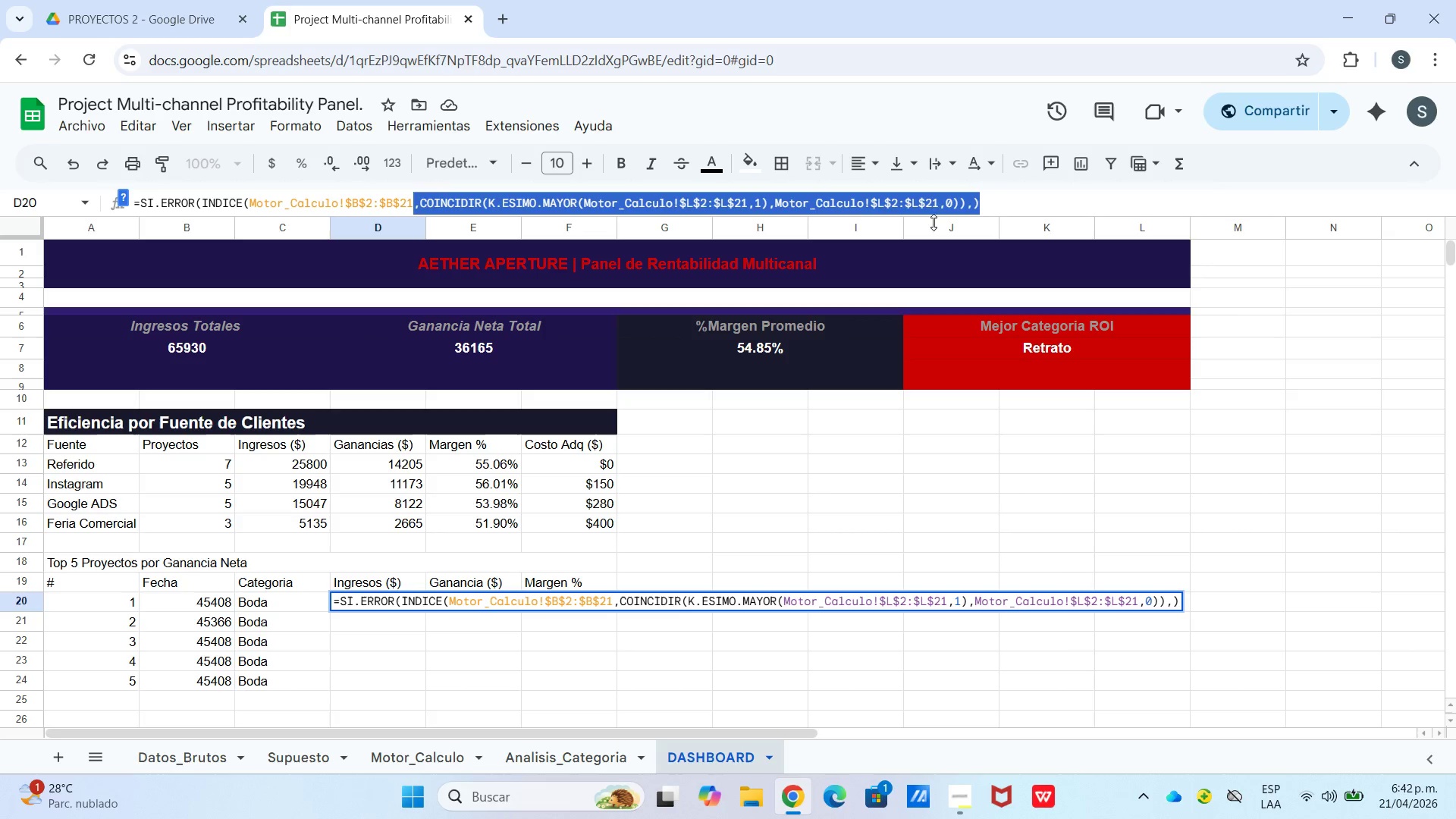 
key(Backspace)
 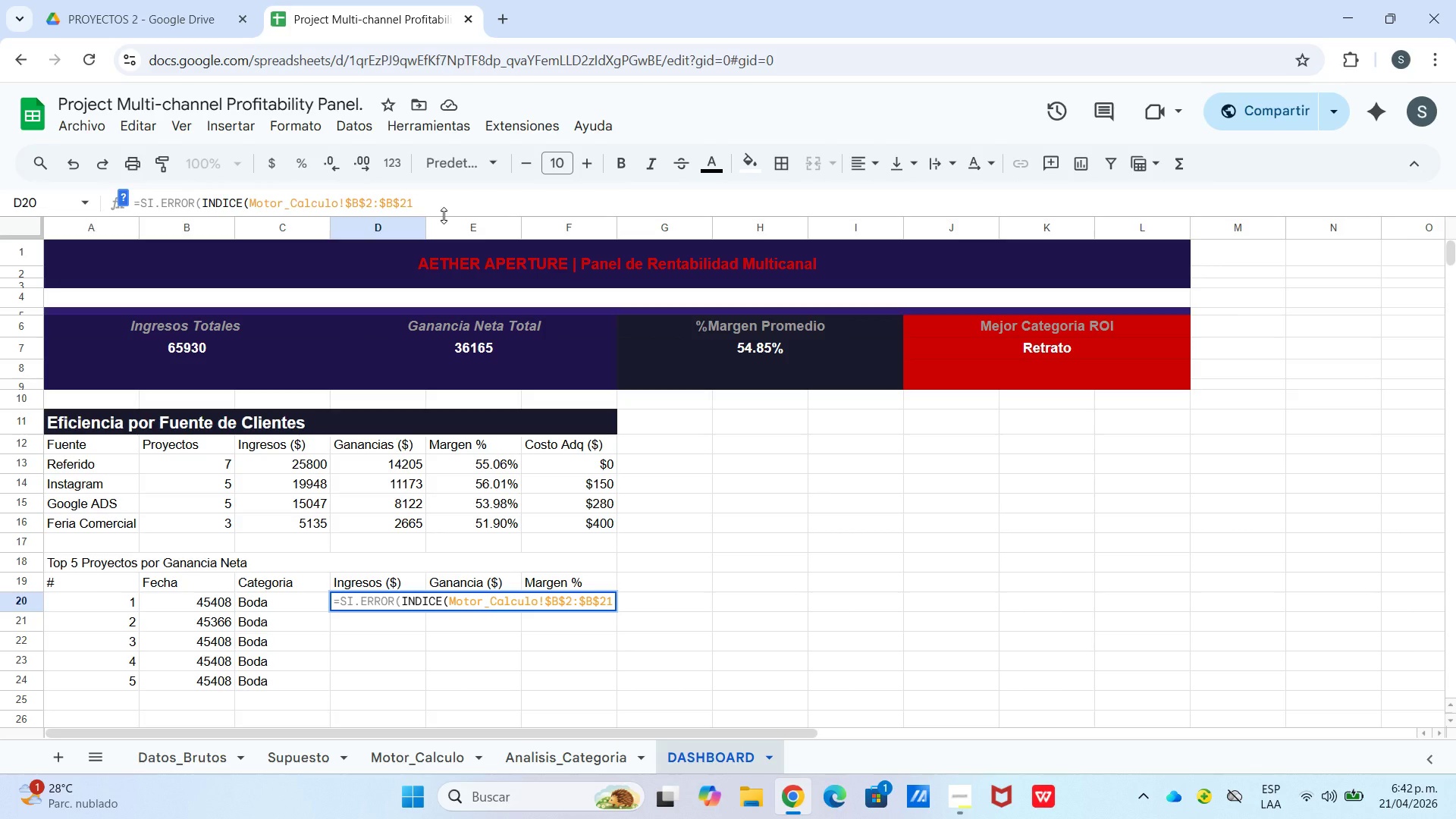 
wait(5.47)
 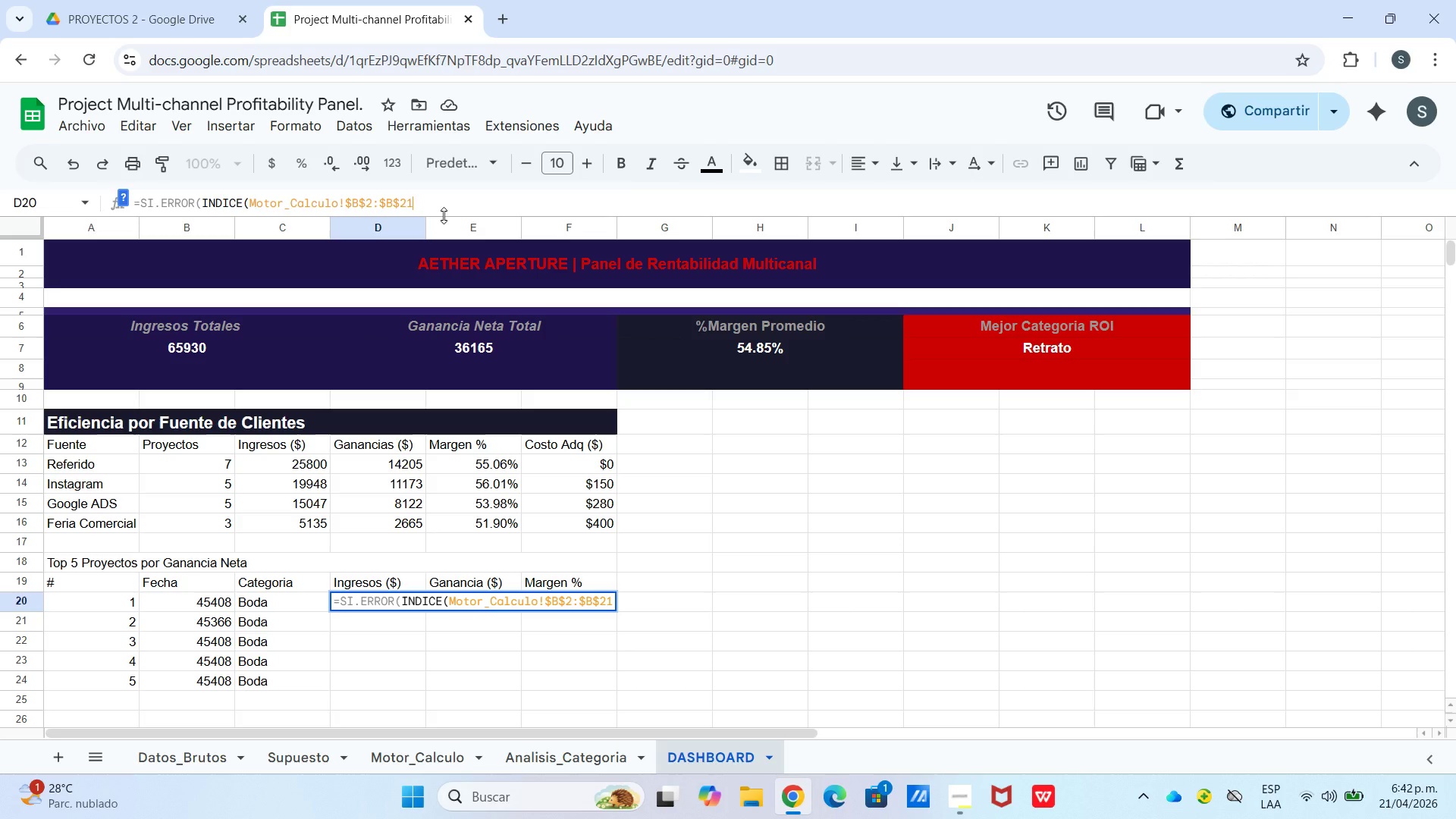 
left_click_drag(start_coordinate=[455, 211], to_coordinate=[103, 220])
 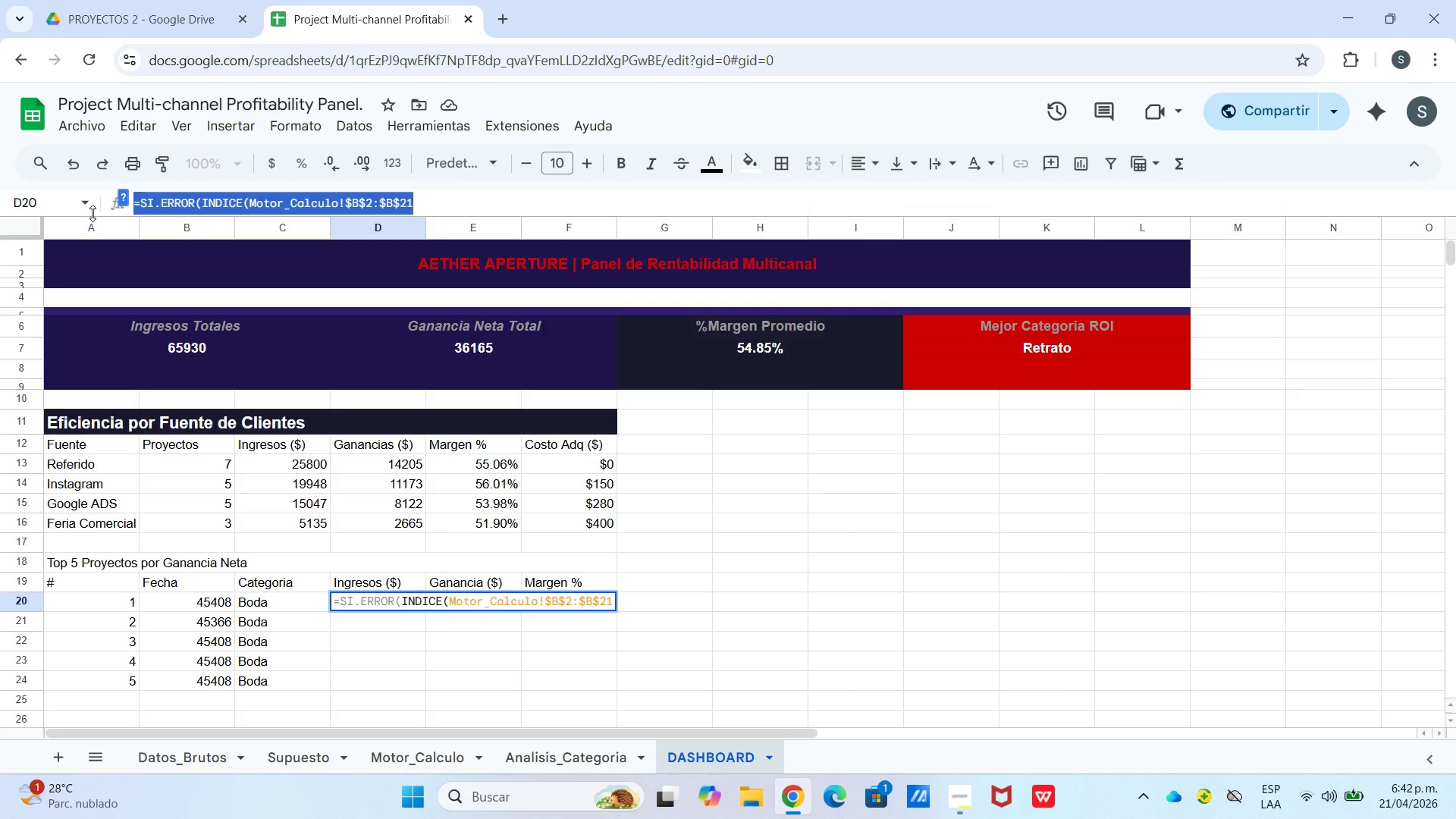 
key(Backspace)
 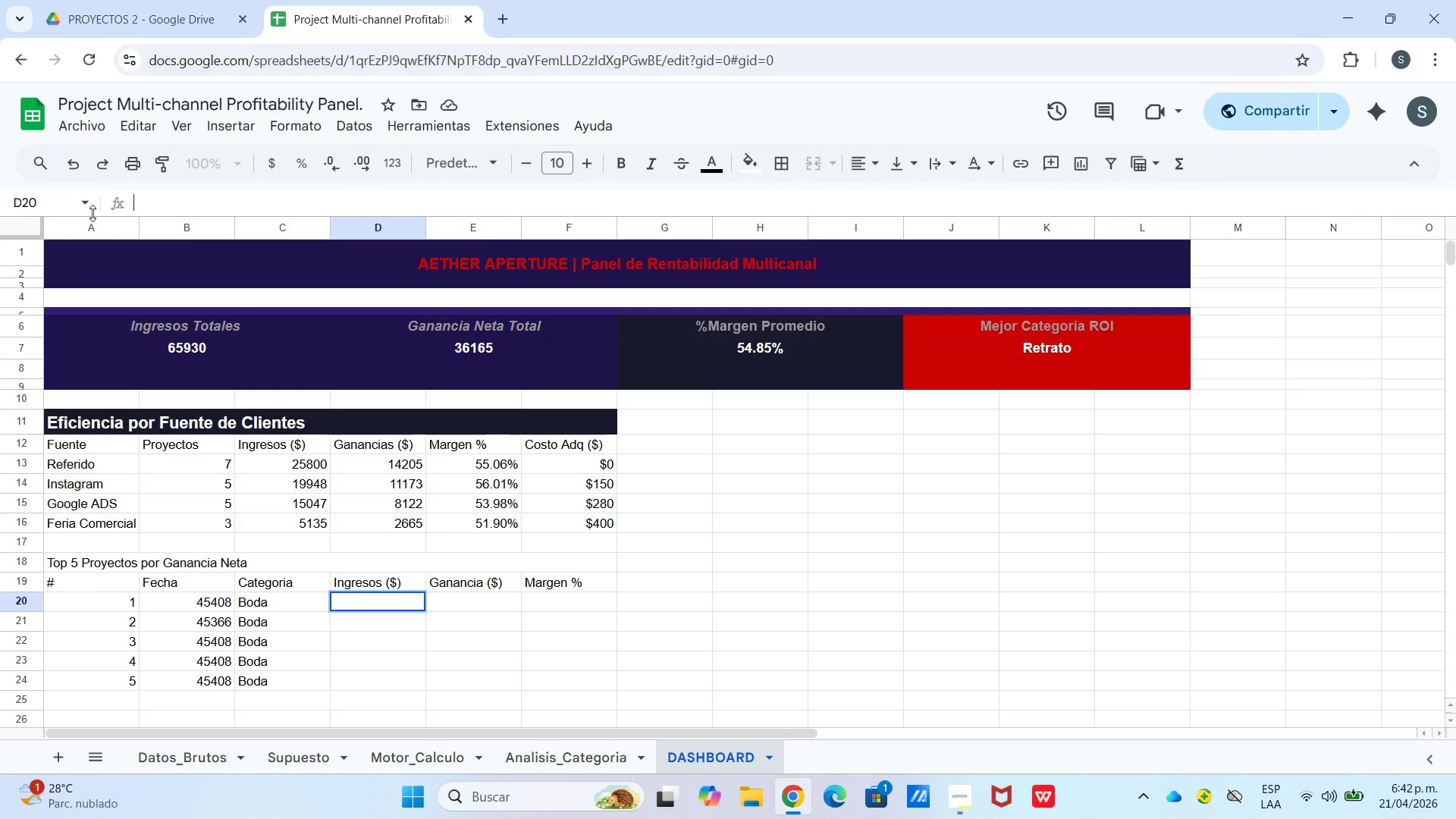 
key(Shift+0)
 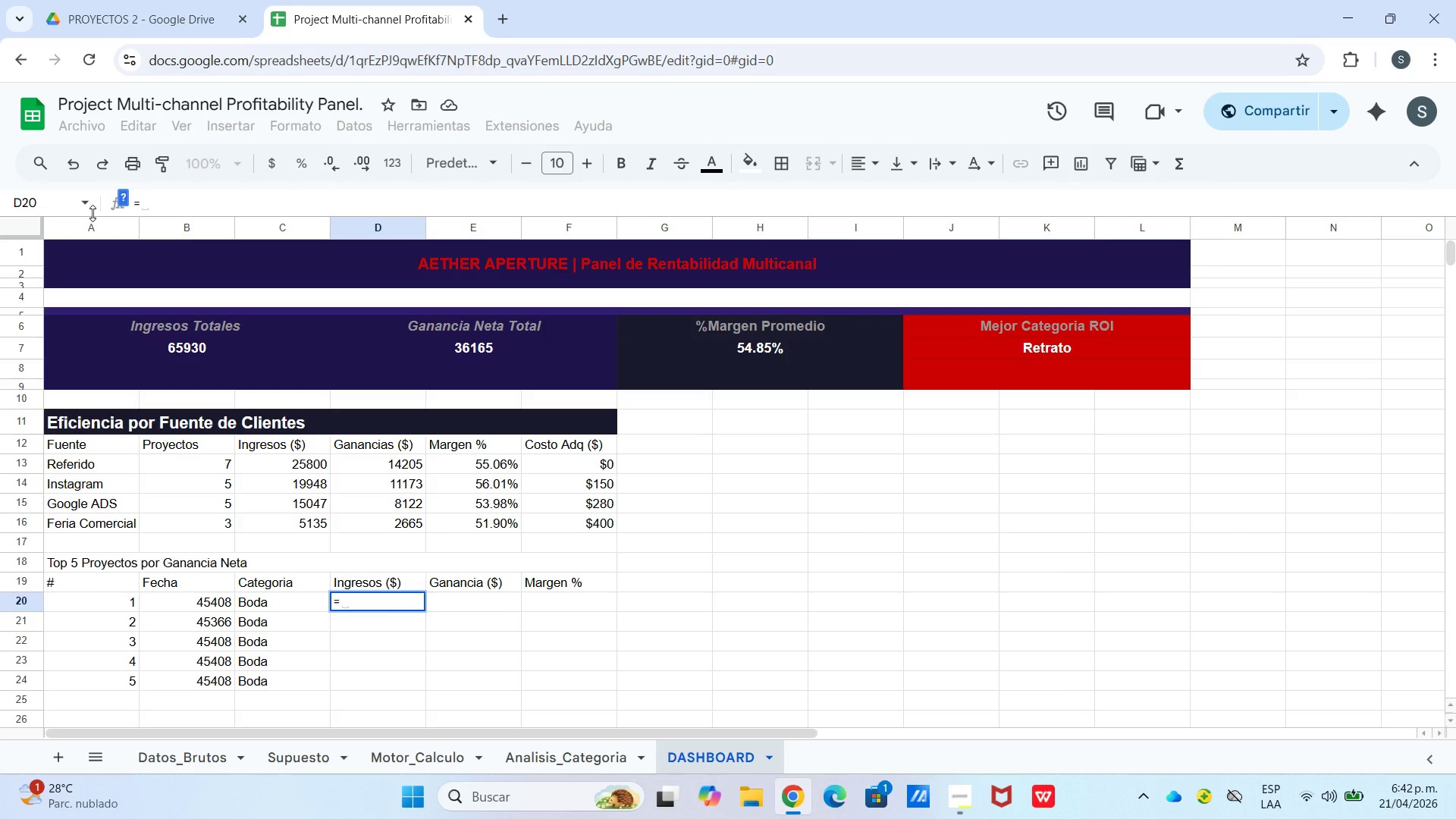 
type(si.e)
key(Tab)
type(k)
key(Tab)
type([Motor_calci)
key(Backspace)
type(ulo[)
 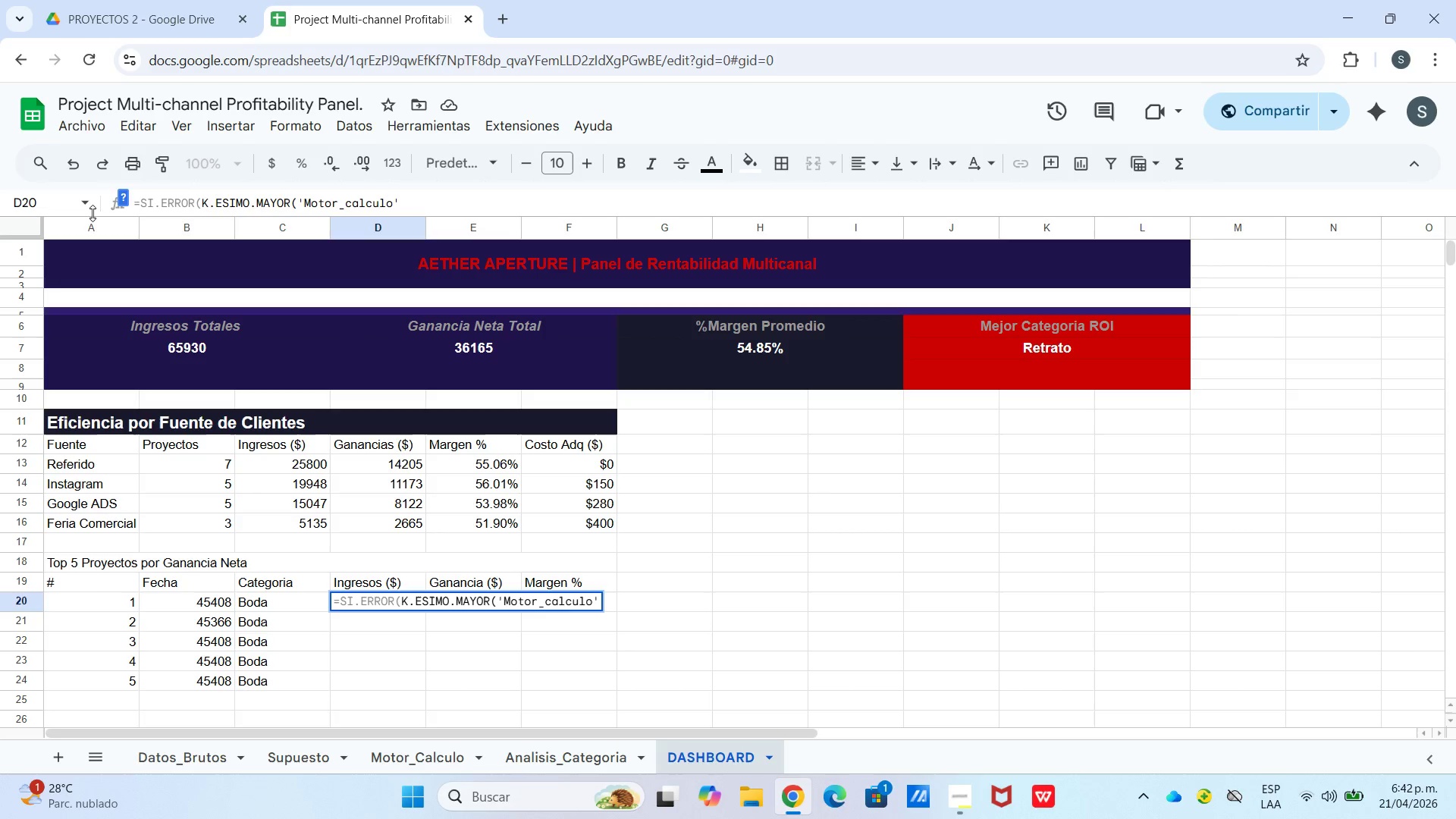 
wait(6.03)
 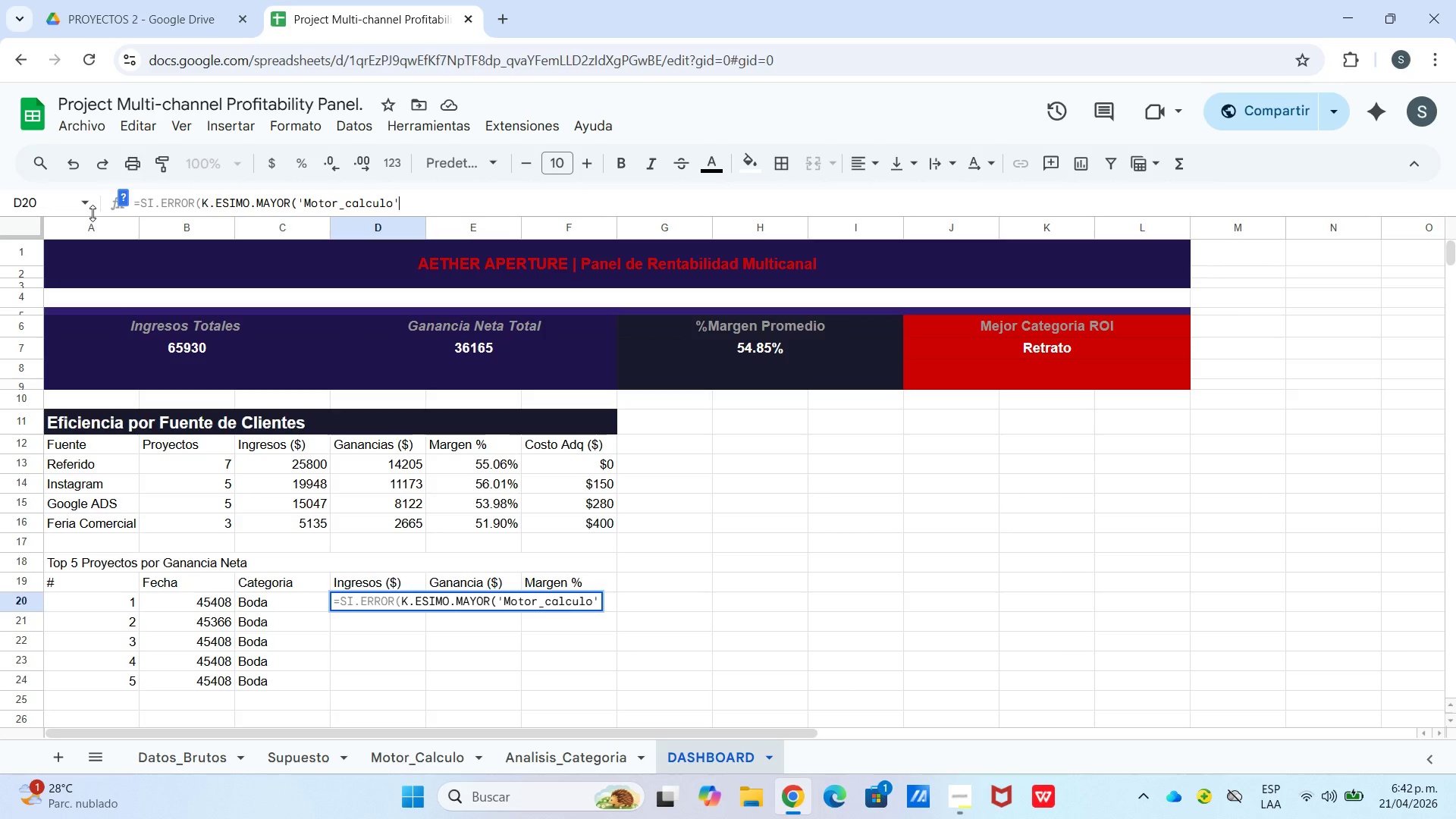 
type(!$g$2)
 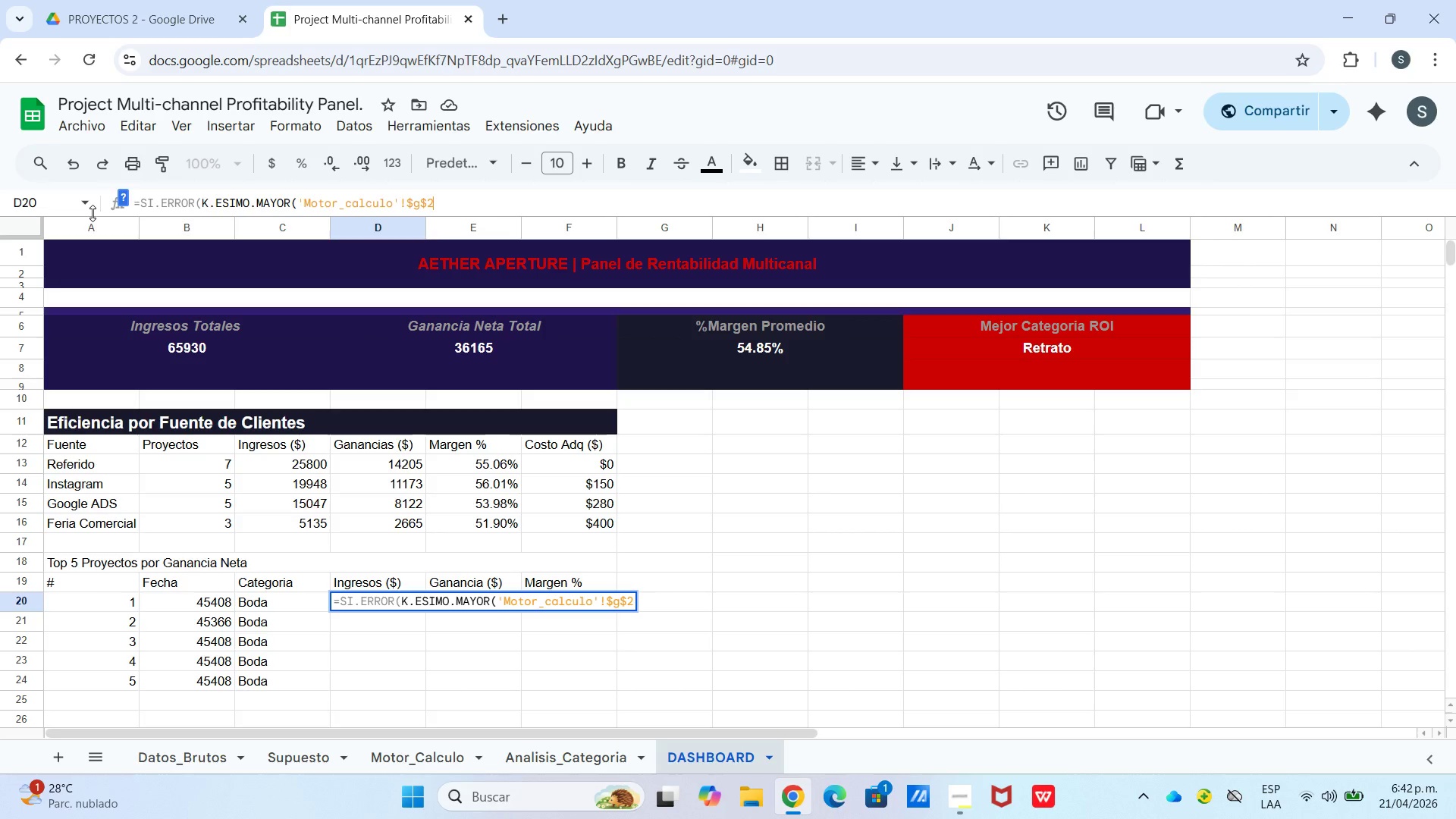 
wait(7.05)
 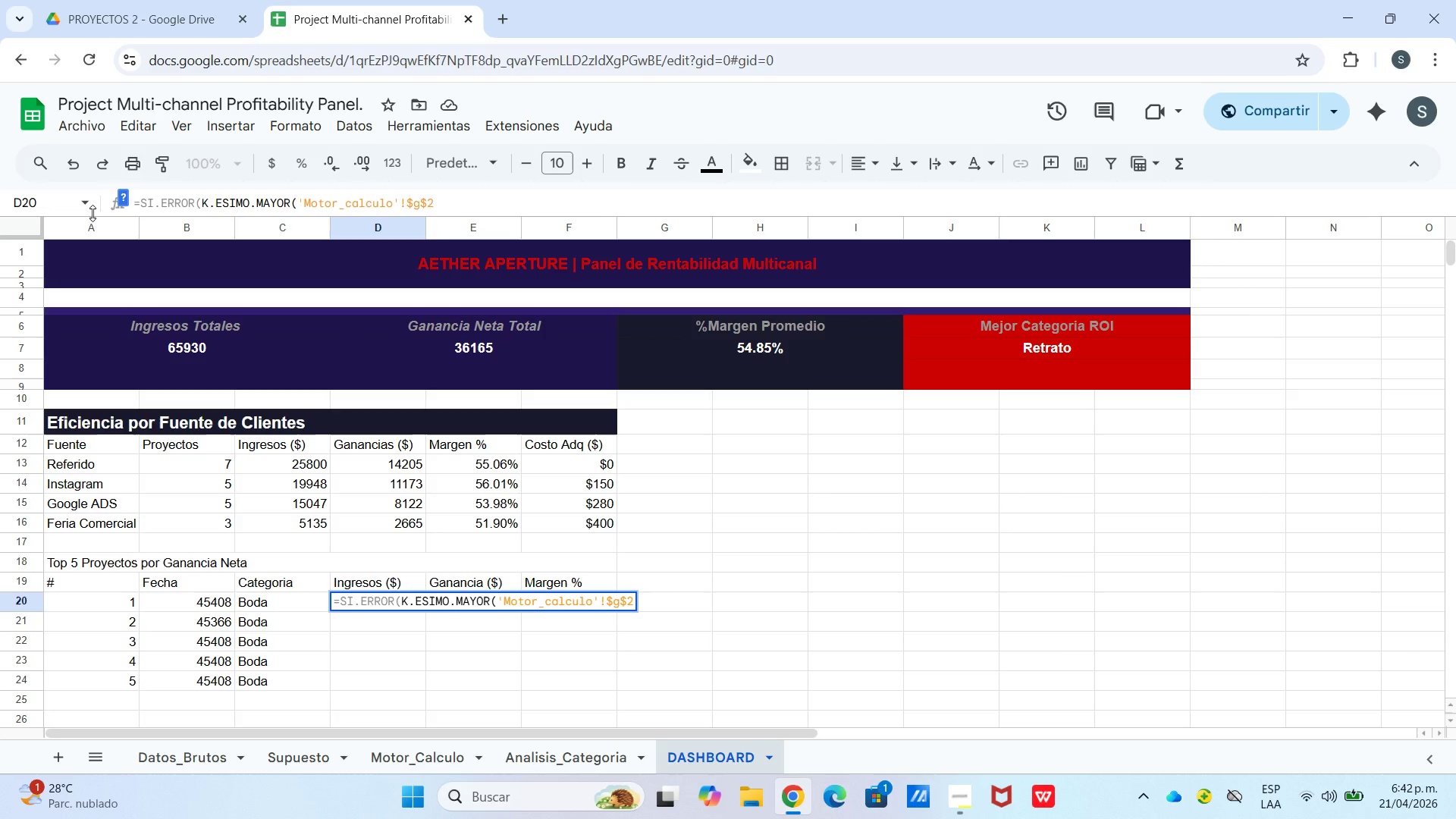 
type(>$G$)
 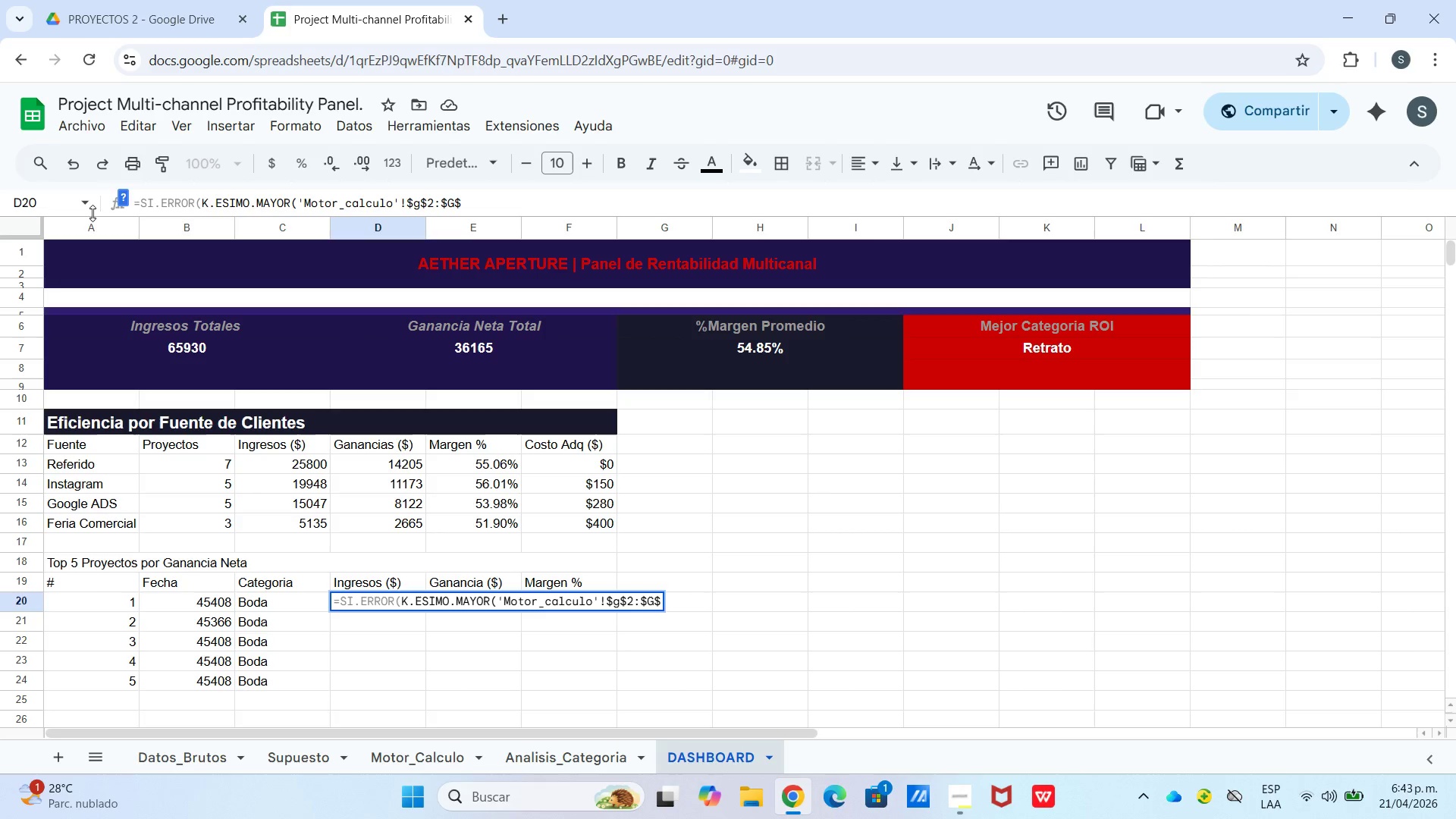 
type(21,1)
 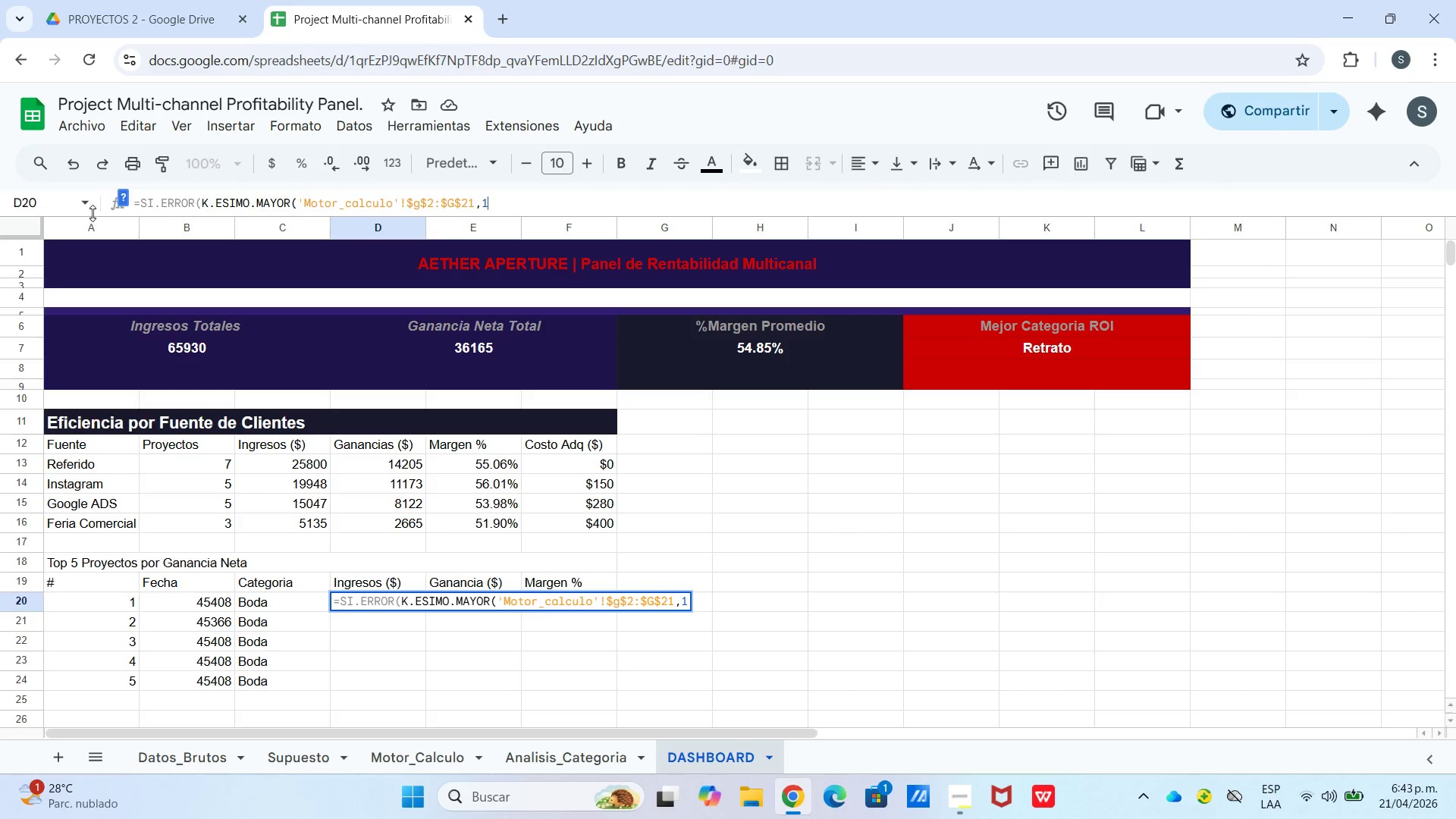 
type((,0()
 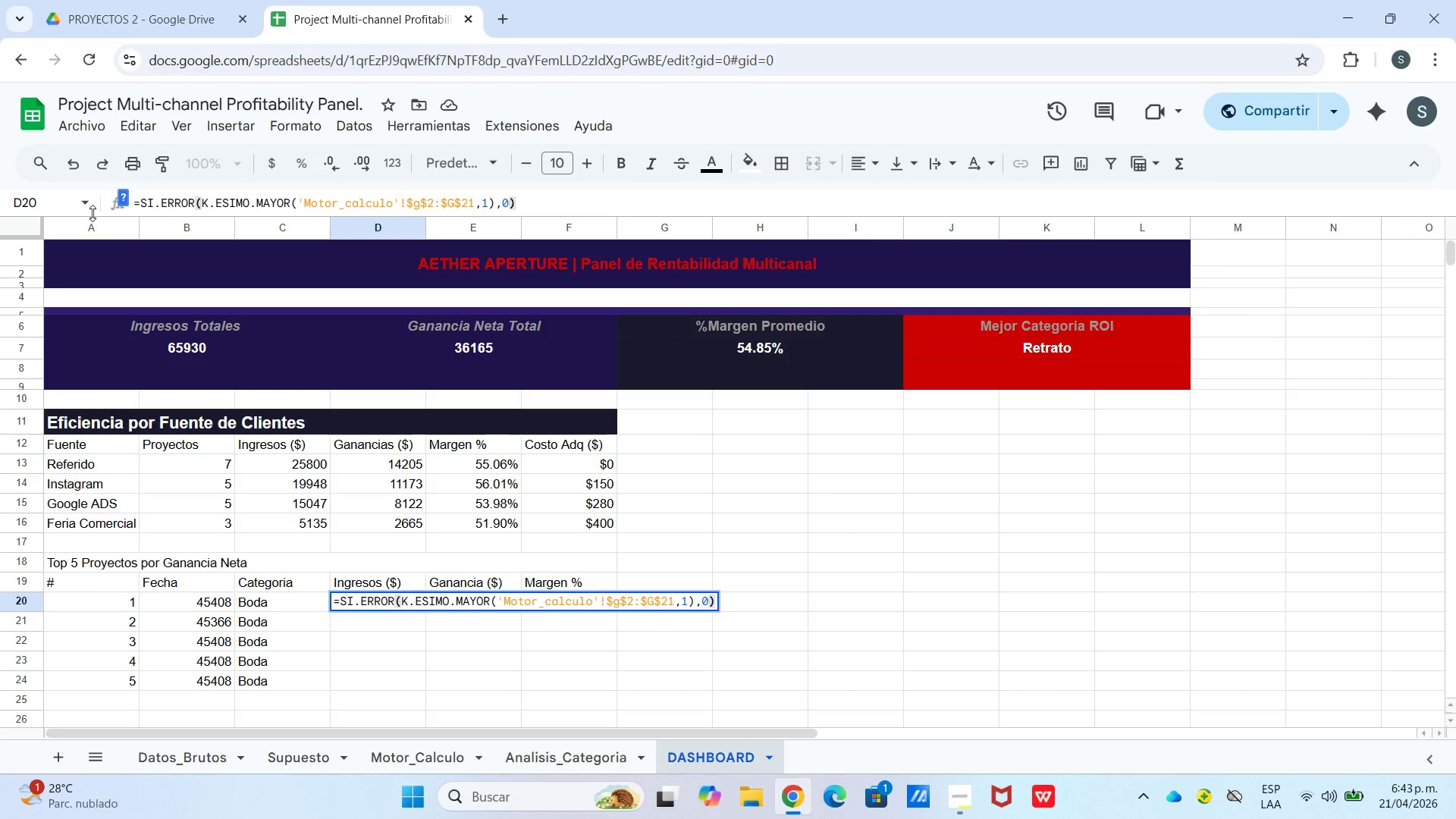 
key(Enter)
 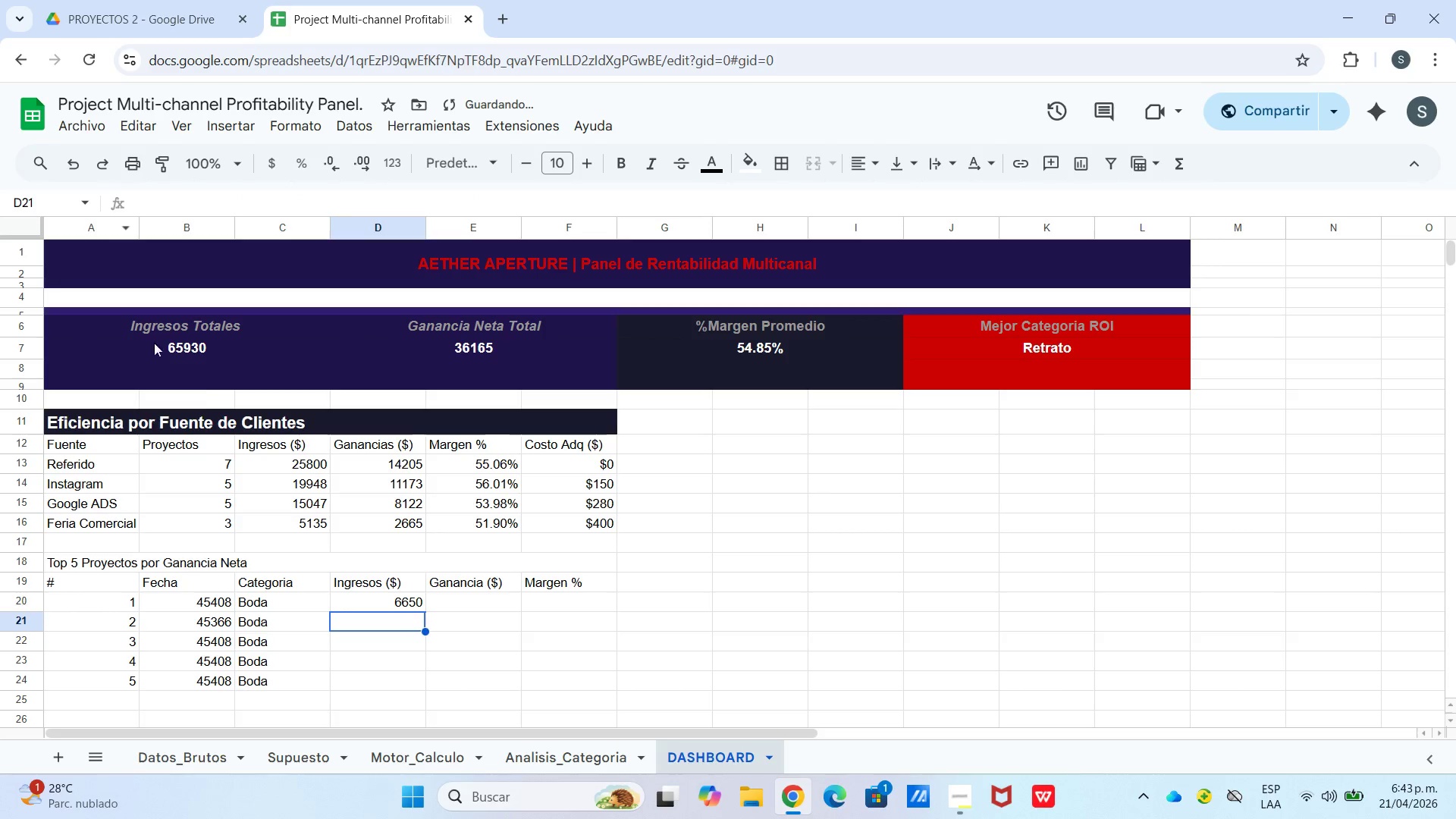 
left_click([386, 608])
 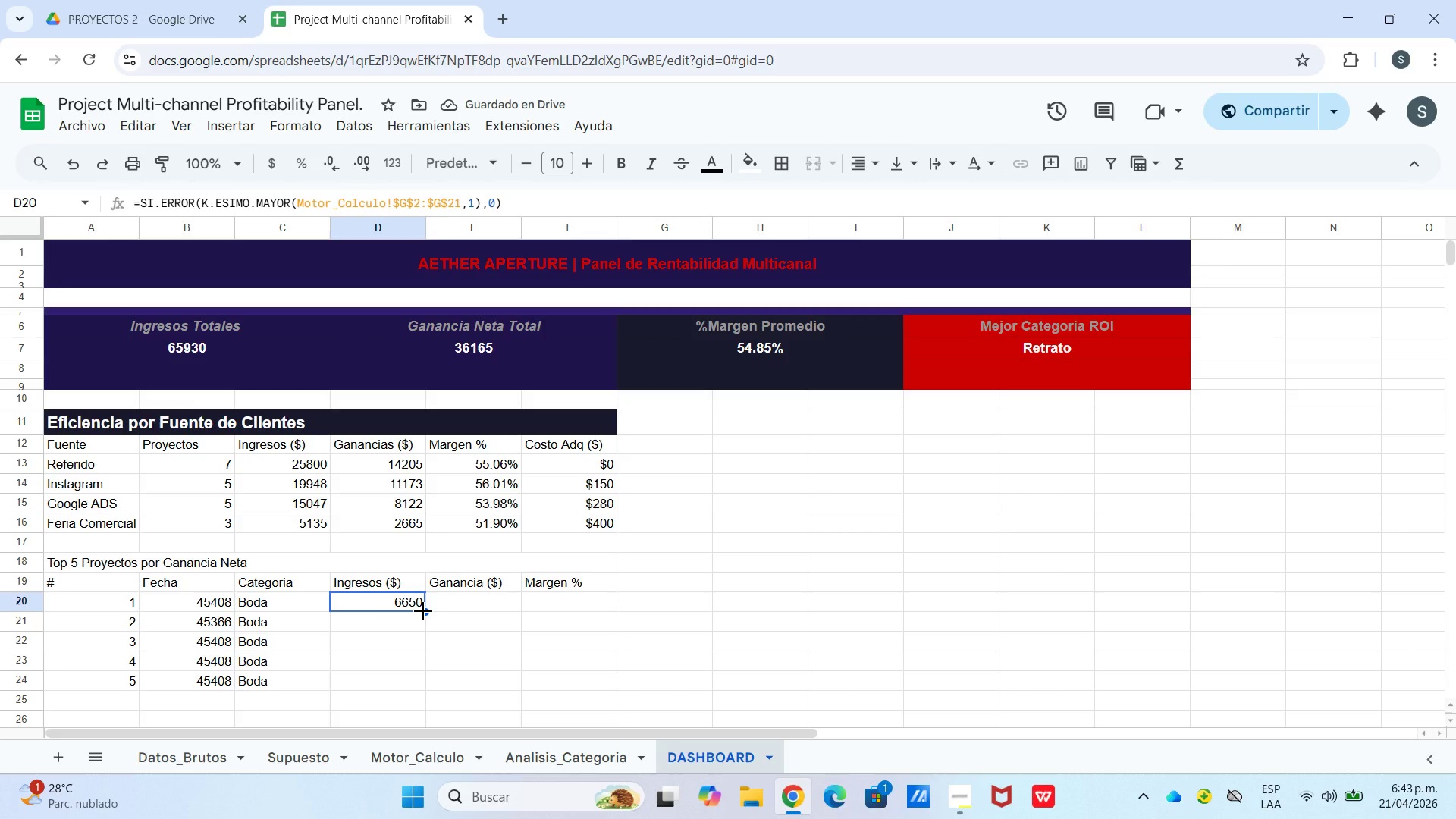 
left_click_drag(start_coordinate=[423, 611], to_coordinate=[406, 606])
 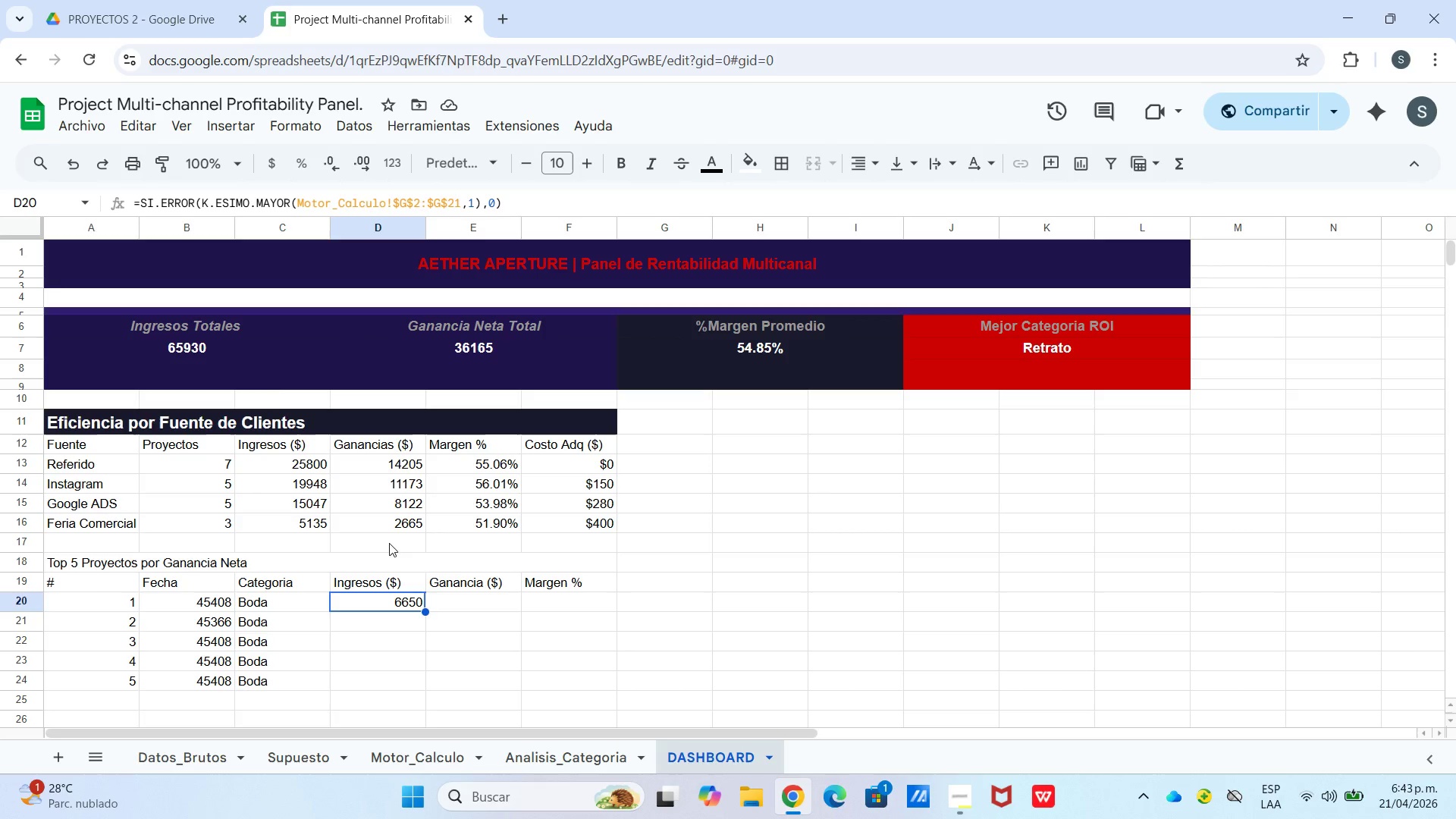 
wait(5.38)
 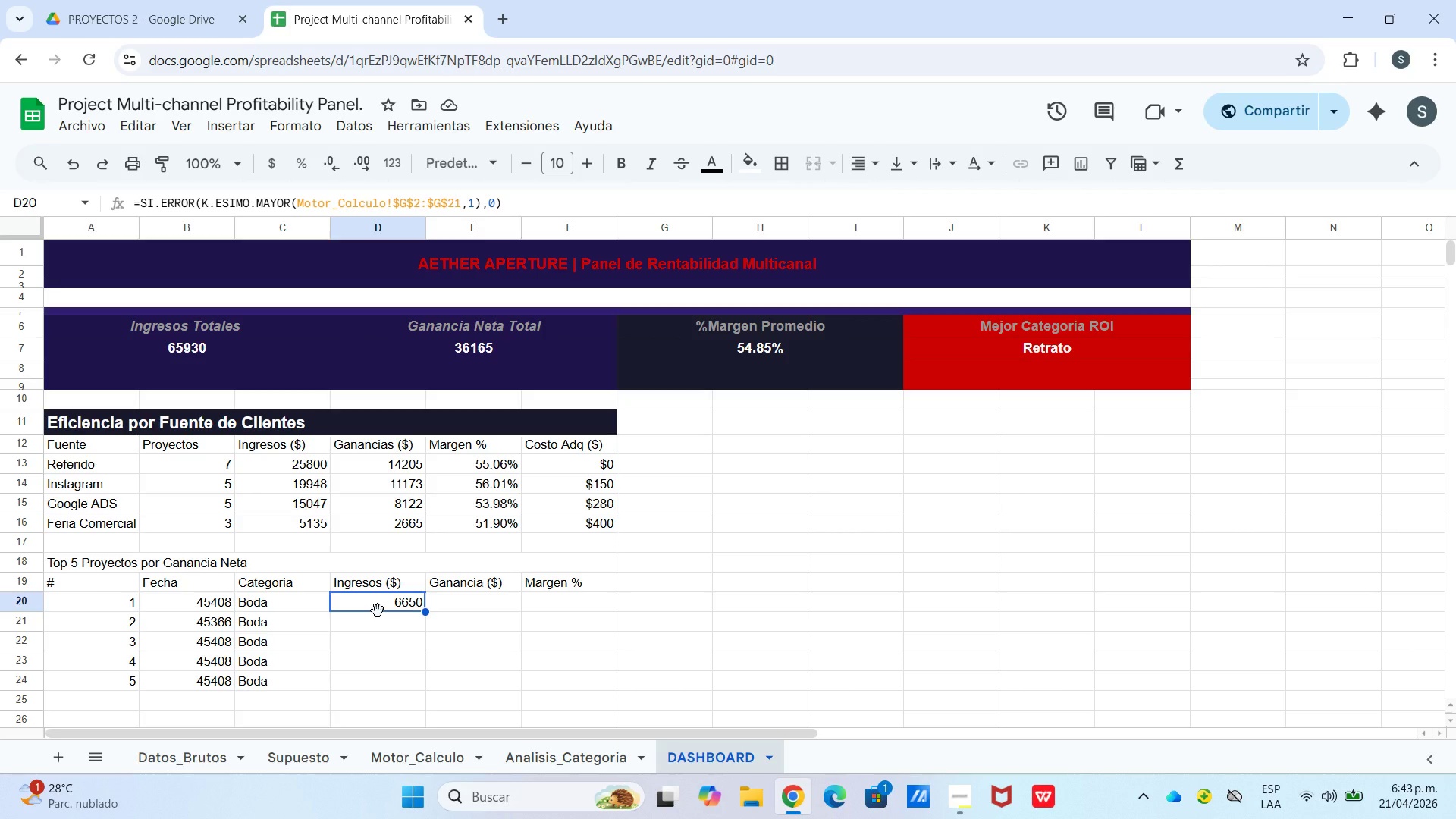 
left_click_drag(start_coordinate=[135, 202], to_coordinate=[538, 170])
 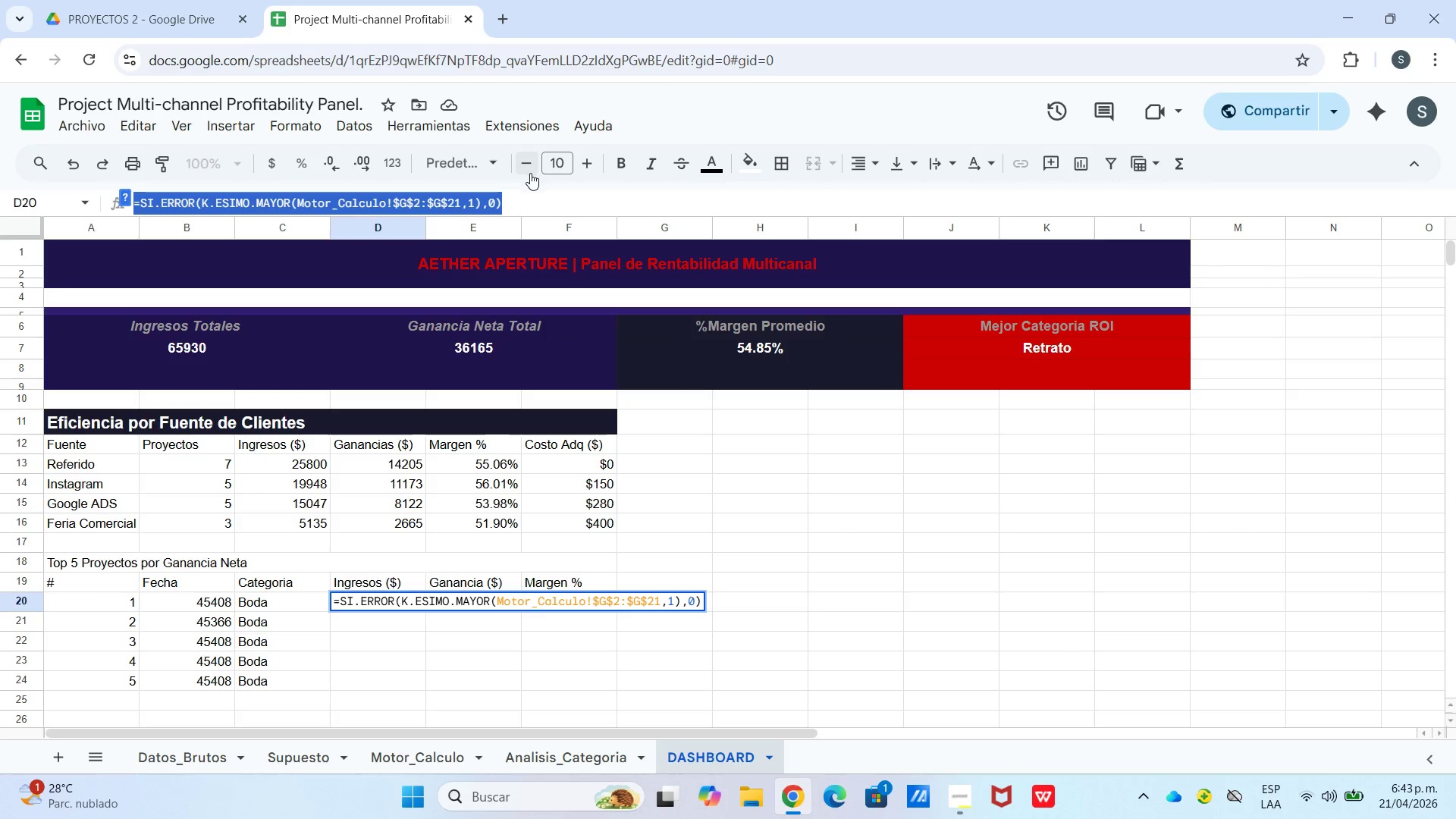 
key(Control+C)
 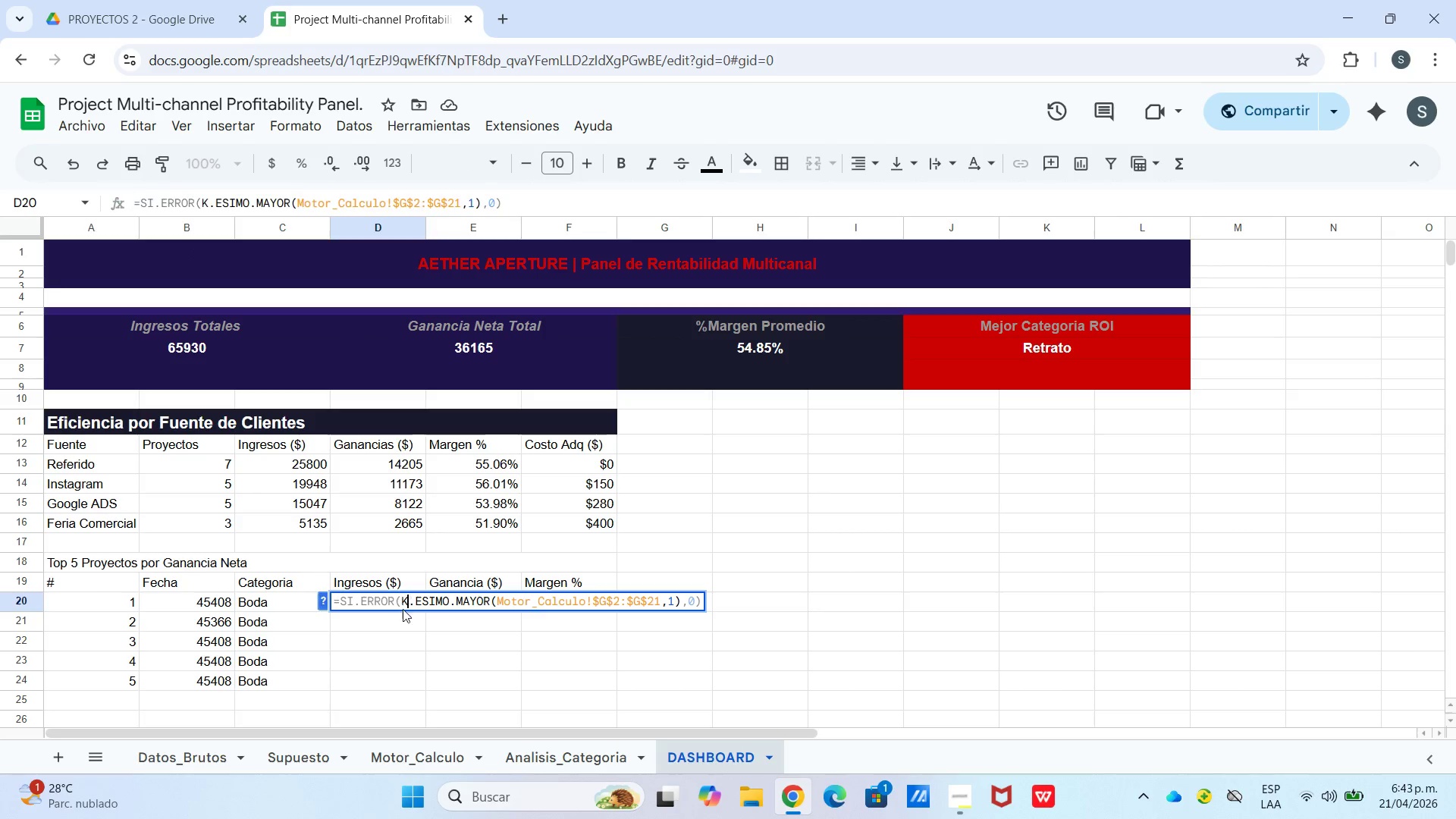 
double_click([400, 618])
 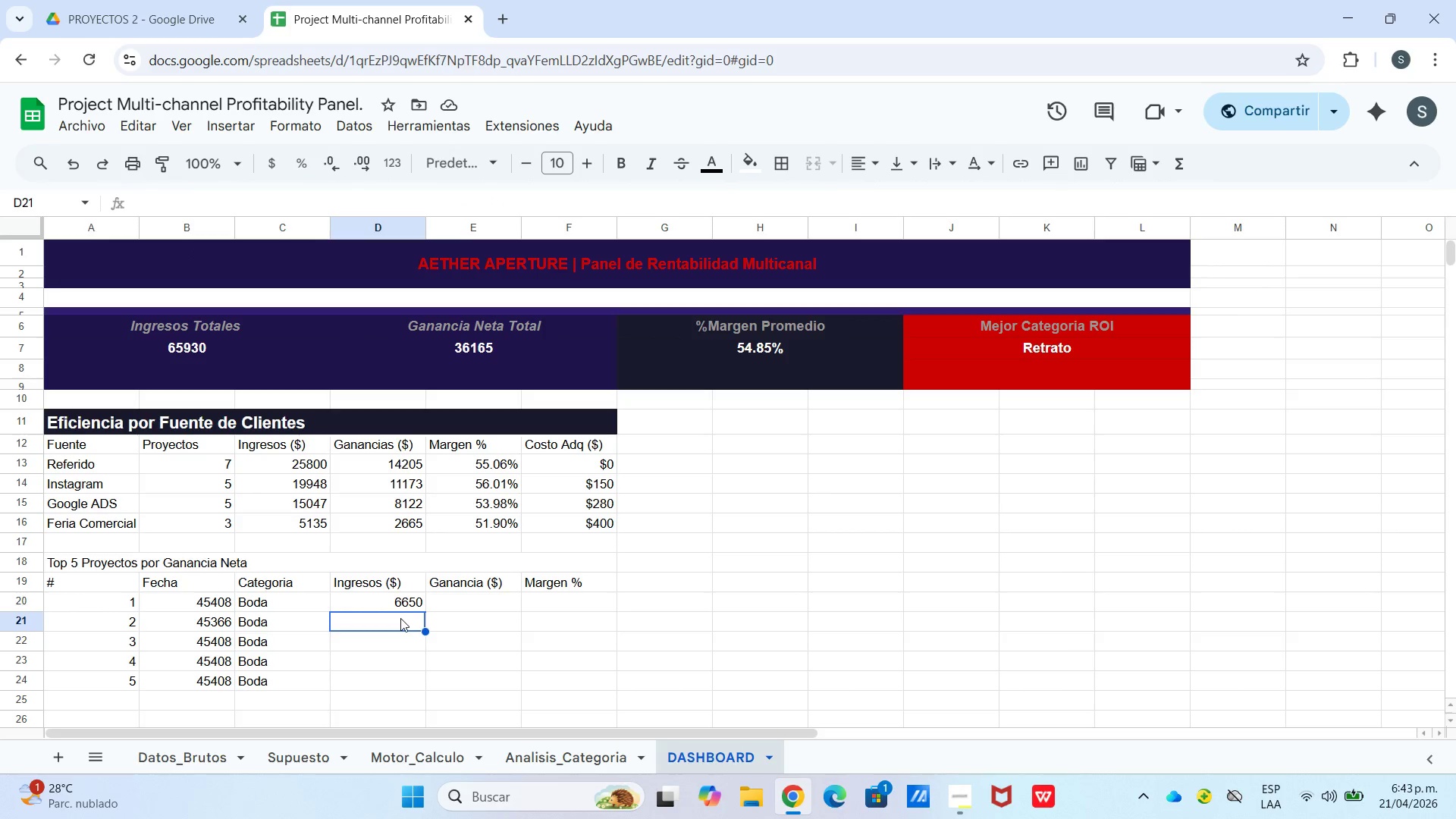 
key(Control+V)
 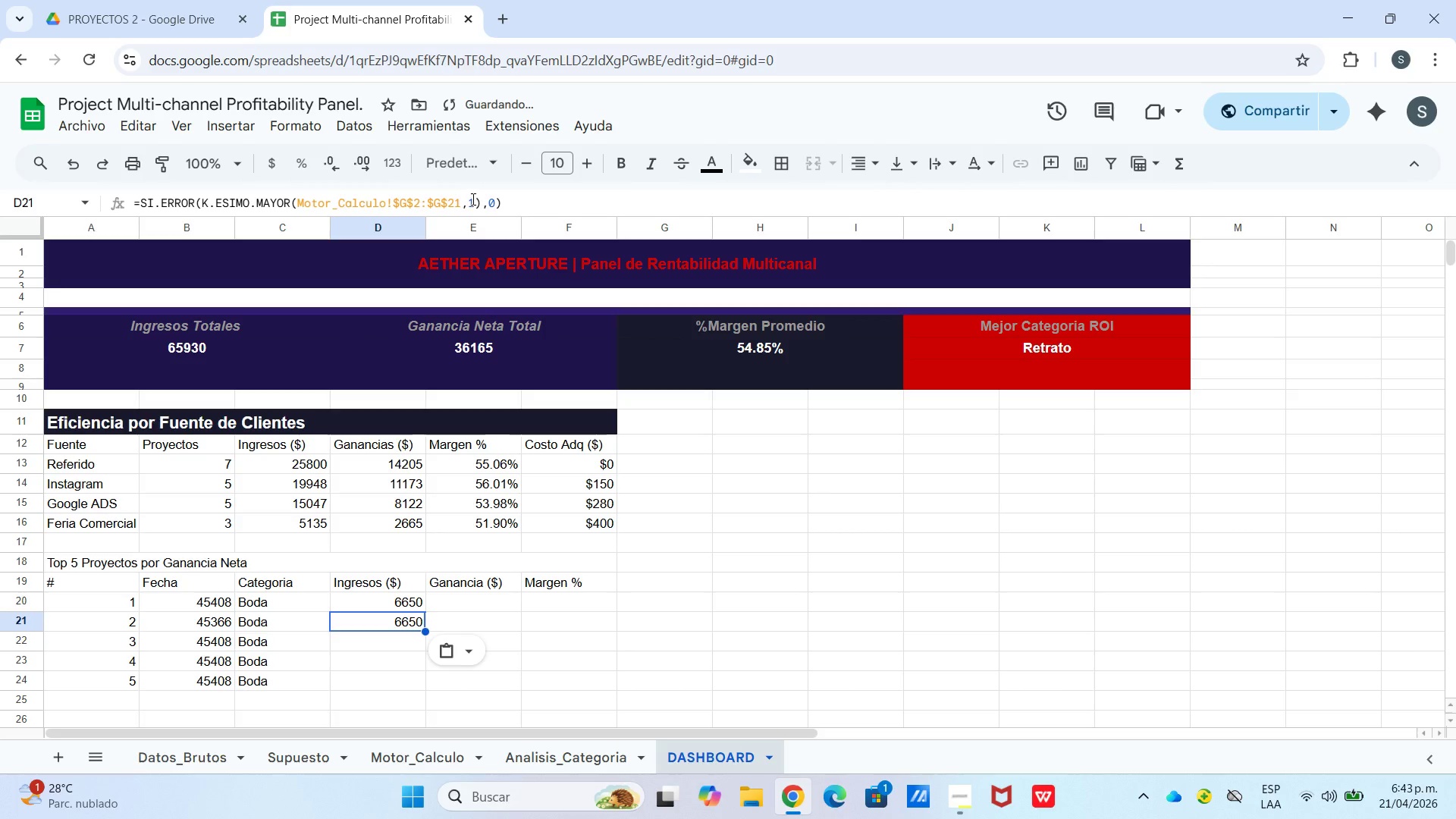 
left_click_drag(start_coordinate=[474, 199], to_coordinate=[469, 203])
 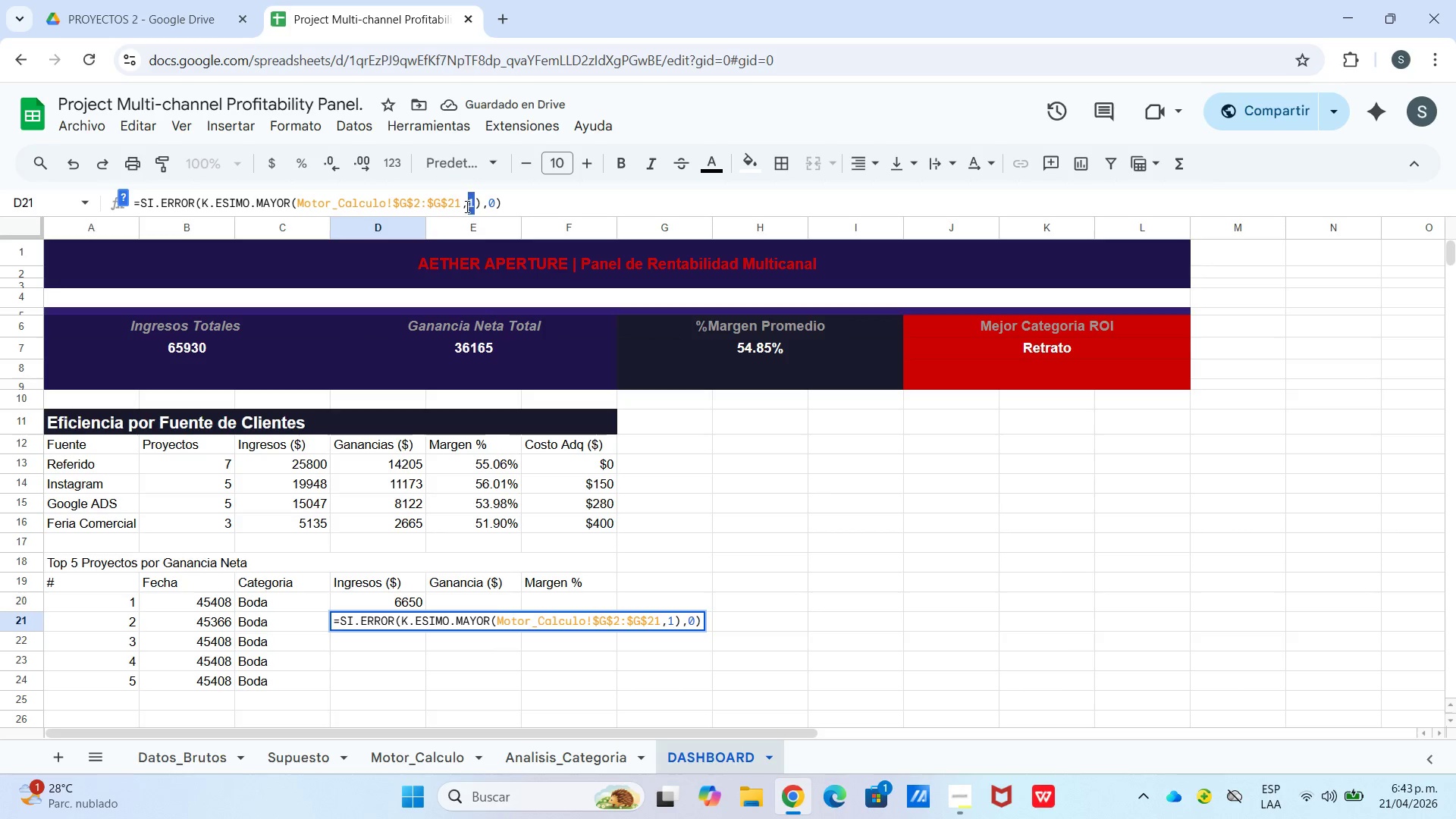 
key(2)
 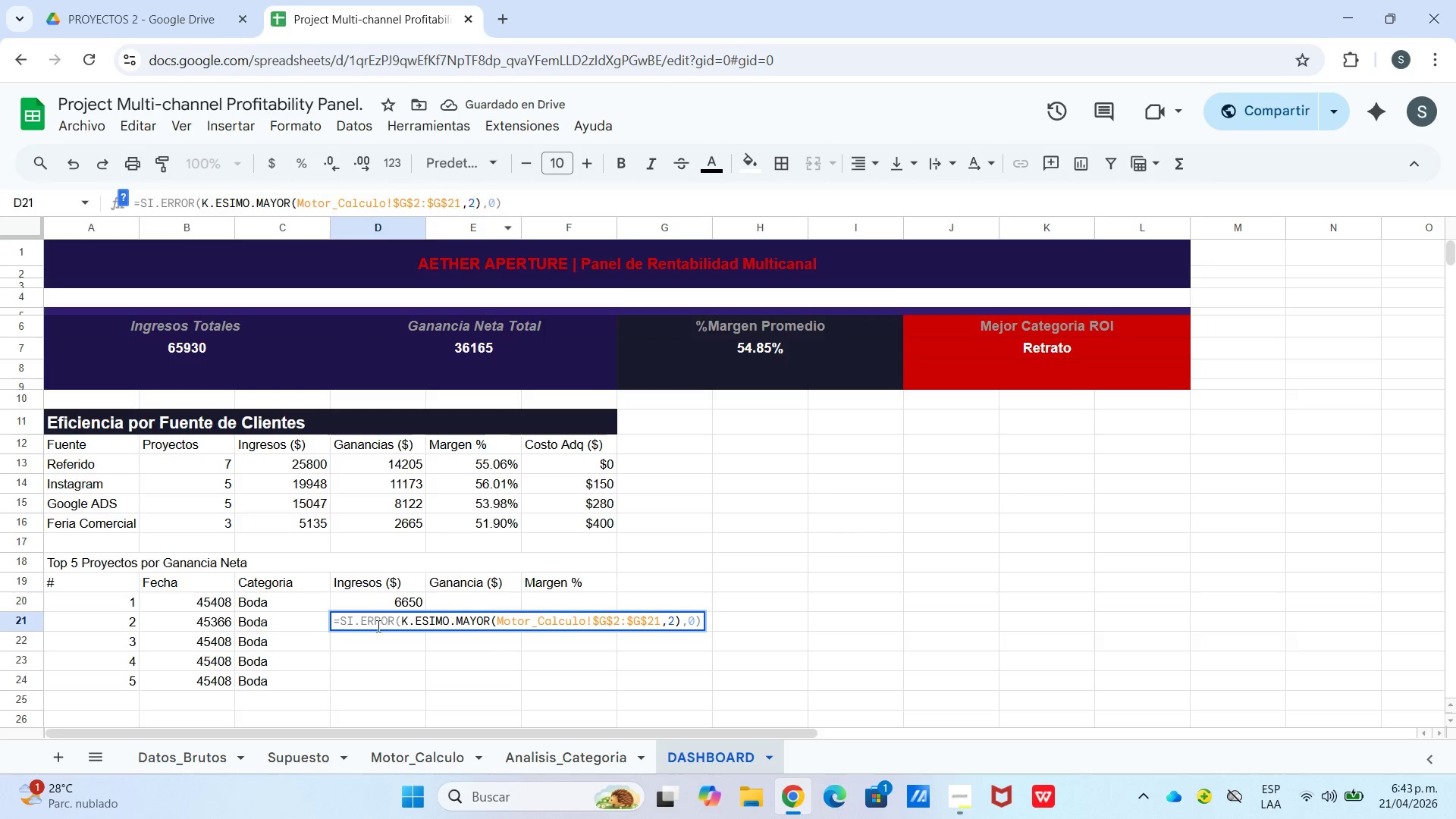 
left_click([381, 642])
 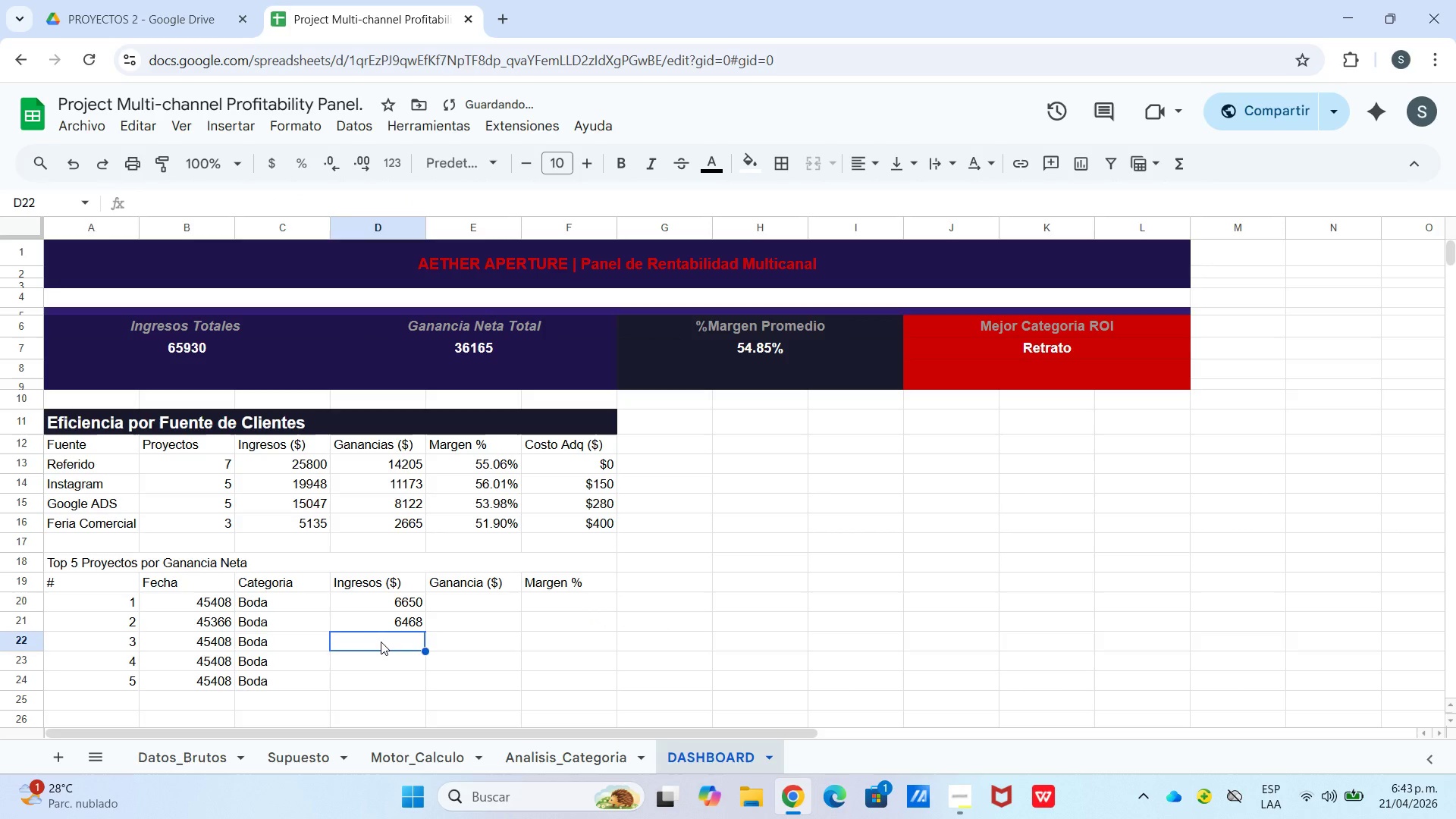 
key(Control+V)
 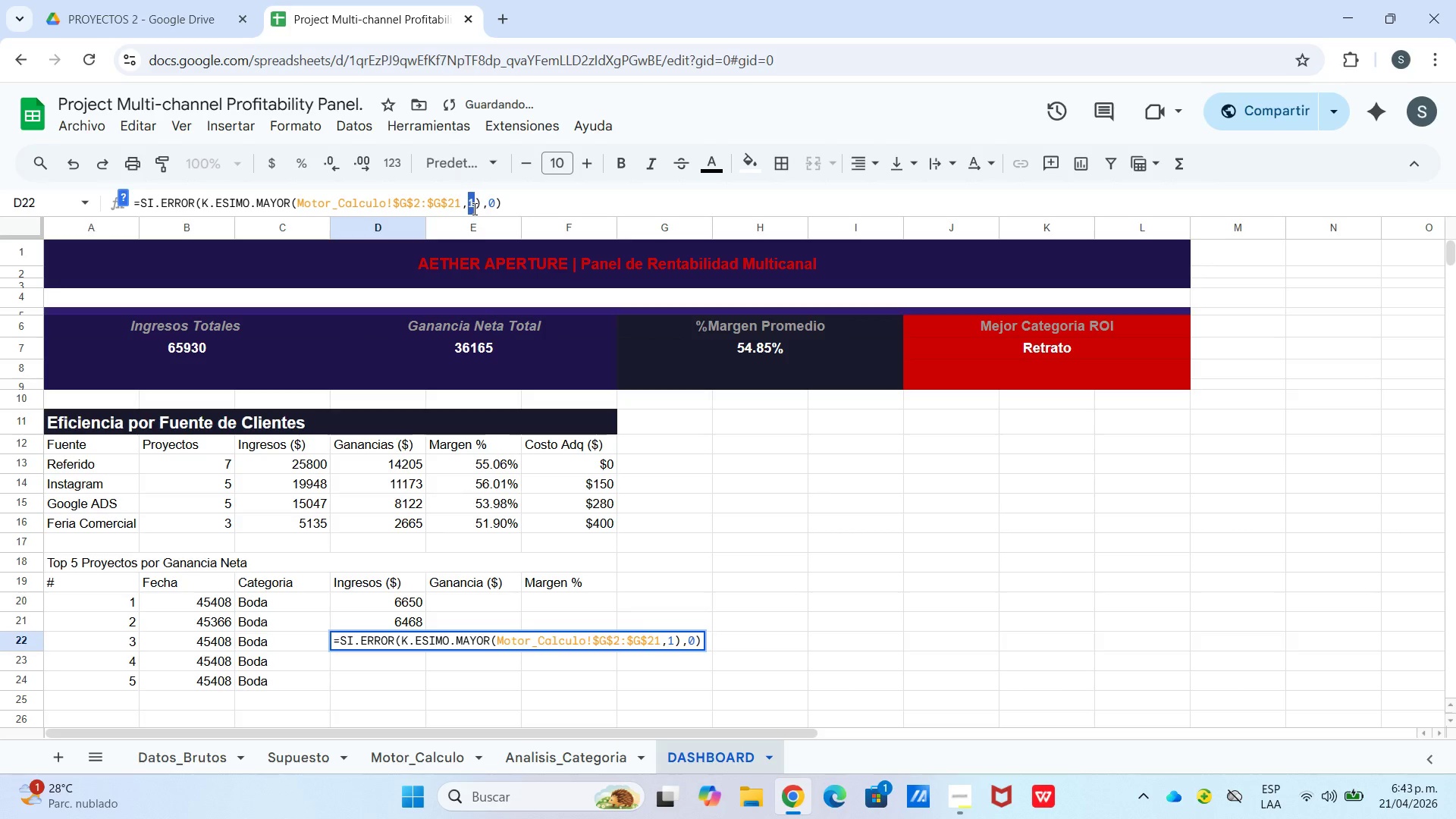 
key(3)
 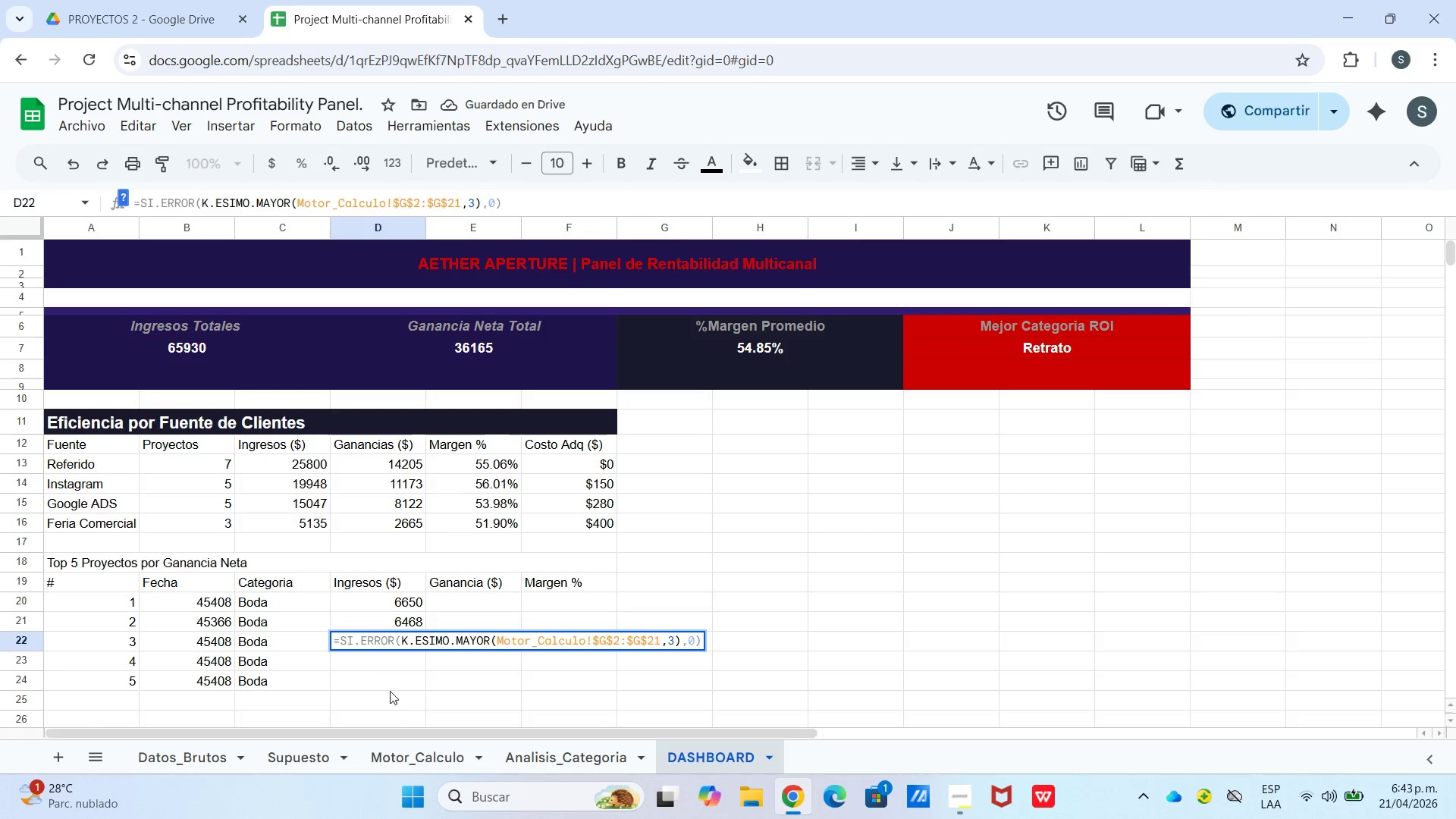 
left_click([383, 662])
 